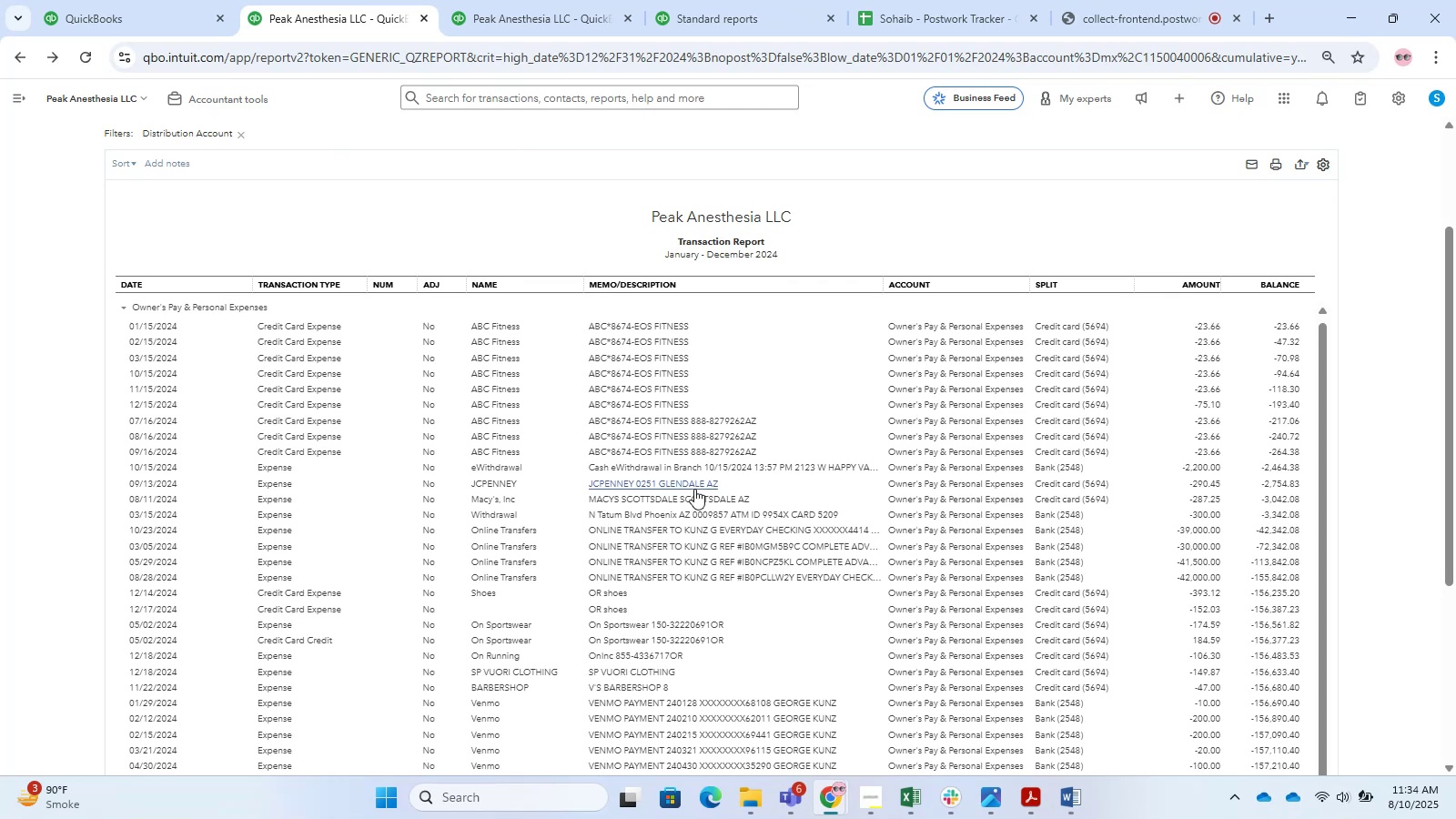 
scroll: coordinate [719, 575], scroll_direction: down, amount: 1.0
 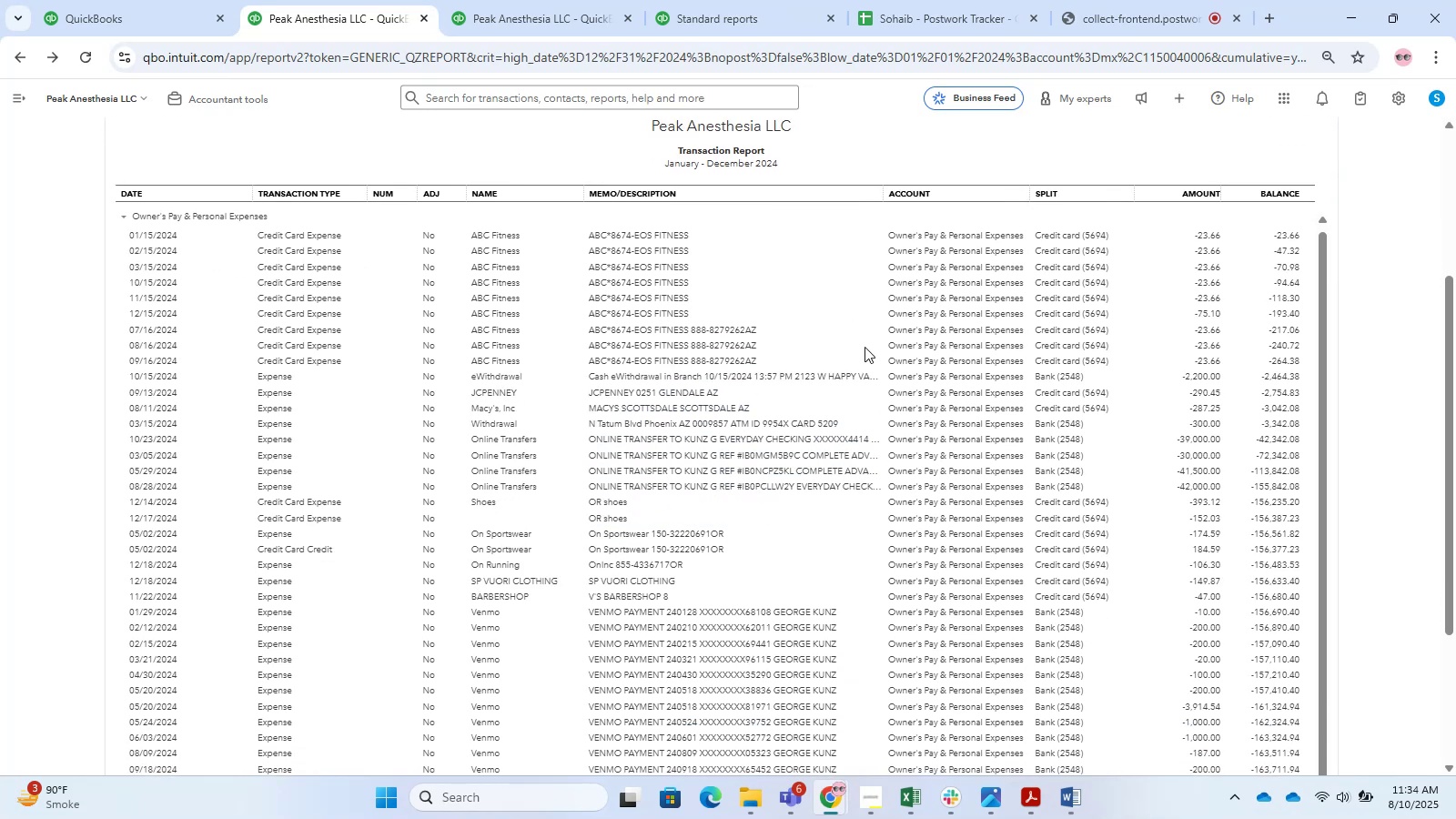 
hold_key(key=AltLeft, duration=0.41)
 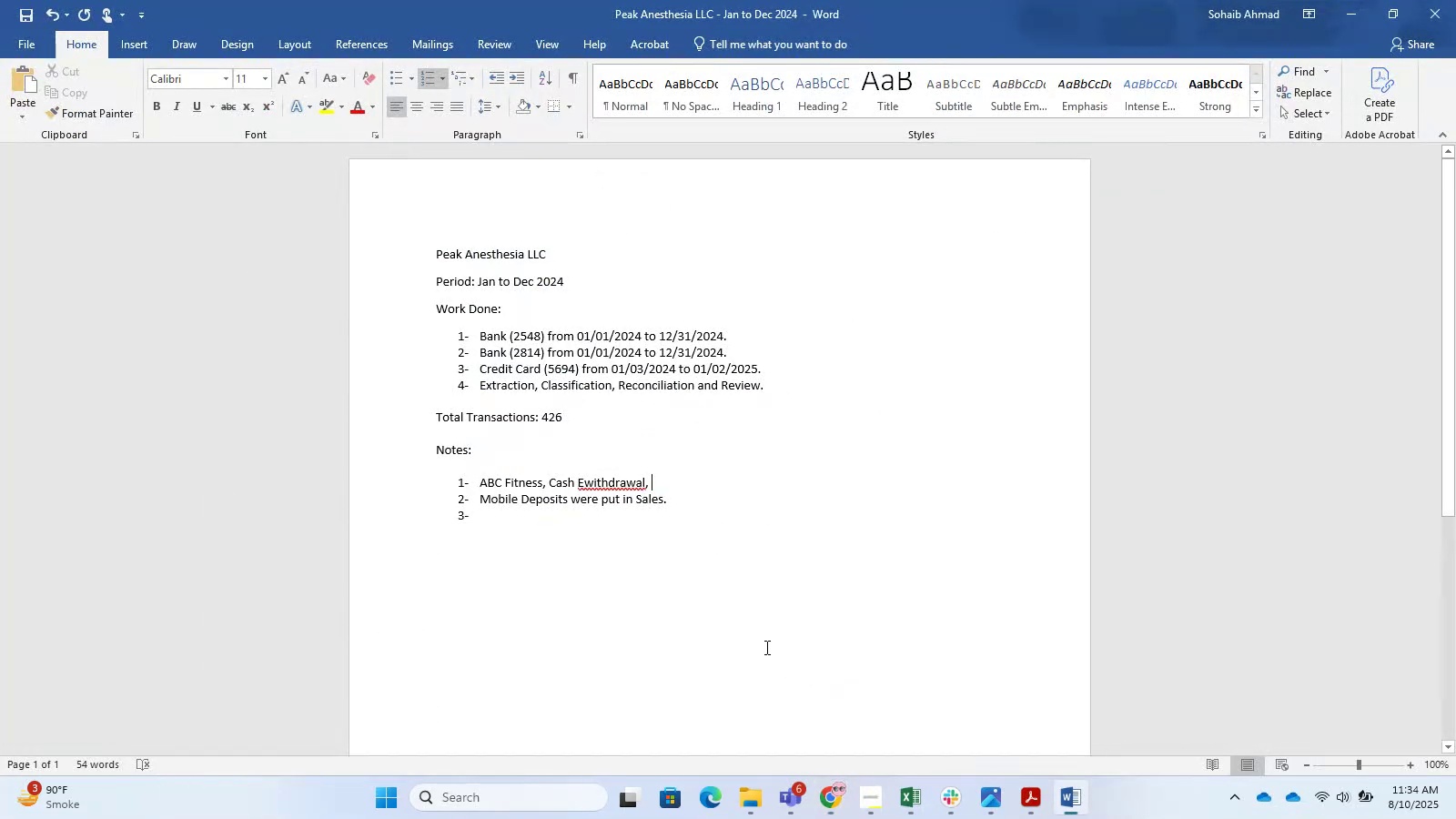 
key(Tab)
type(onl)
key(Backspace)
key(Backspace)
key(Backspace)
type(Onlie)
key(Backspace)
type(ne C)
key(Backspace)
key(Backspace)
key(Backspace)
key(Backspace)
key(Backspace)
key(Backspace)
key(Backspace)
key(Backspace)
key(Backspace)
key(Backspace)
type(. )
key(Backspace)
key(Backspace)
type(, Contribution r)
key(Backspace)
type(thorugh Online transfers,)
 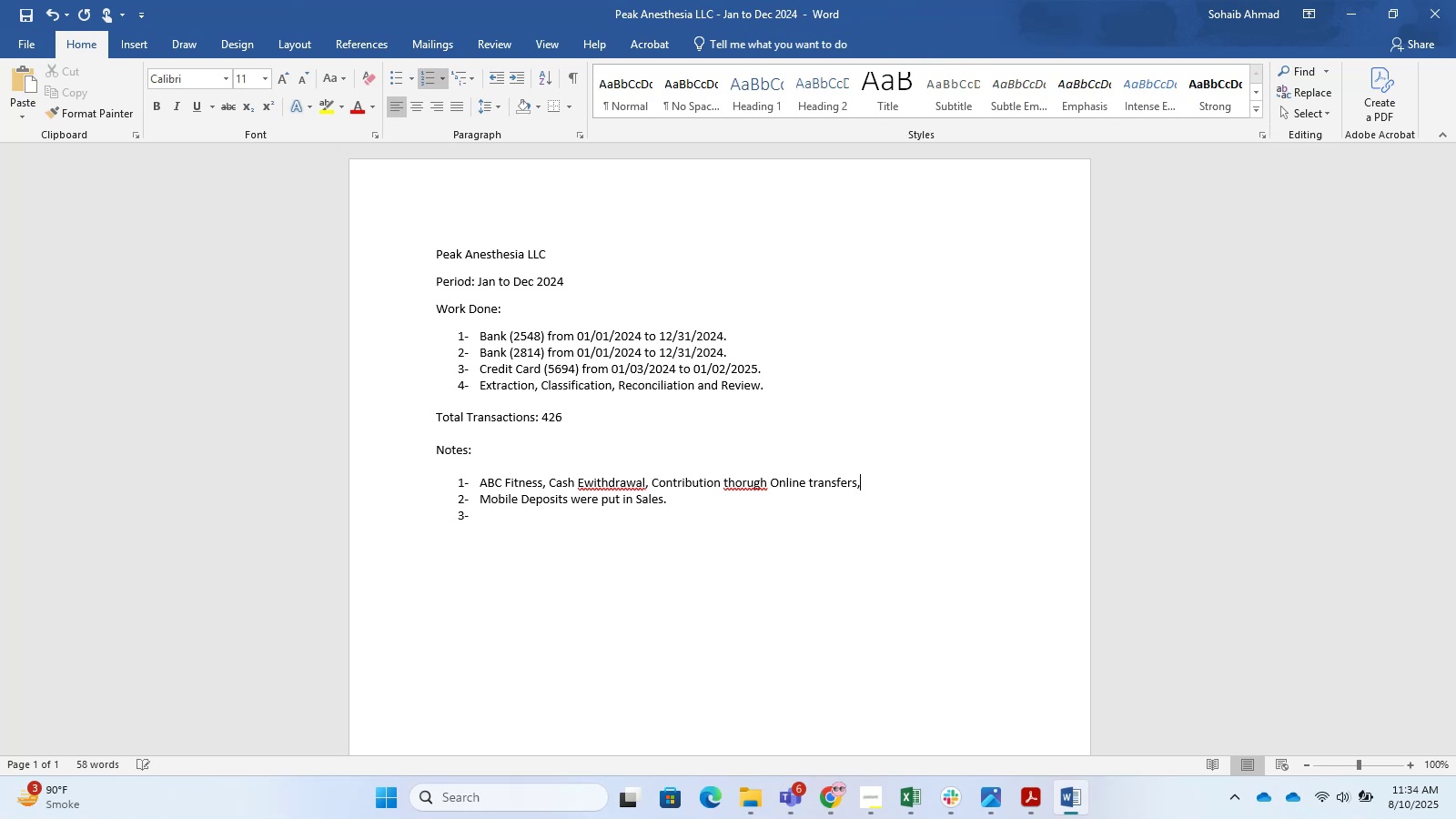 
right_click([745, 480])
 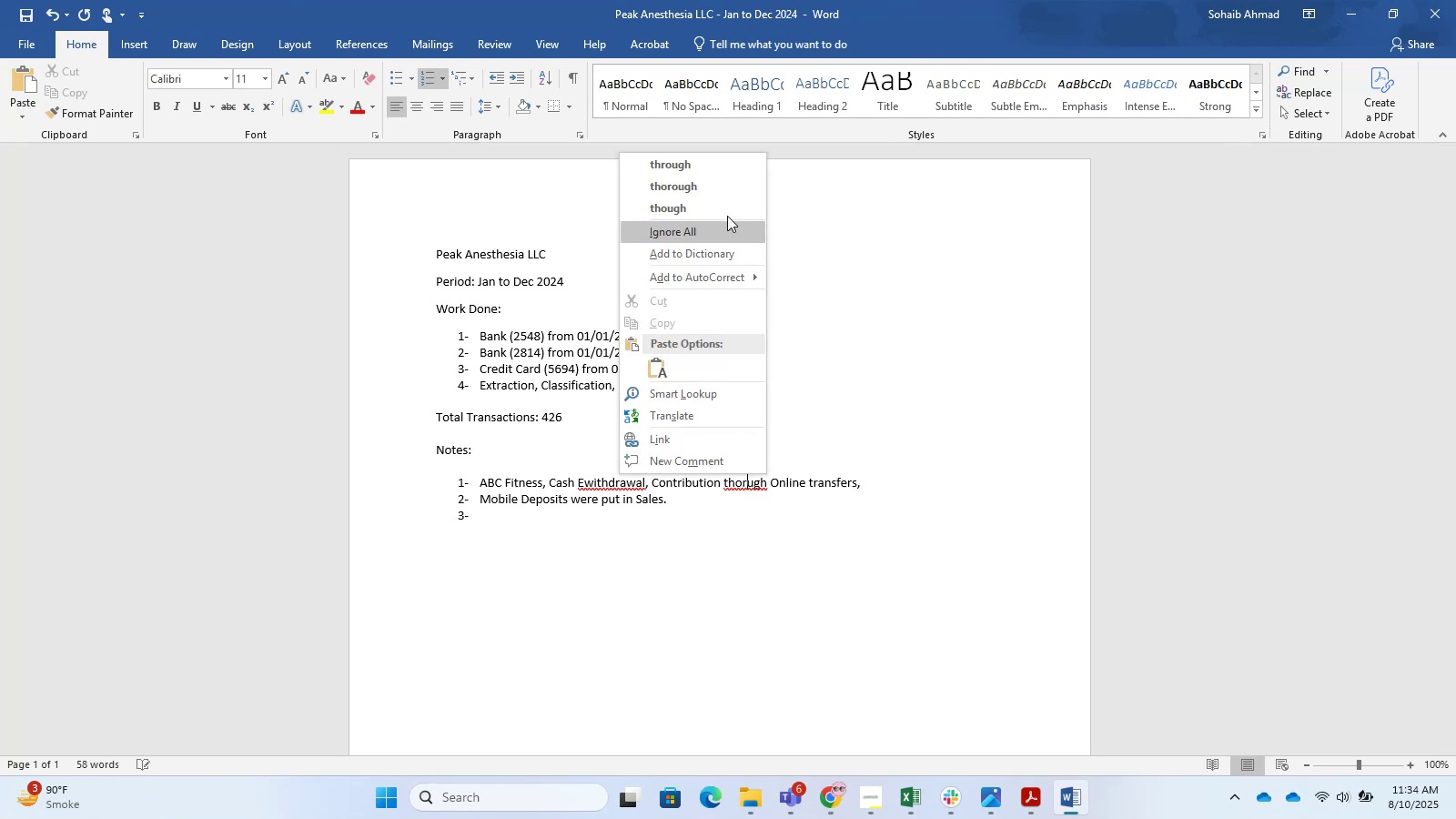 
left_click([711, 162])
 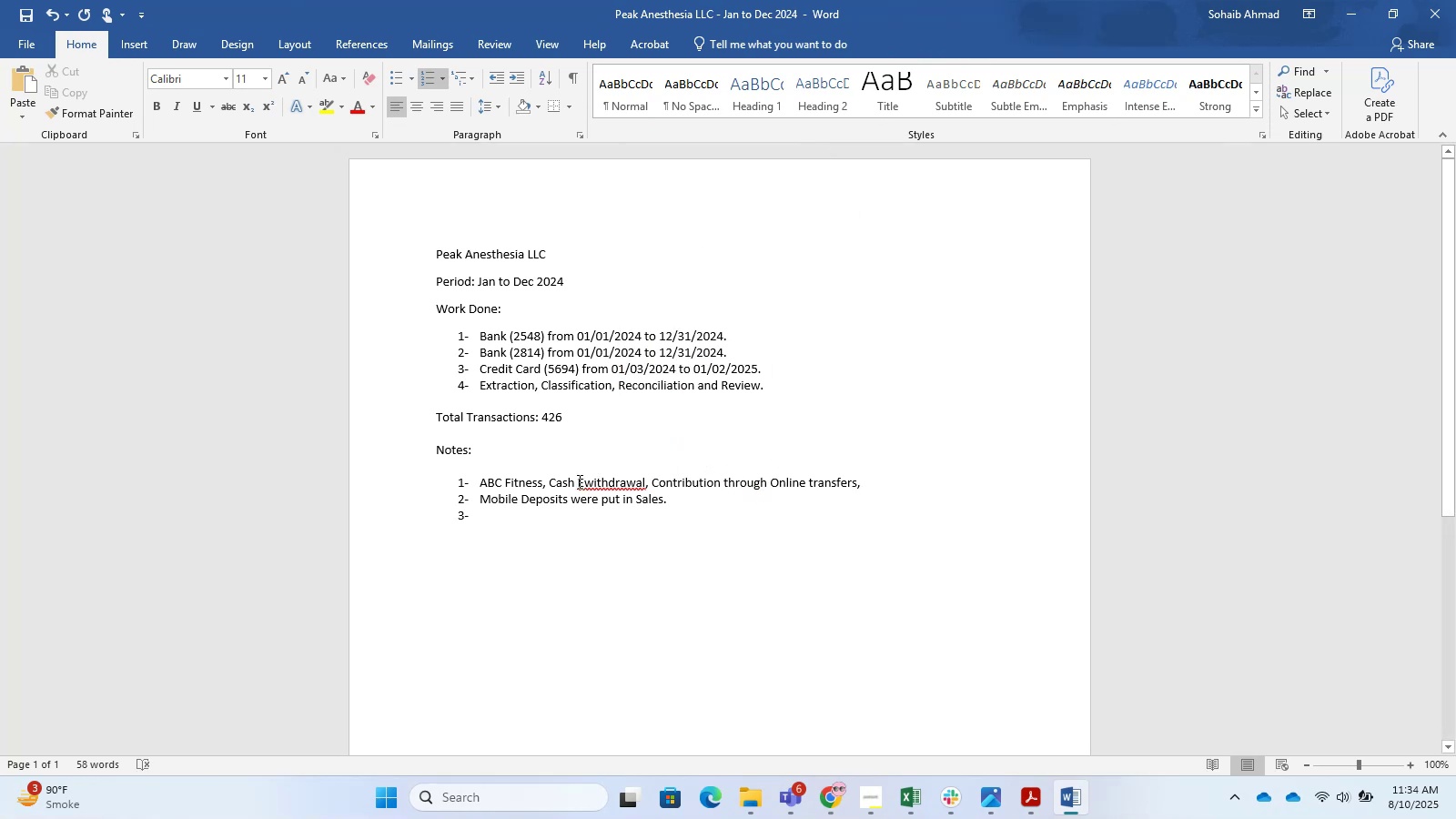 
key(ArrowRight)
 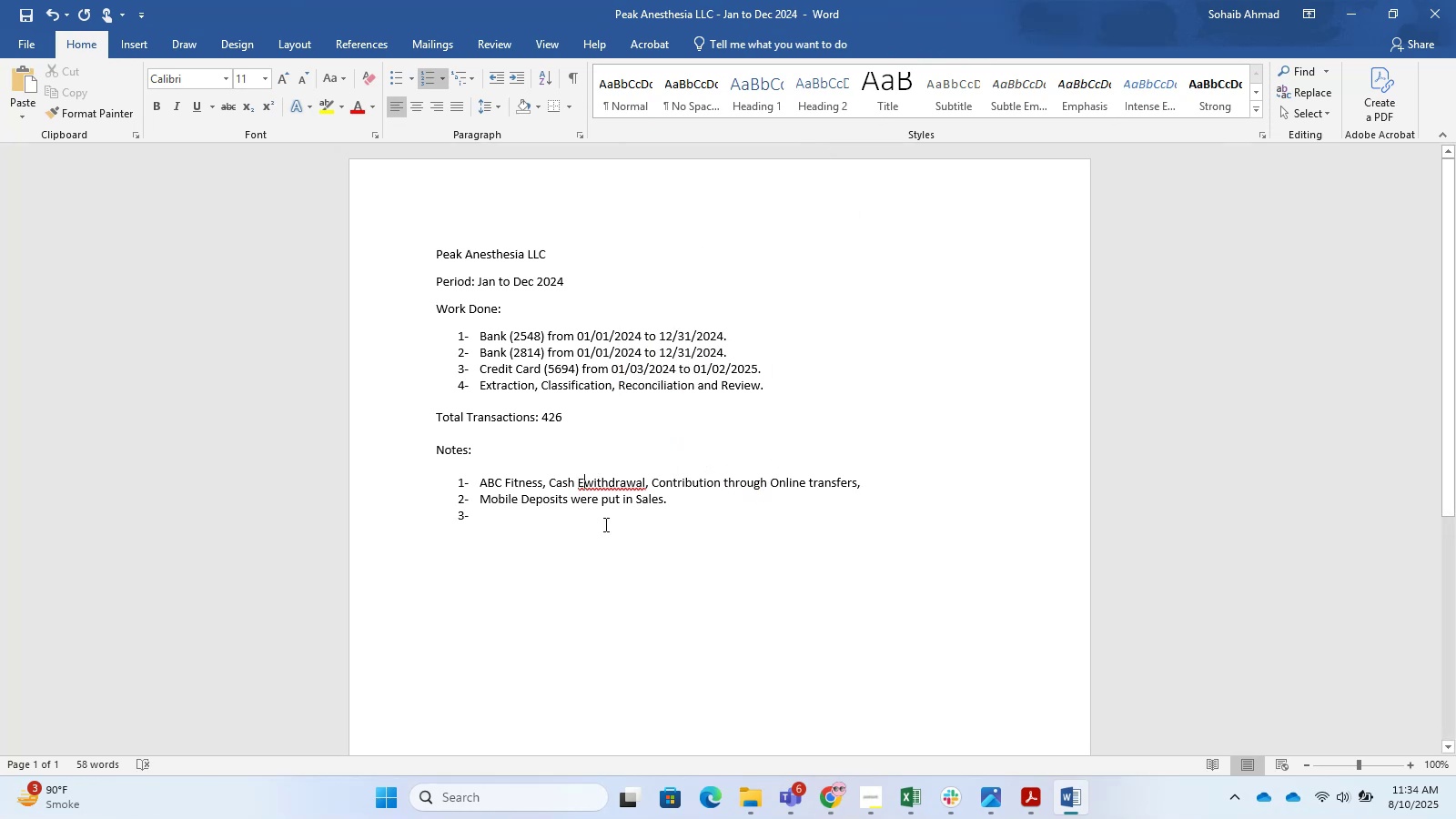 
key(Backspace)
 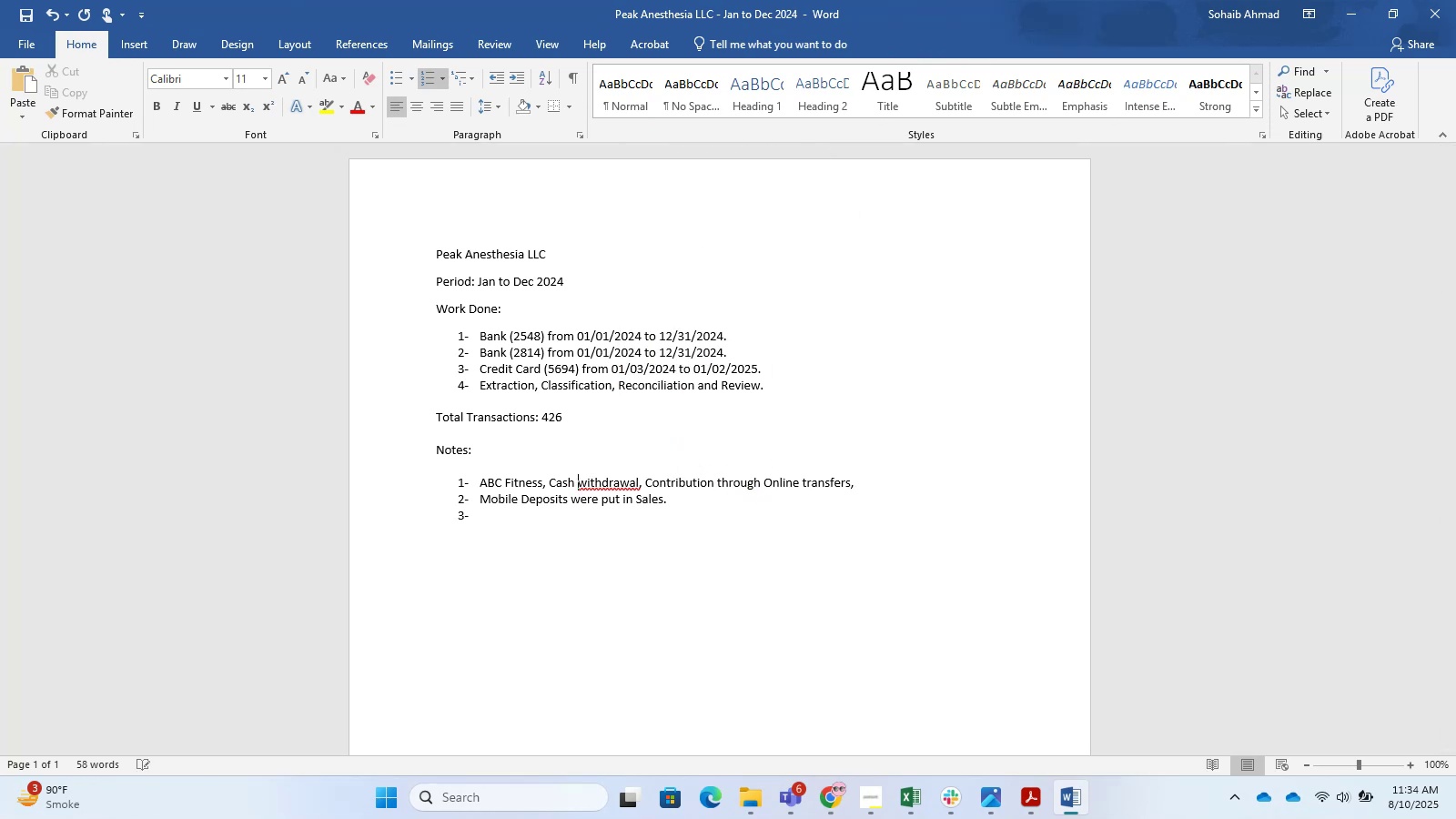 
key(E)
 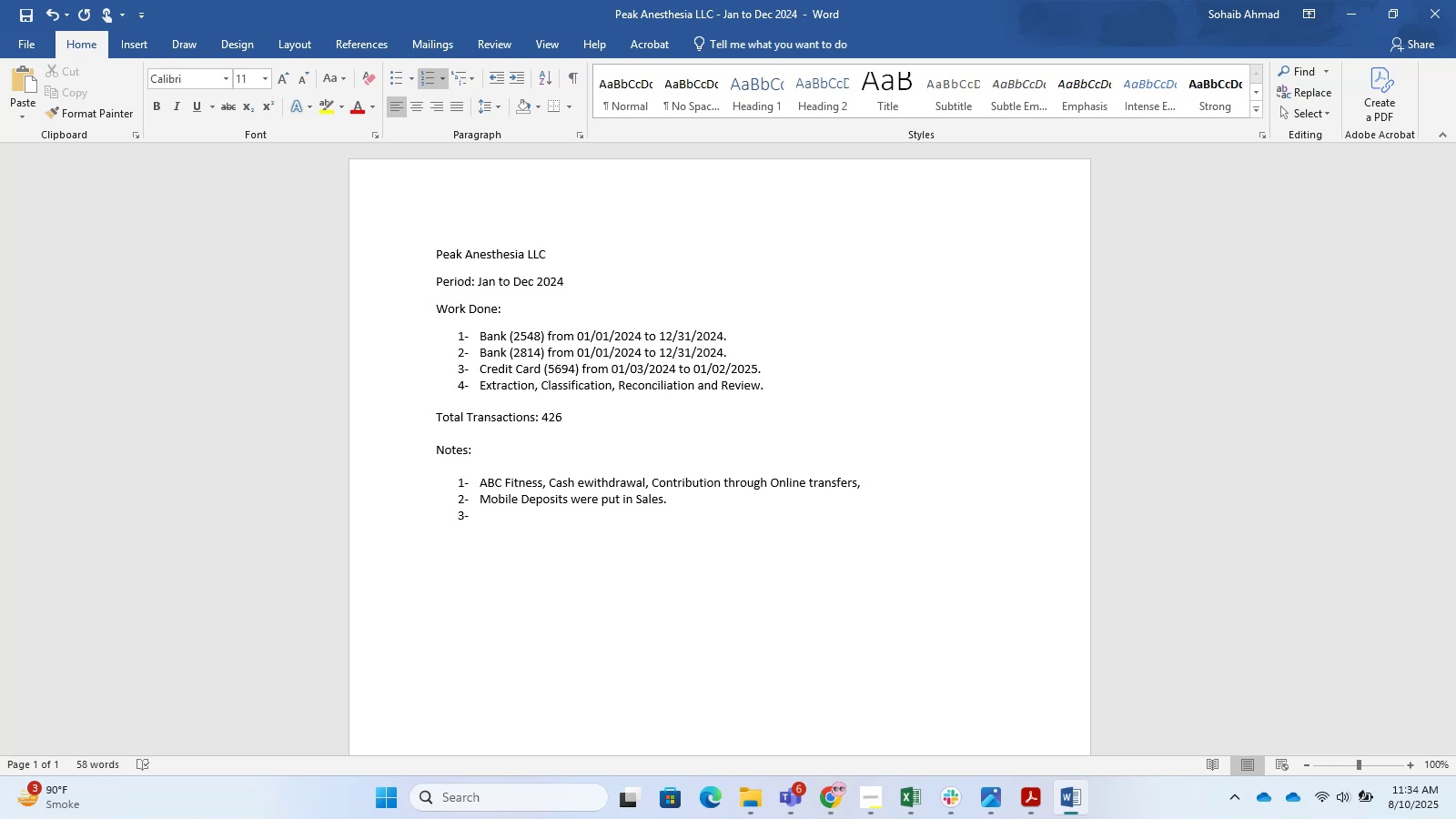 
wait(9.16)
 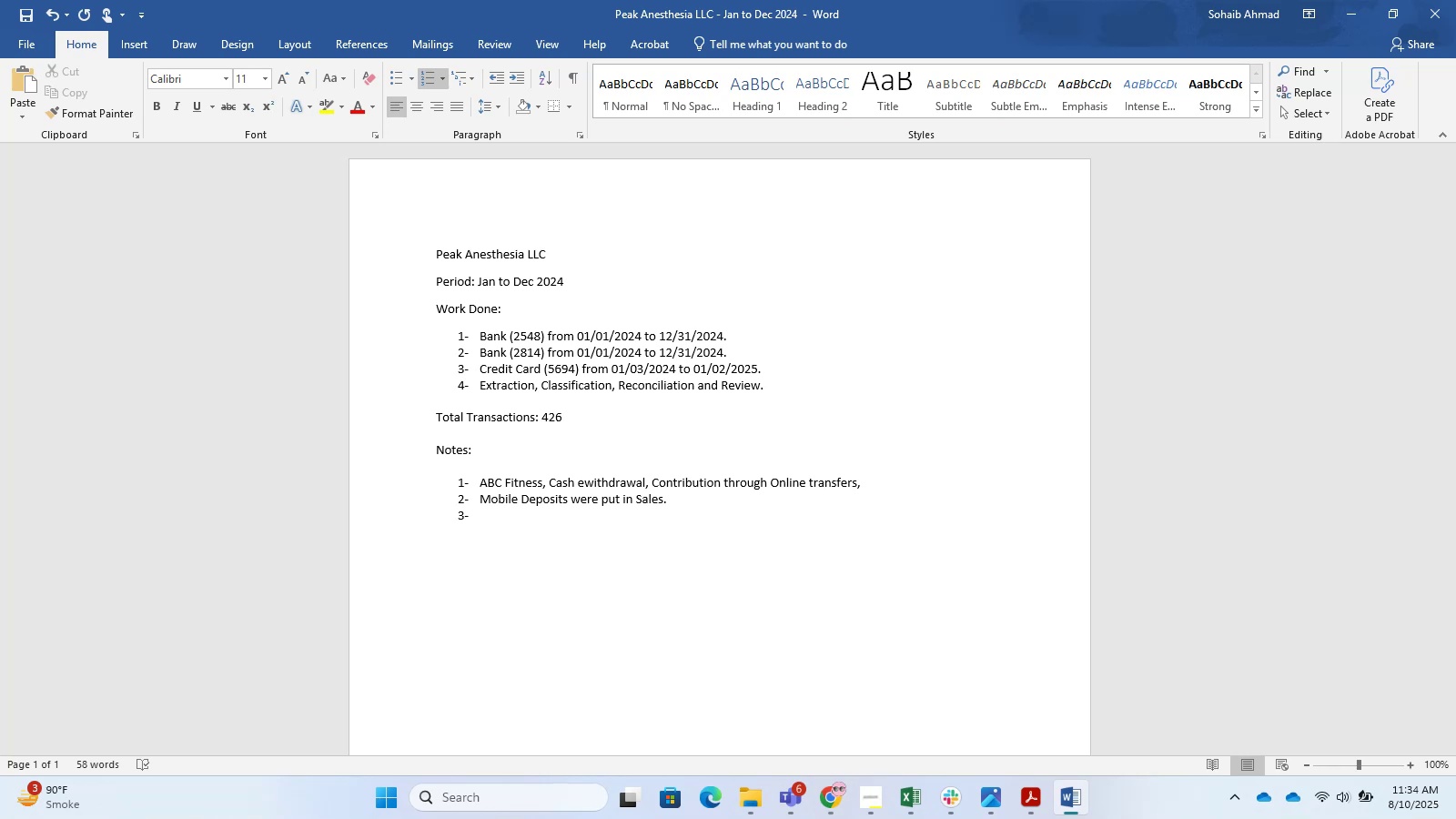 
left_click([999, 473])
 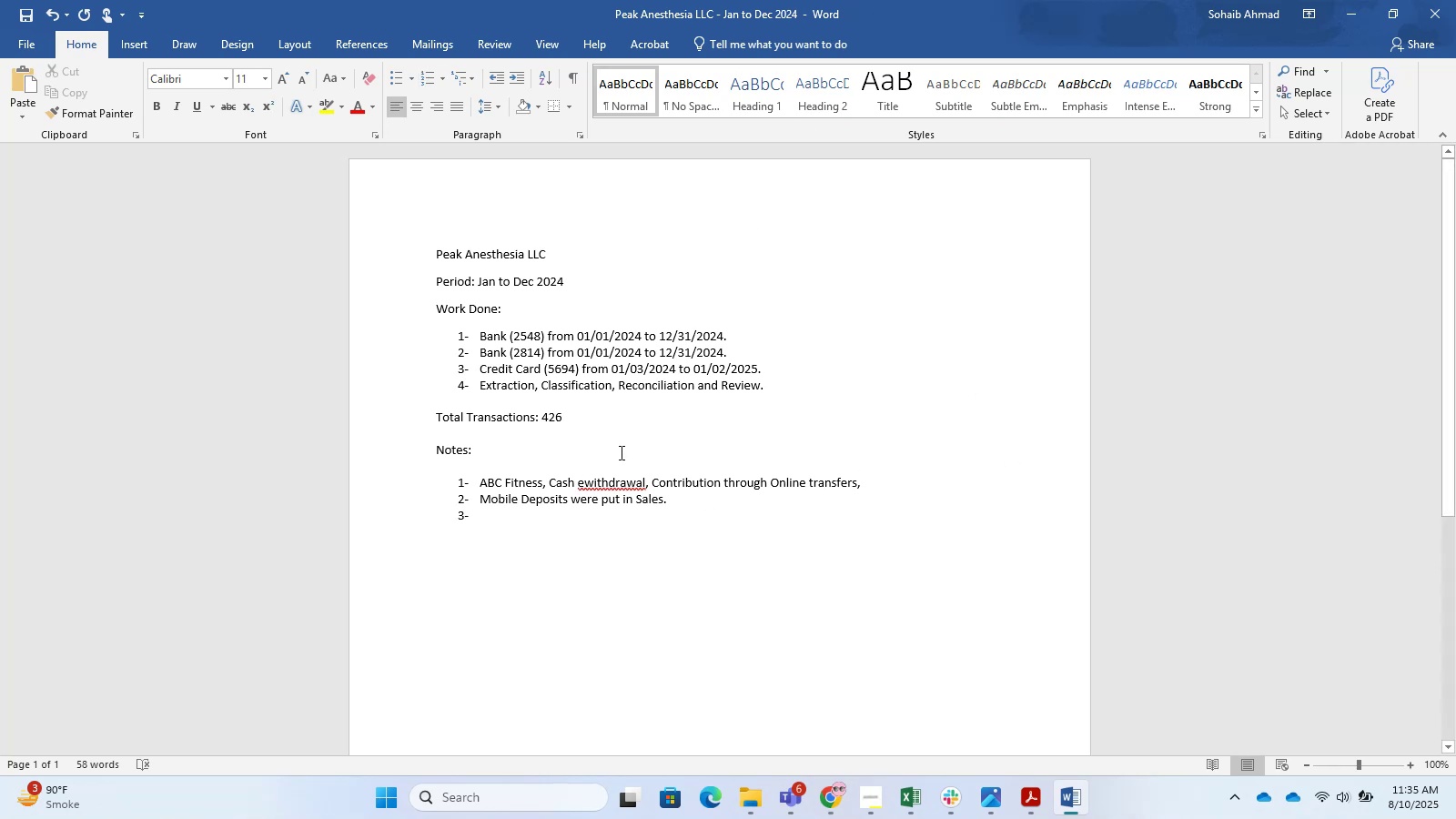 
left_click_drag(start_coordinate=[926, 0], to_coordinate=[602, 0])
 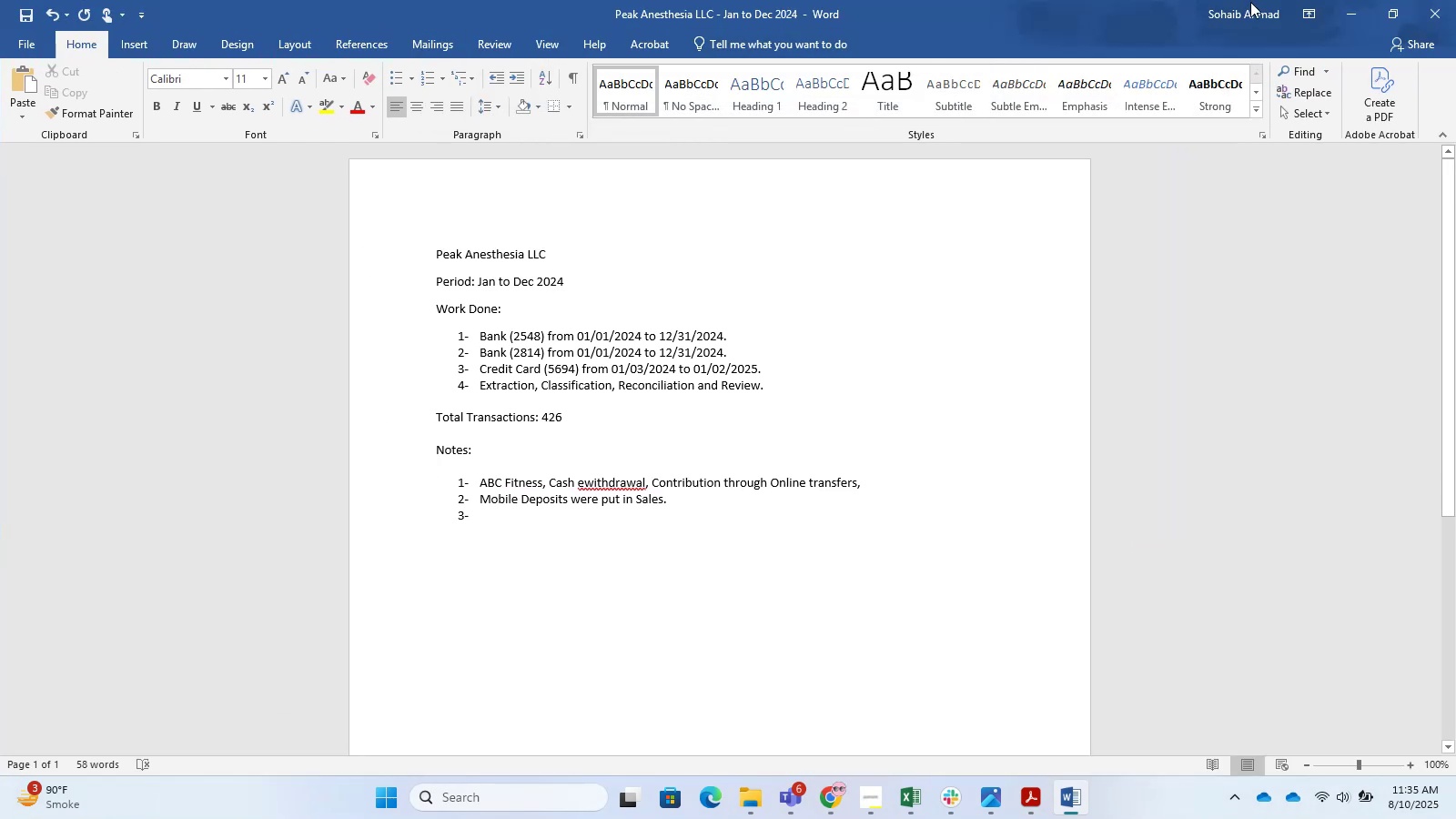 
left_click([1354, 1])
 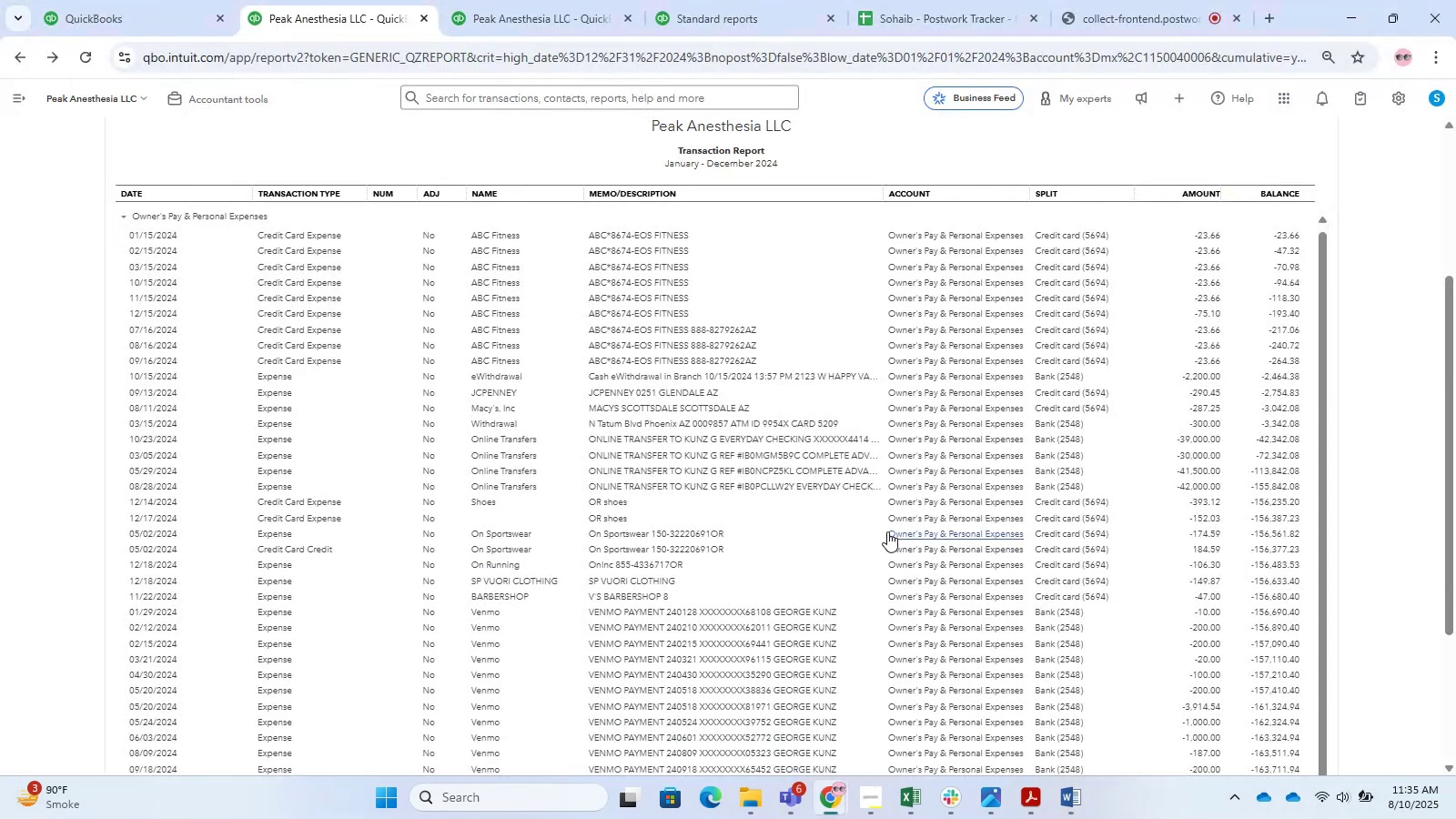 
scroll: coordinate [802, 531], scroll_direction: down, amount: 2.0
 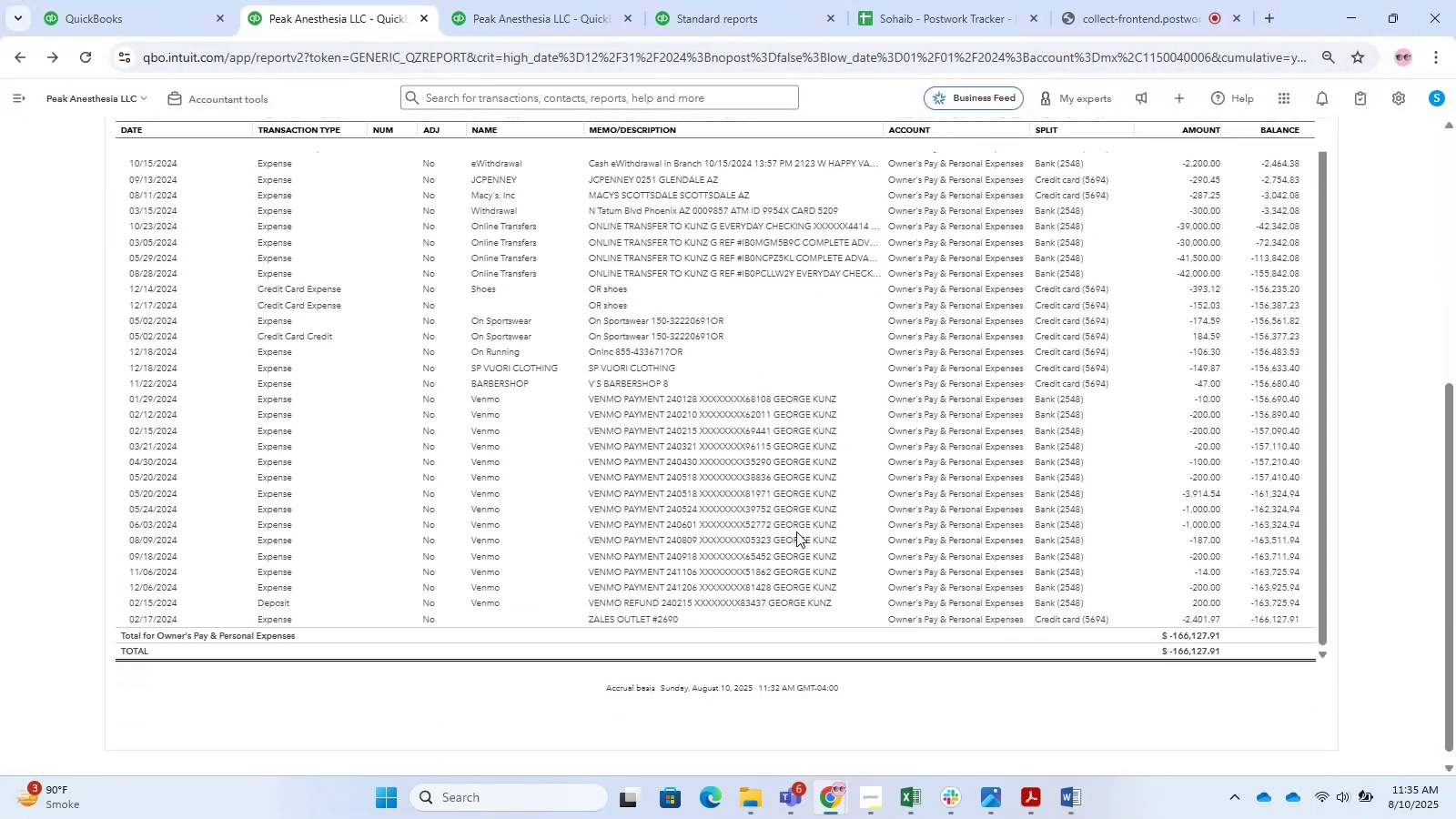 
key(Meta+Tab)
 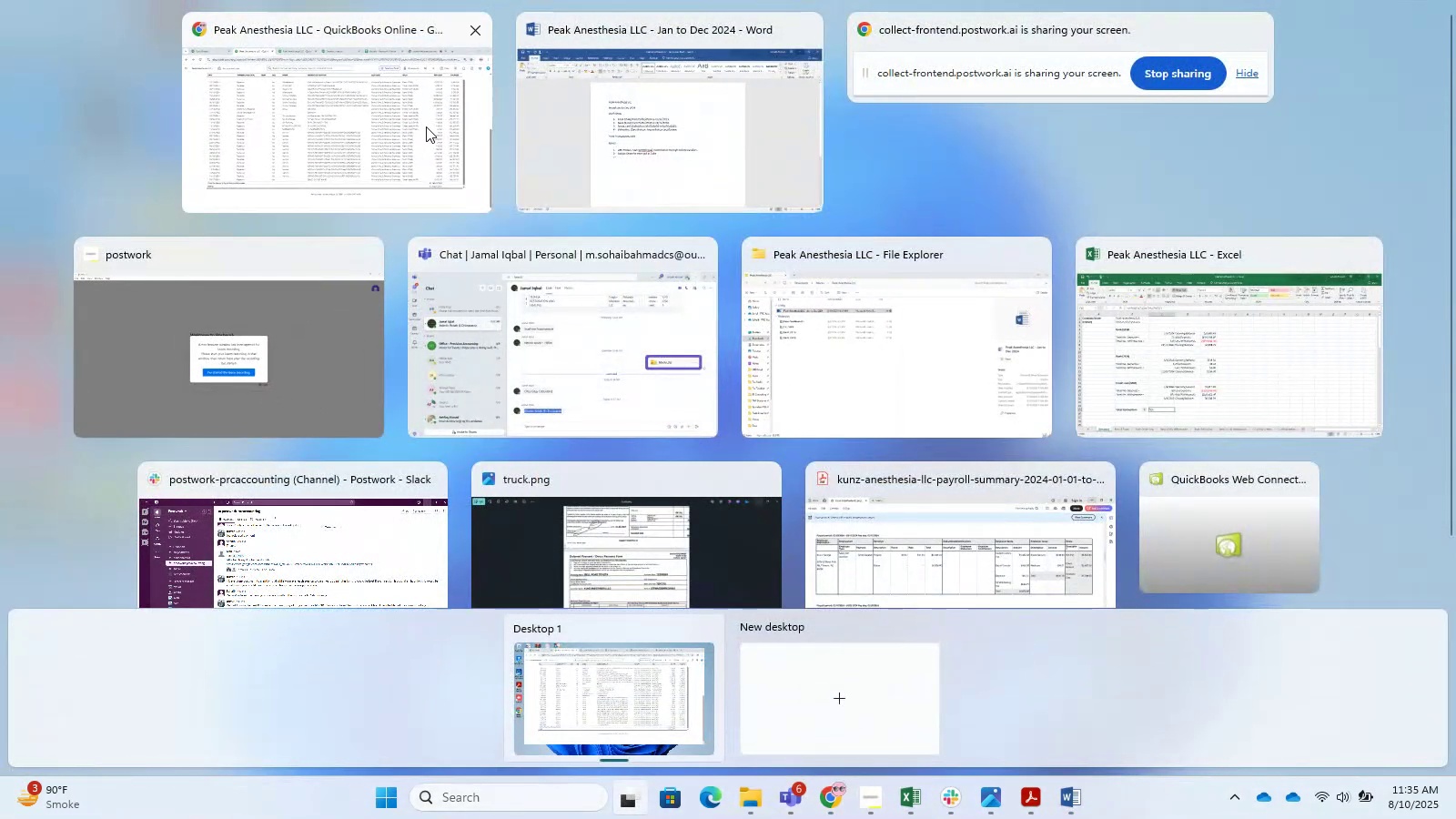 
left_click([389, 102])
 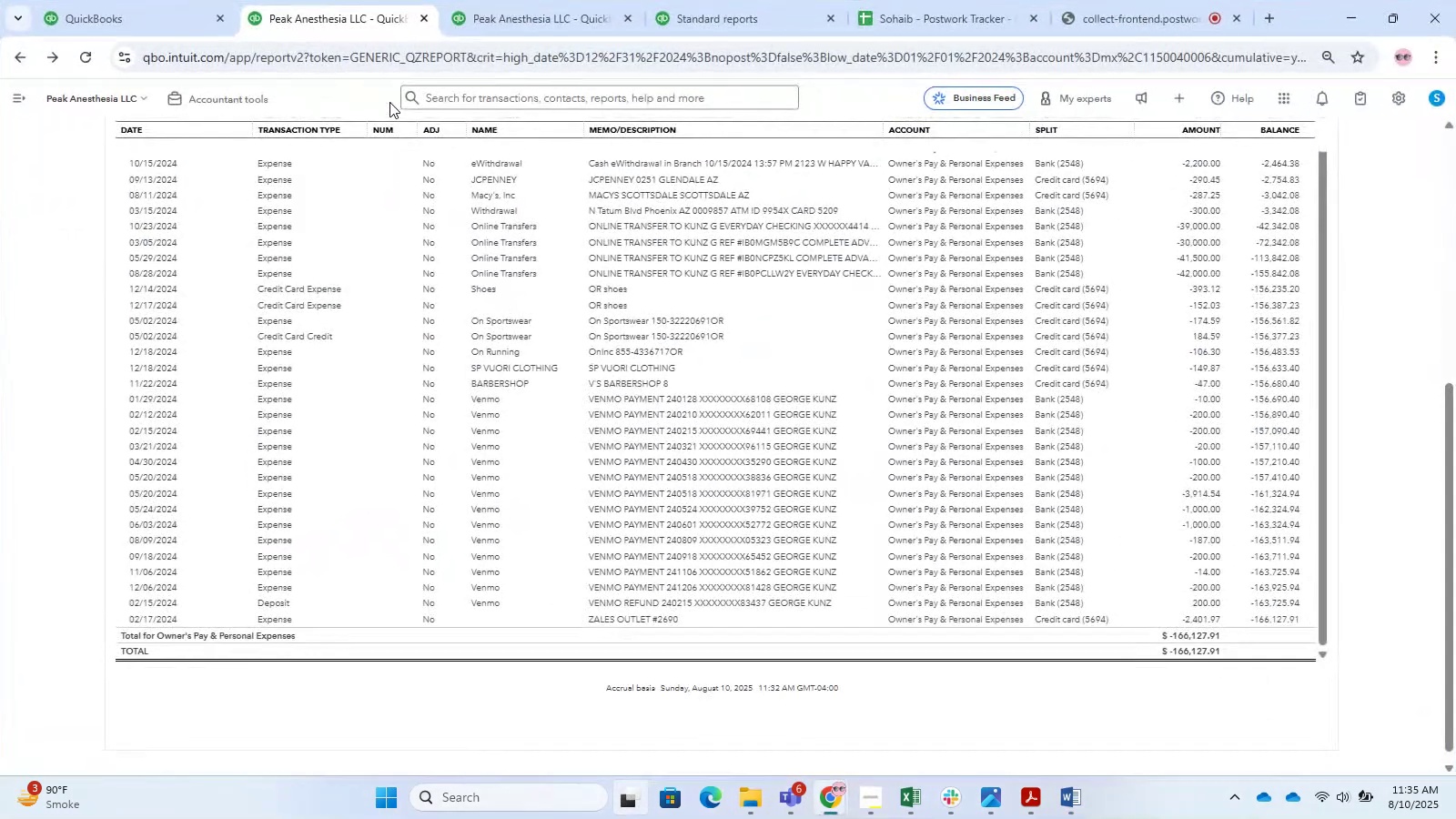 
key(Alt+AltLeft)
 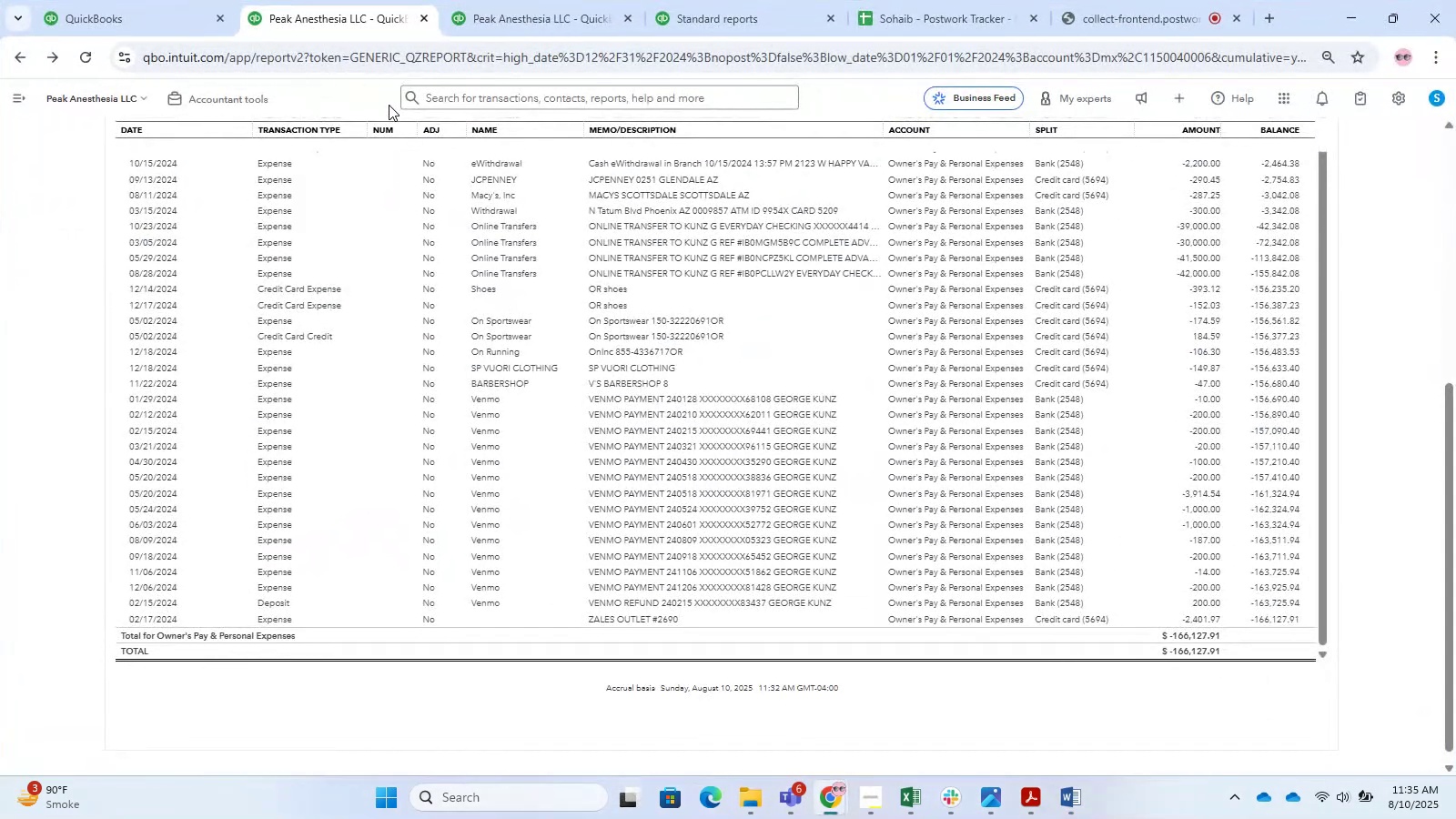 
key(Alt+Tab)
 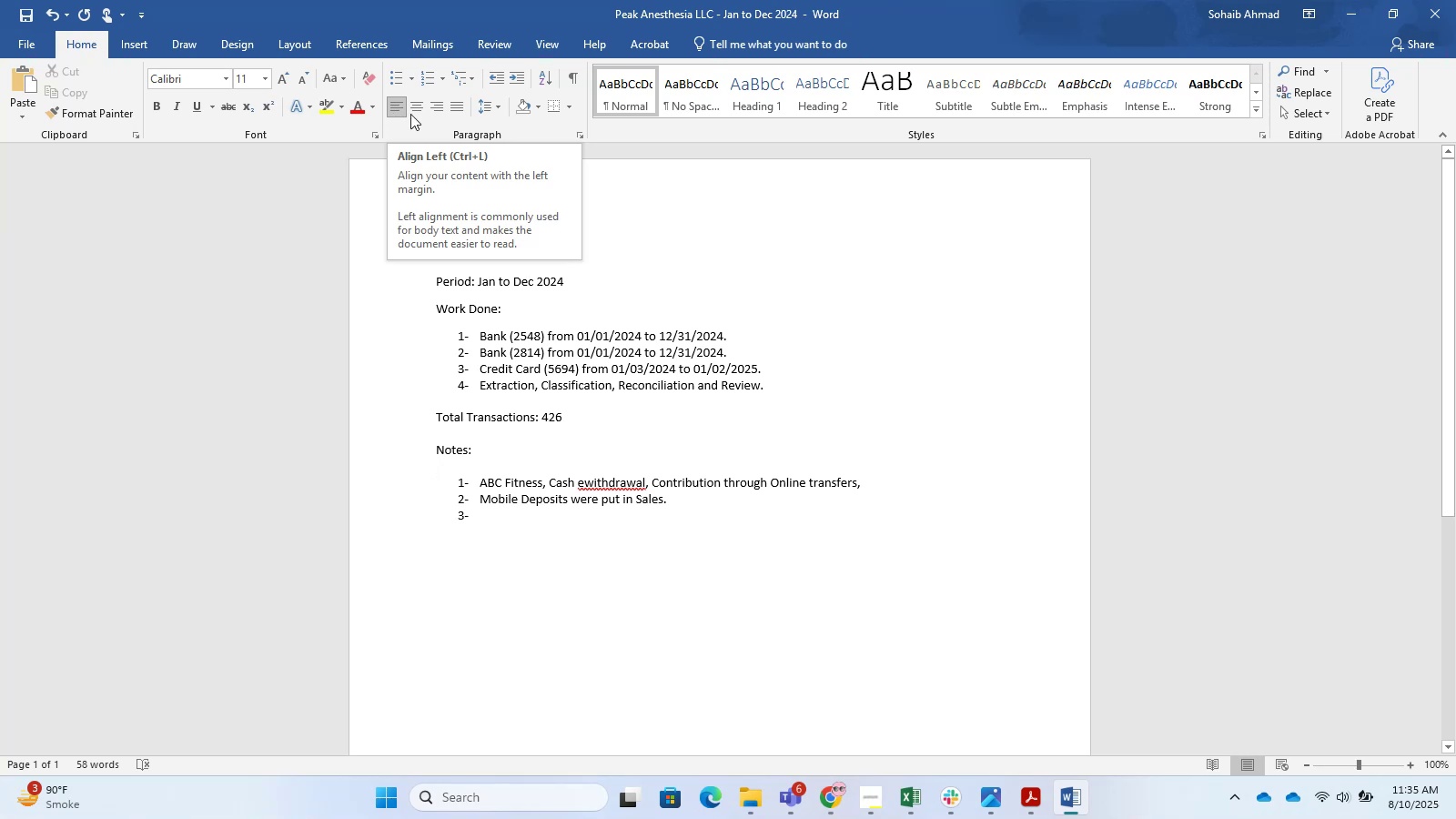 
left_click([885, 488])
 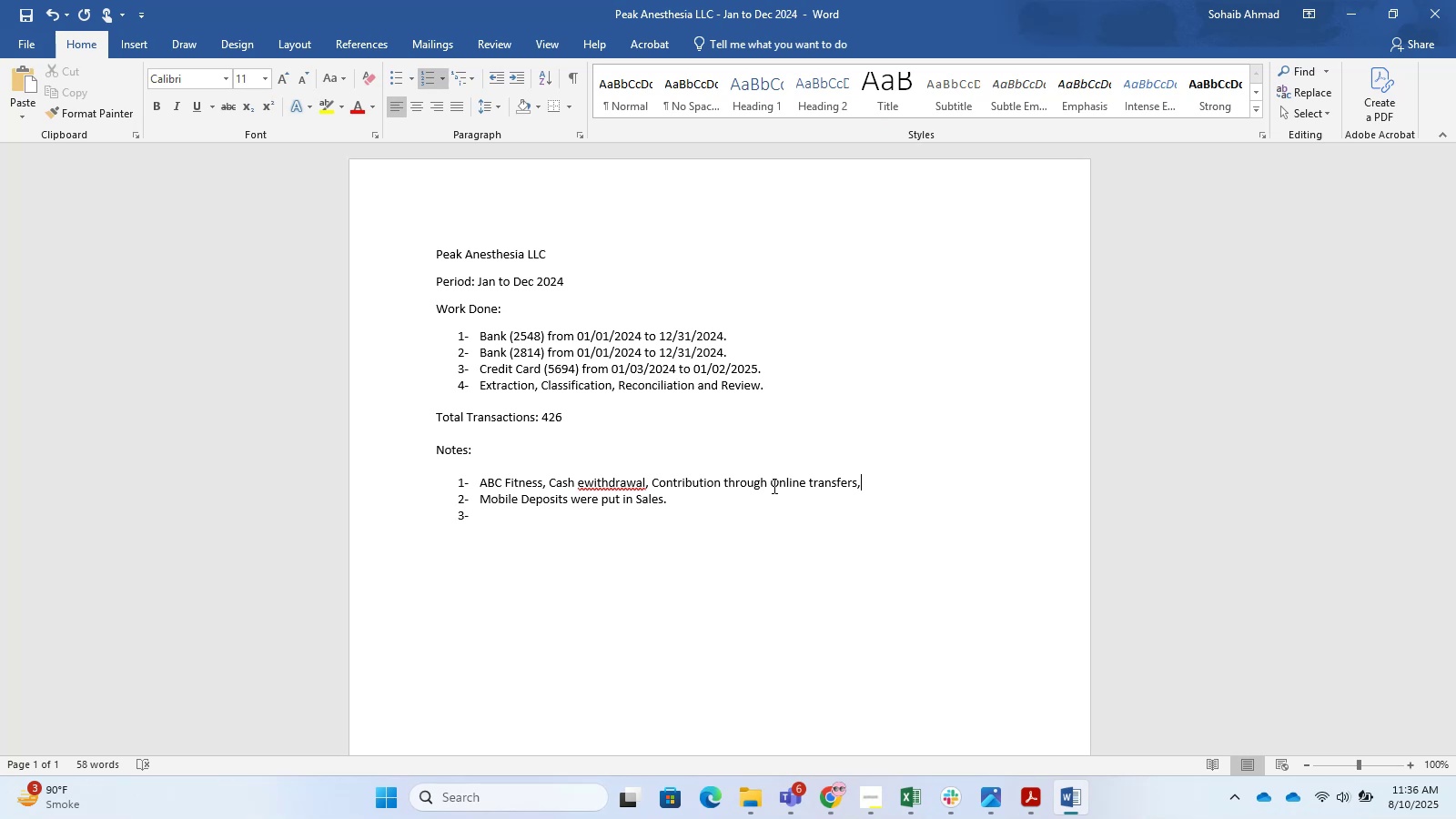 
wait(51.92)
 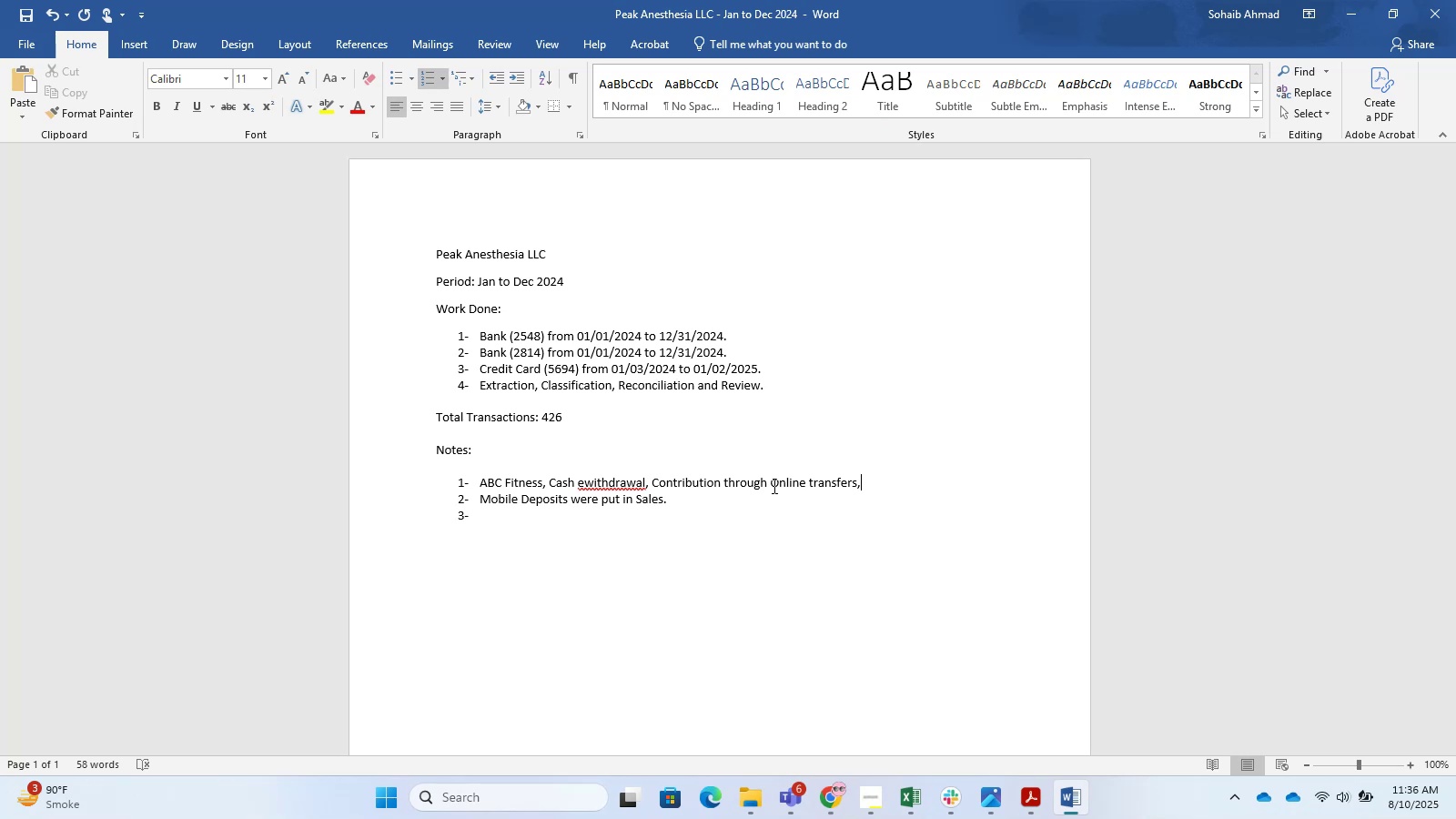 
key(Alt+AltLeft)
 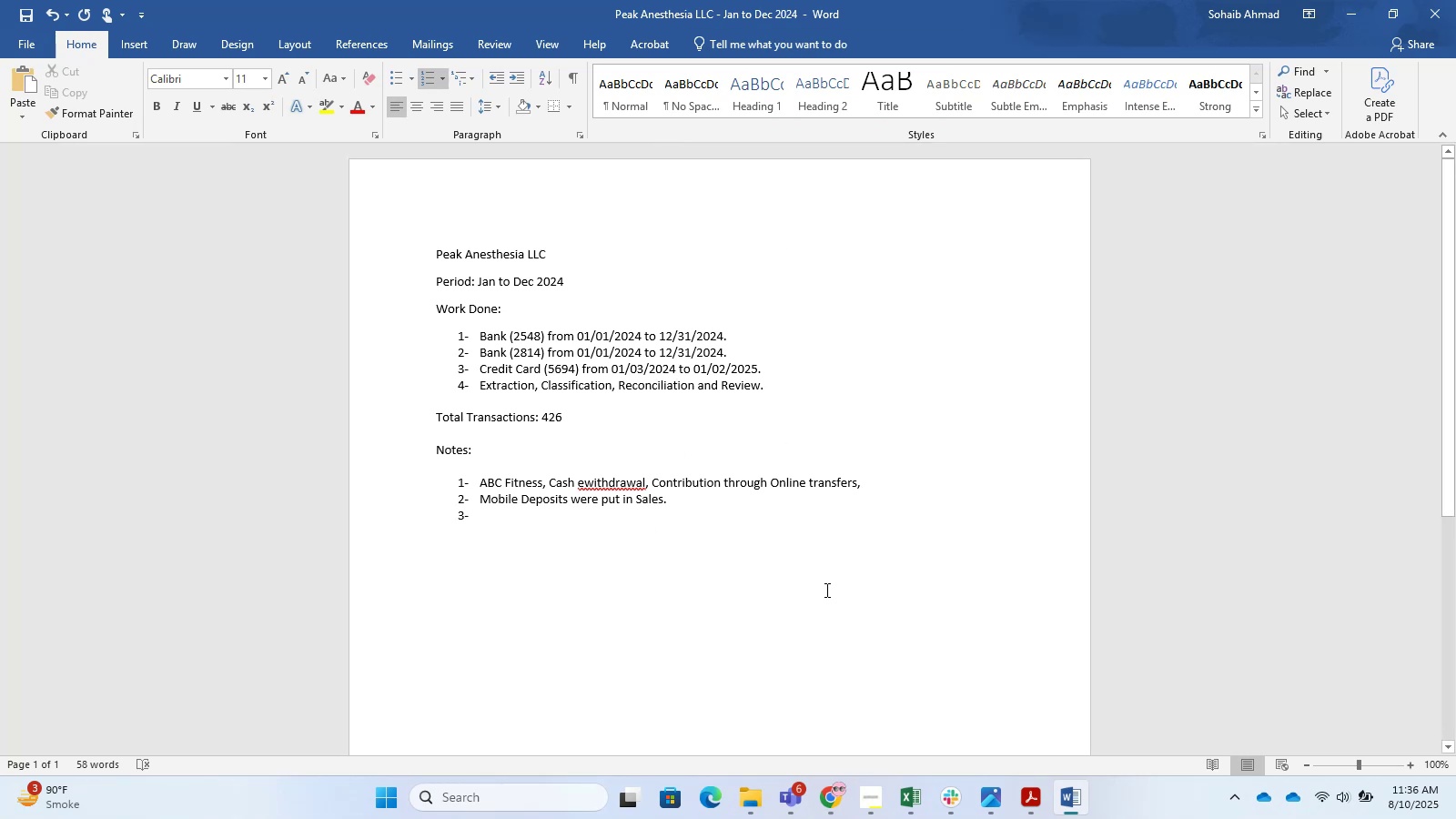 
key(Tab)
key(Tab)
type( Venmo Payment,)
key(Tab)
 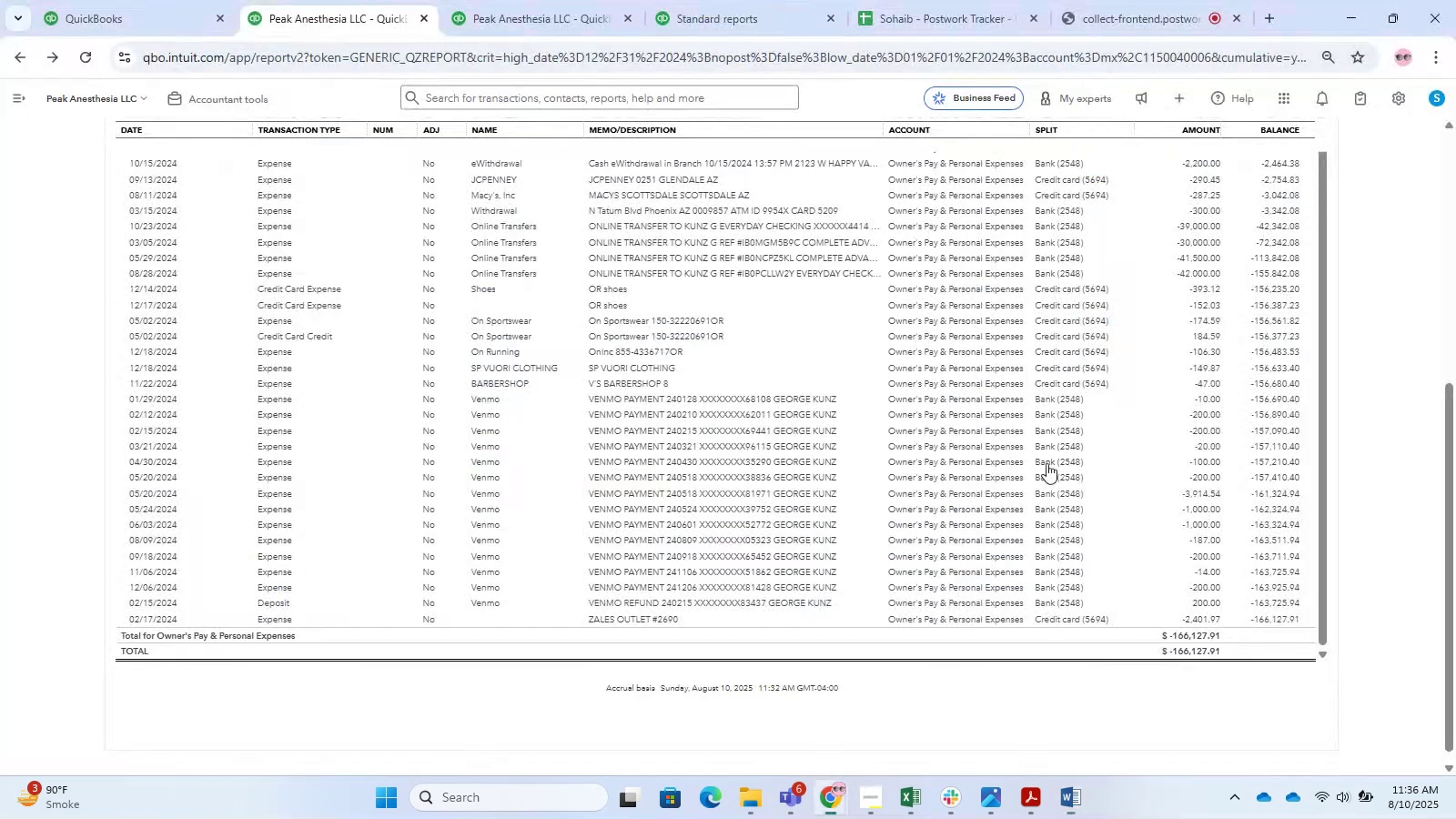 
hold_key(key=AltLeft, duration=0.37)
 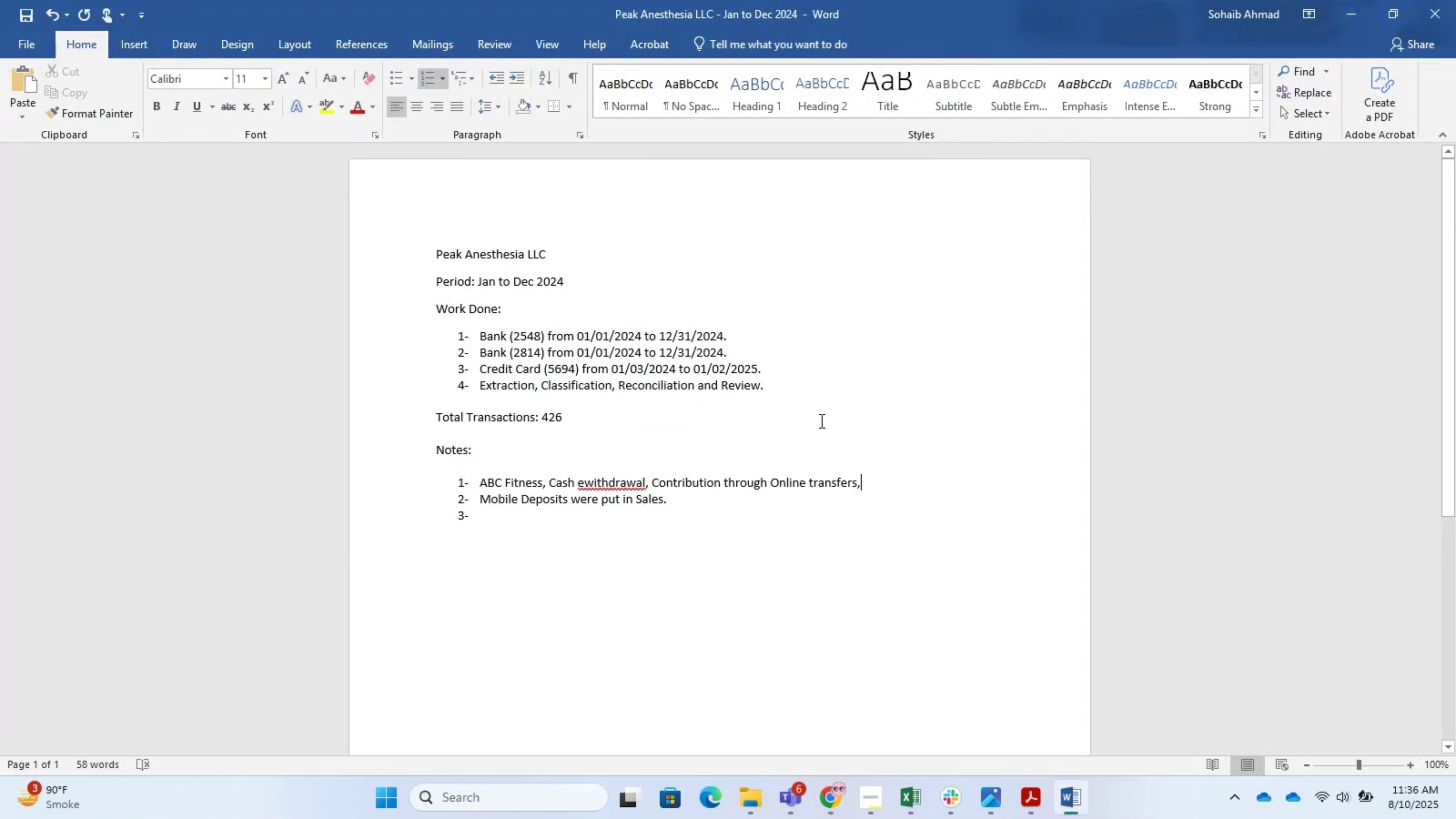 
hold_key(key=AltLeft, duration=0.34)
 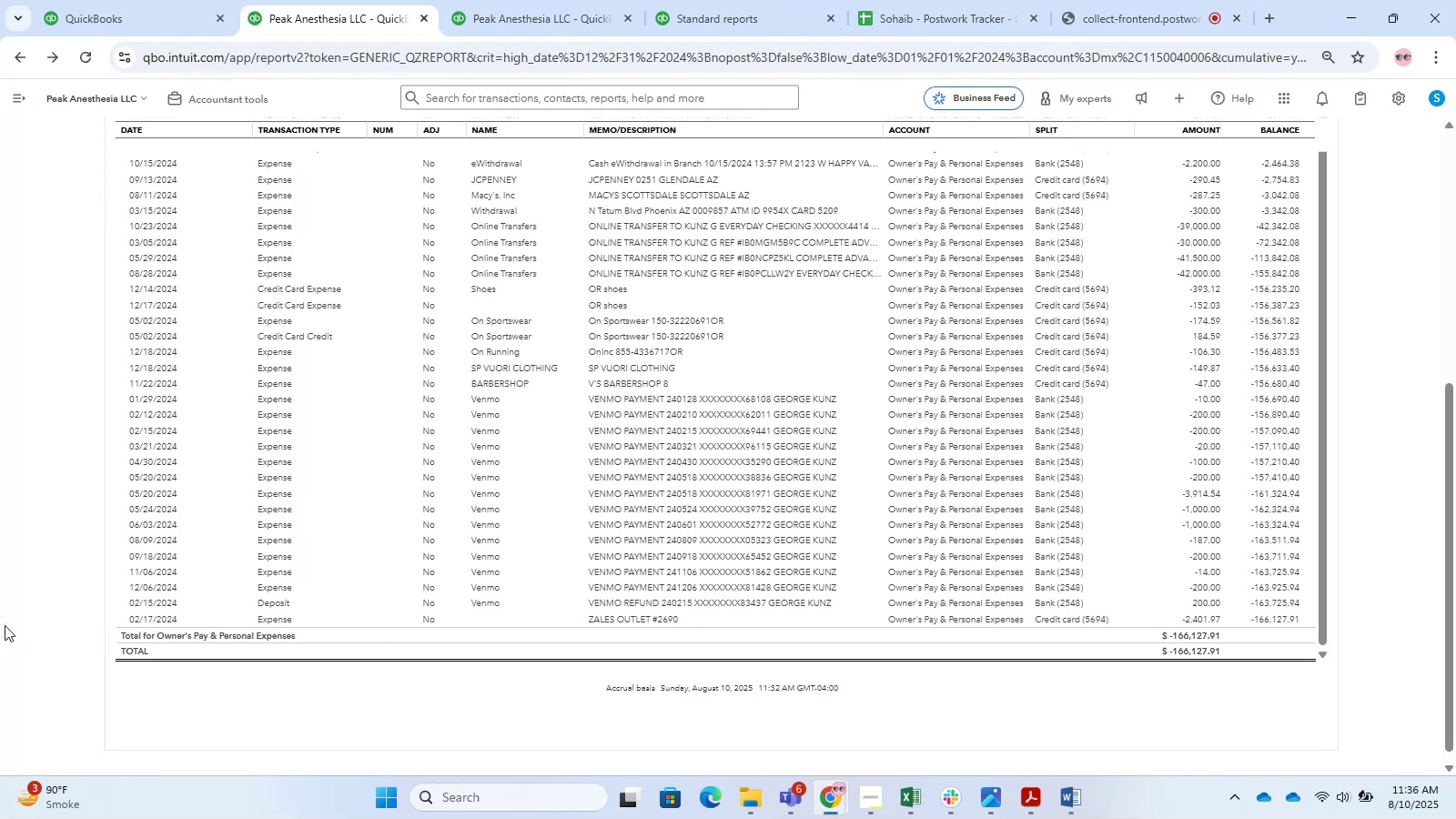 
wait(15.49)
 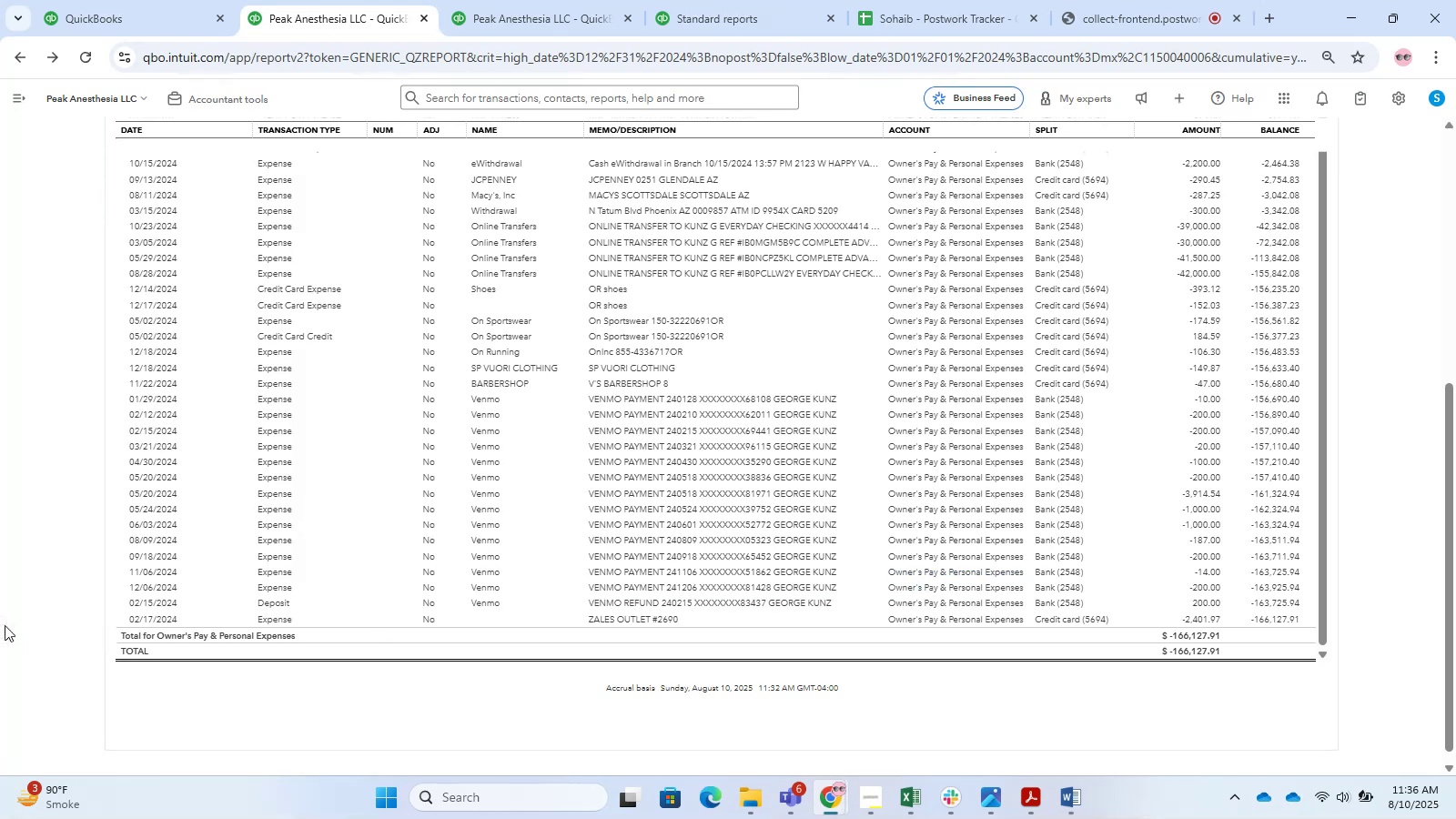 
key(Alt+Tab)
 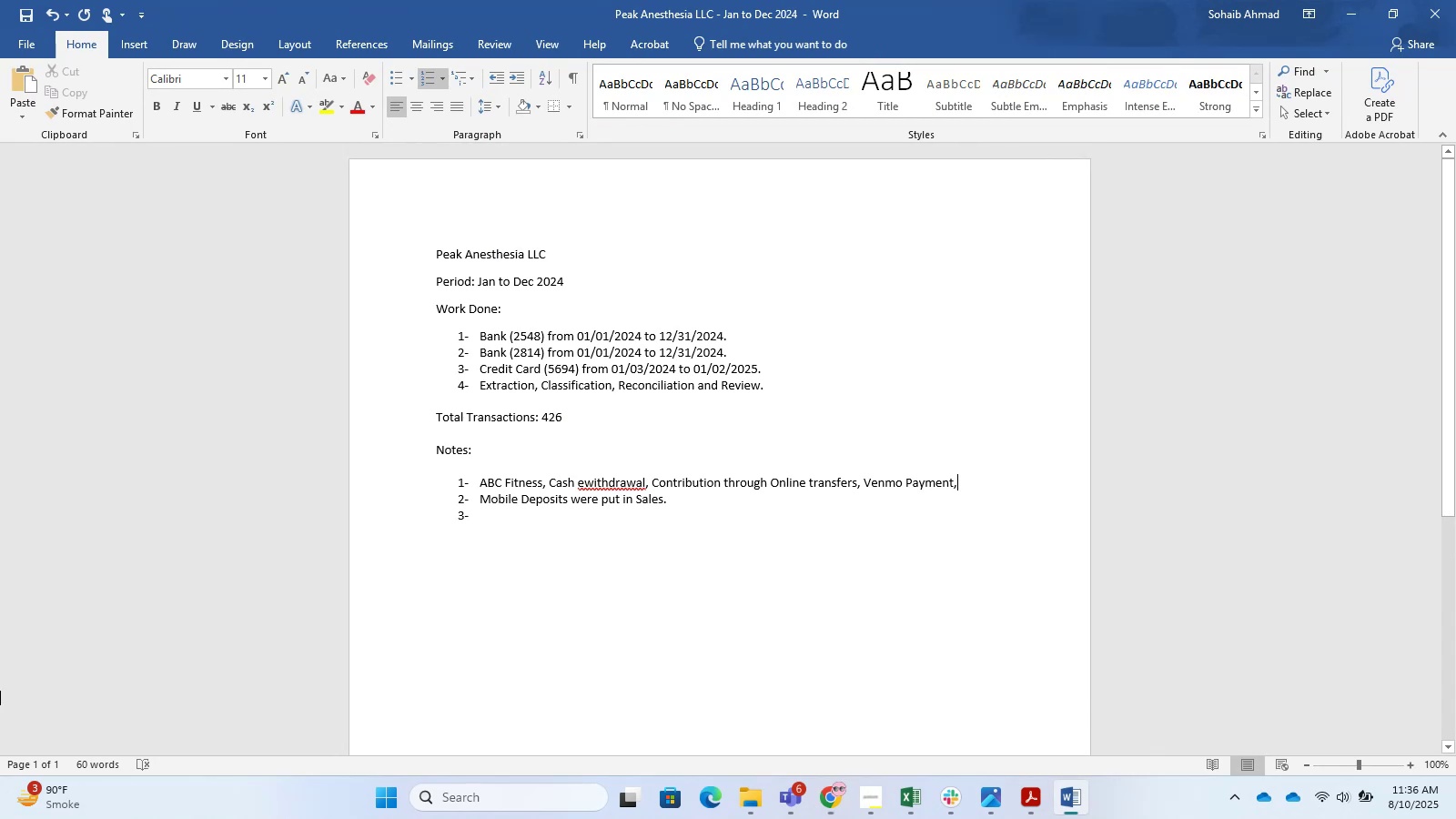 
key(Alt+Tab)
 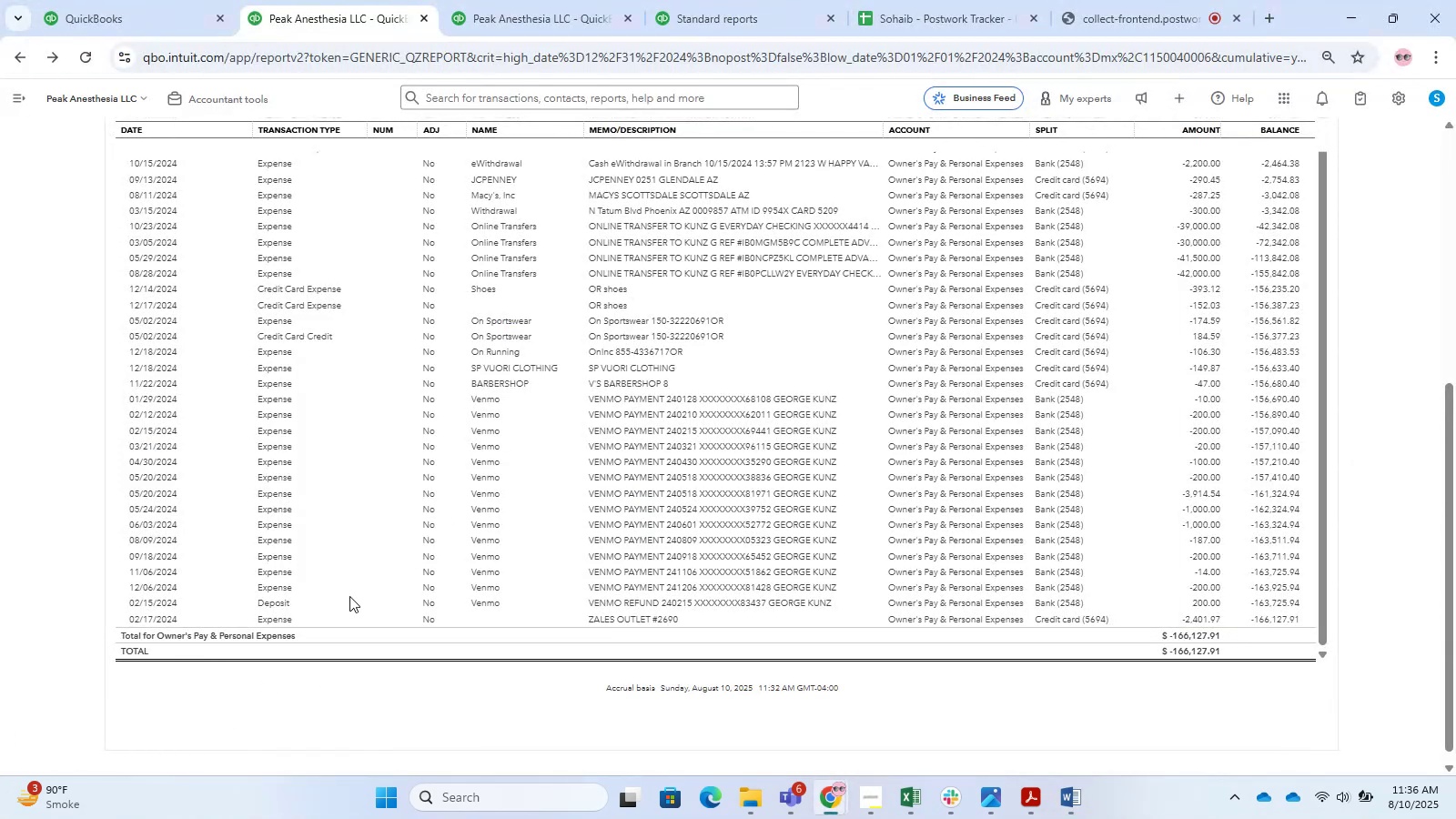 
wait(6.78)
 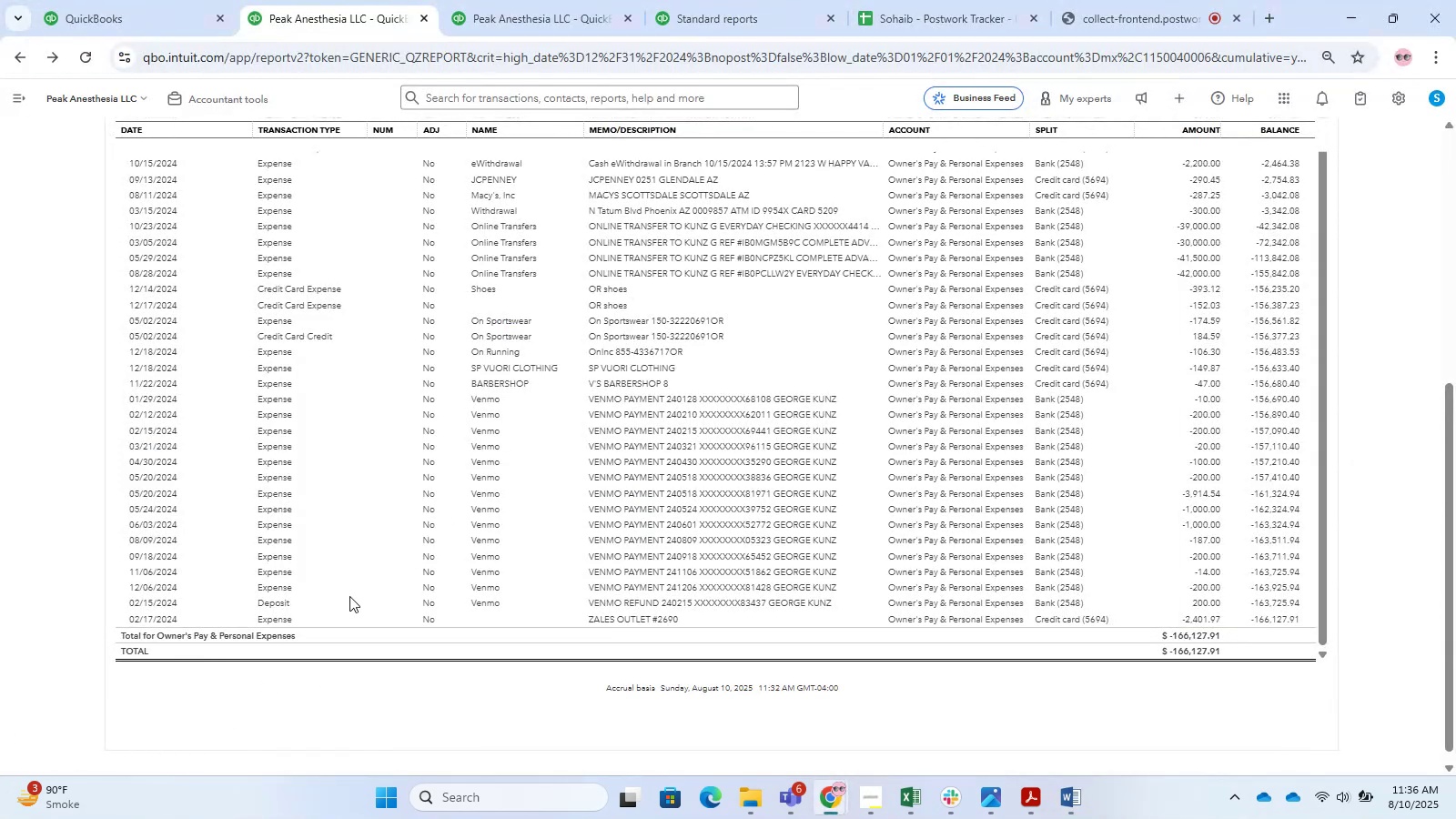 
key(Alt+Tab)
 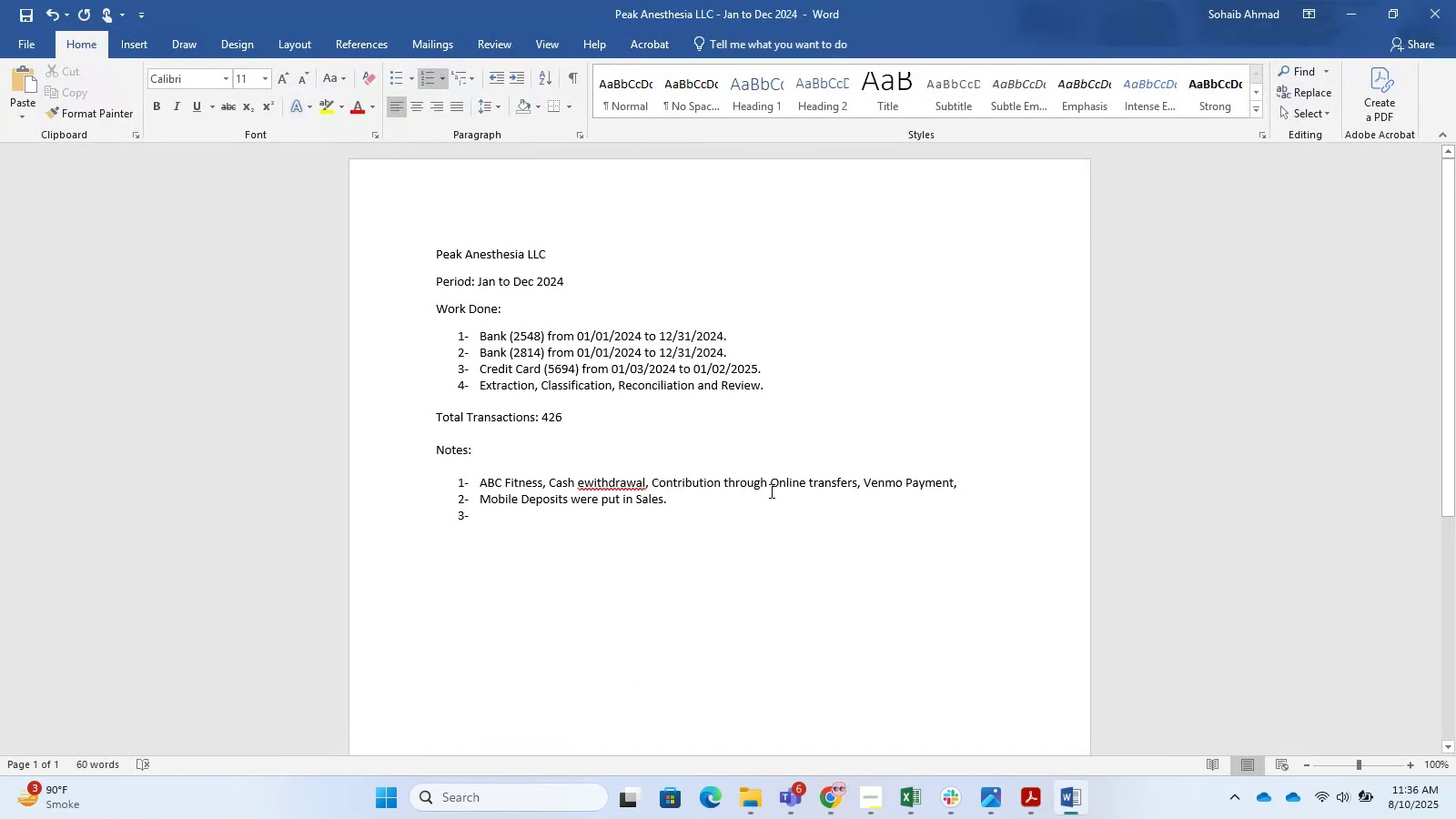 
key(Alt+Tab)
 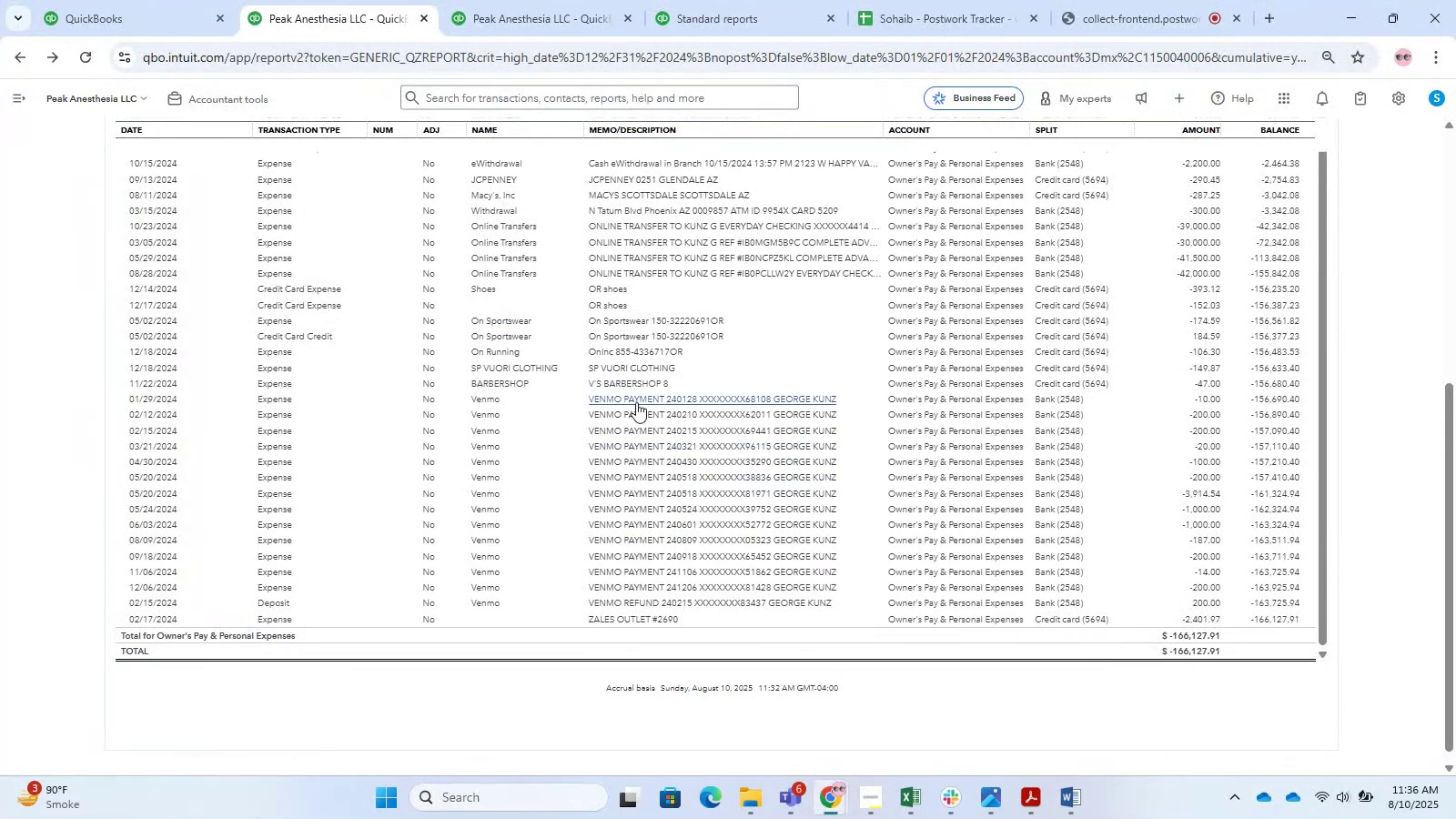 
scroll: coordinate [646, 325], scroll_direction: up, amount: 4.0
 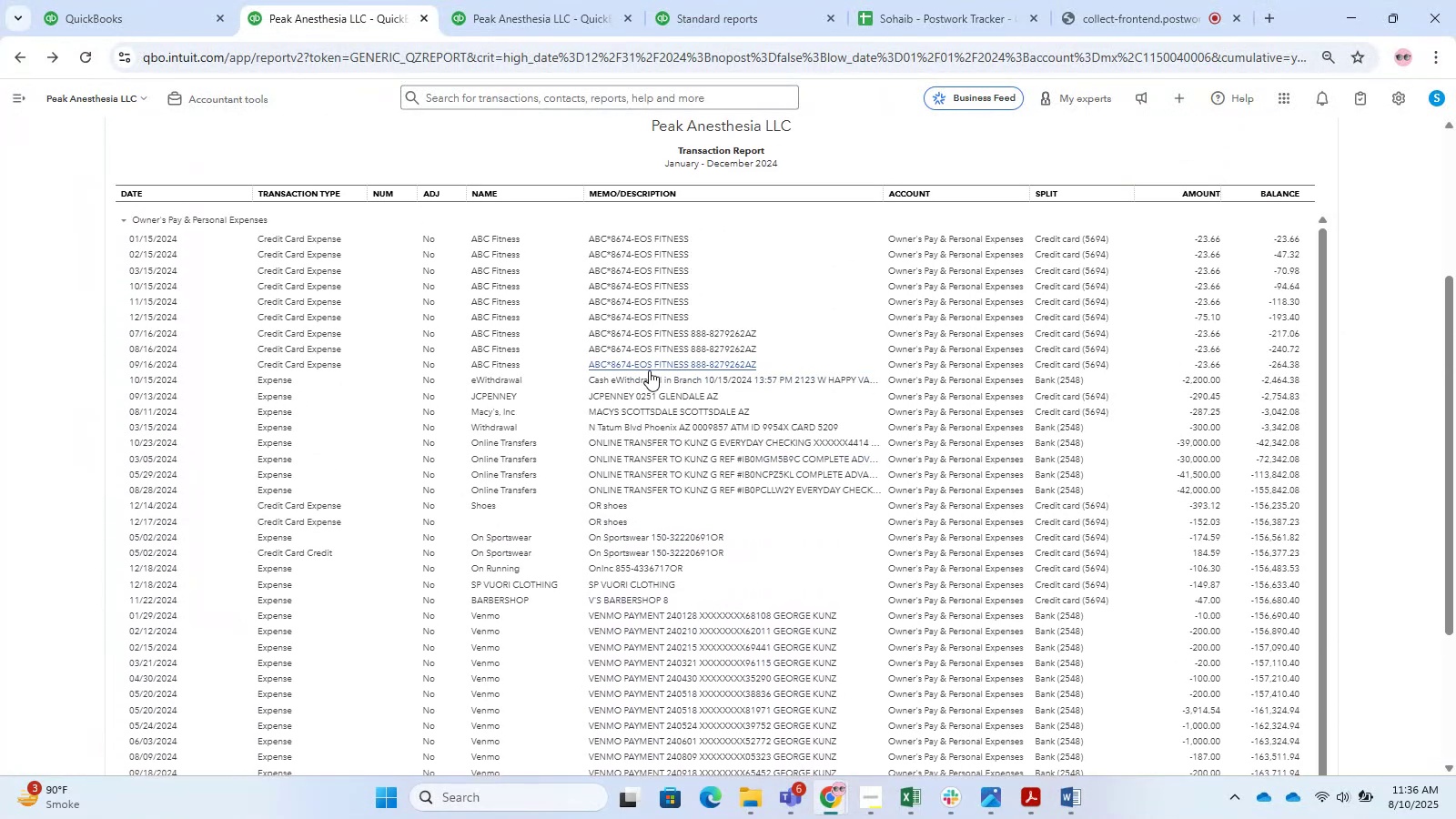 
scroll: coordinate [720, 503], scroll_direction: down, amount: 3.0
 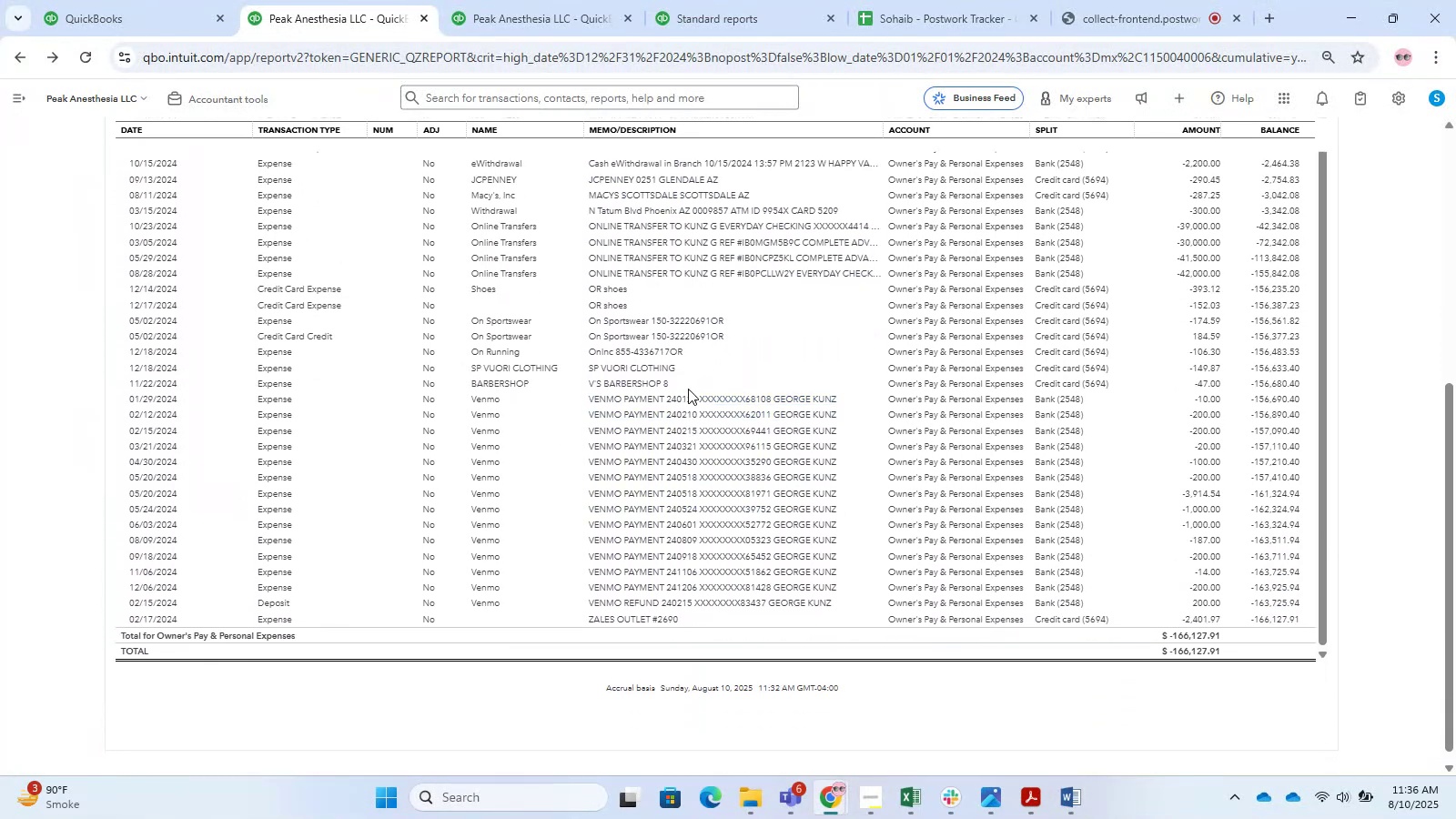 
left_click_drag(start_coordinate=[648, 333], to_coordinate=[586, 337])
 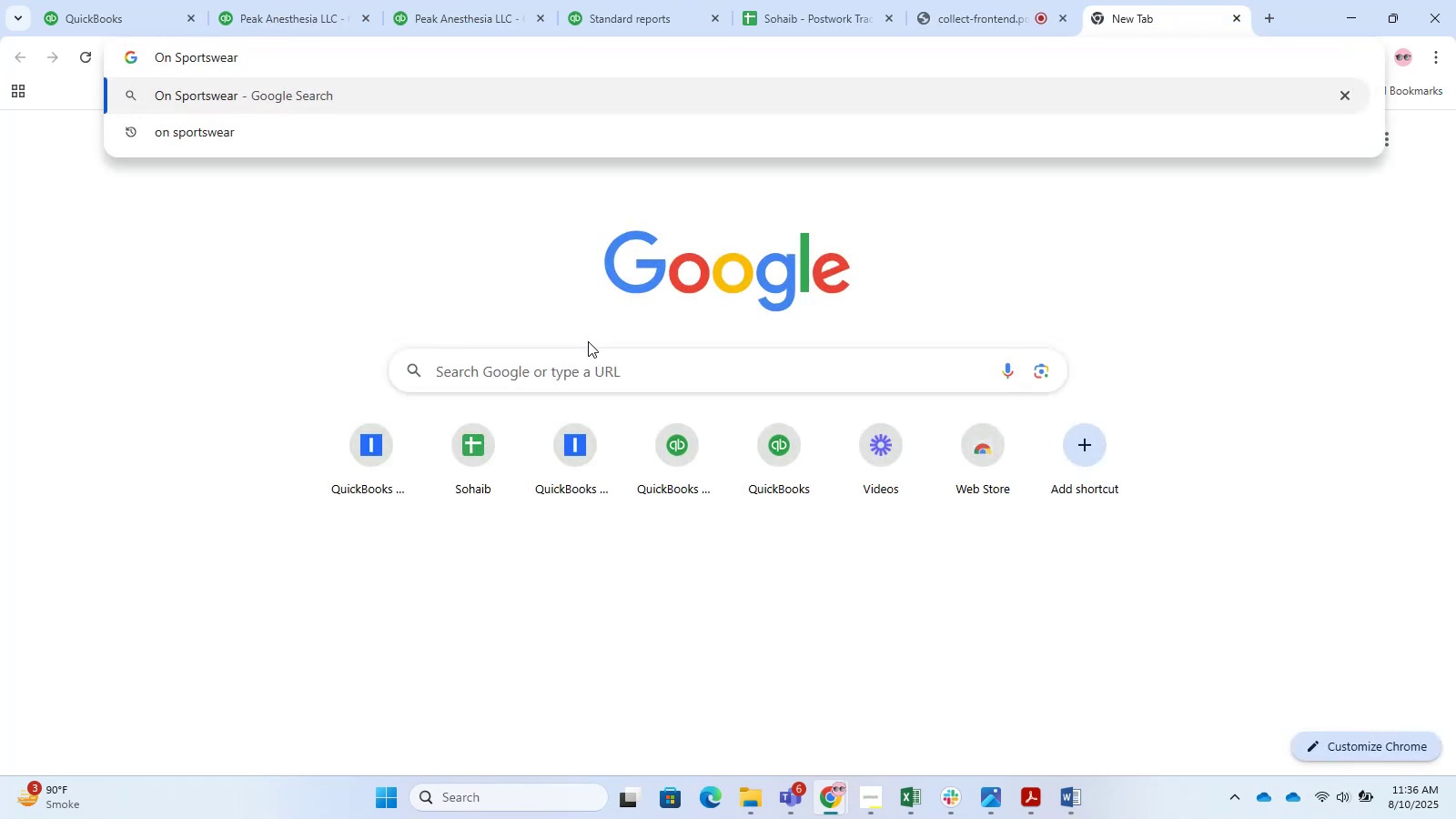 
key(Control+C)
 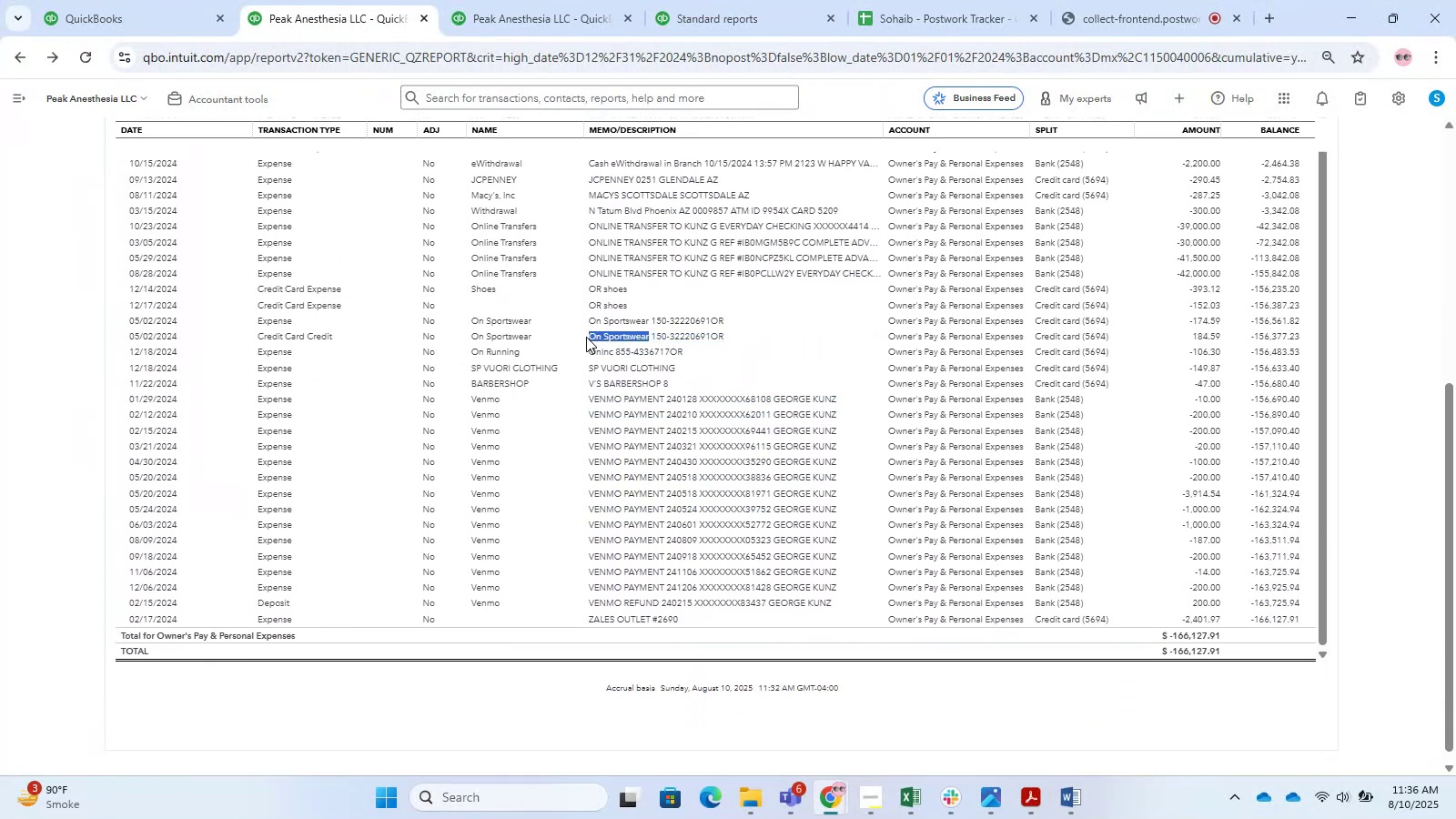 
key(Control+T)
 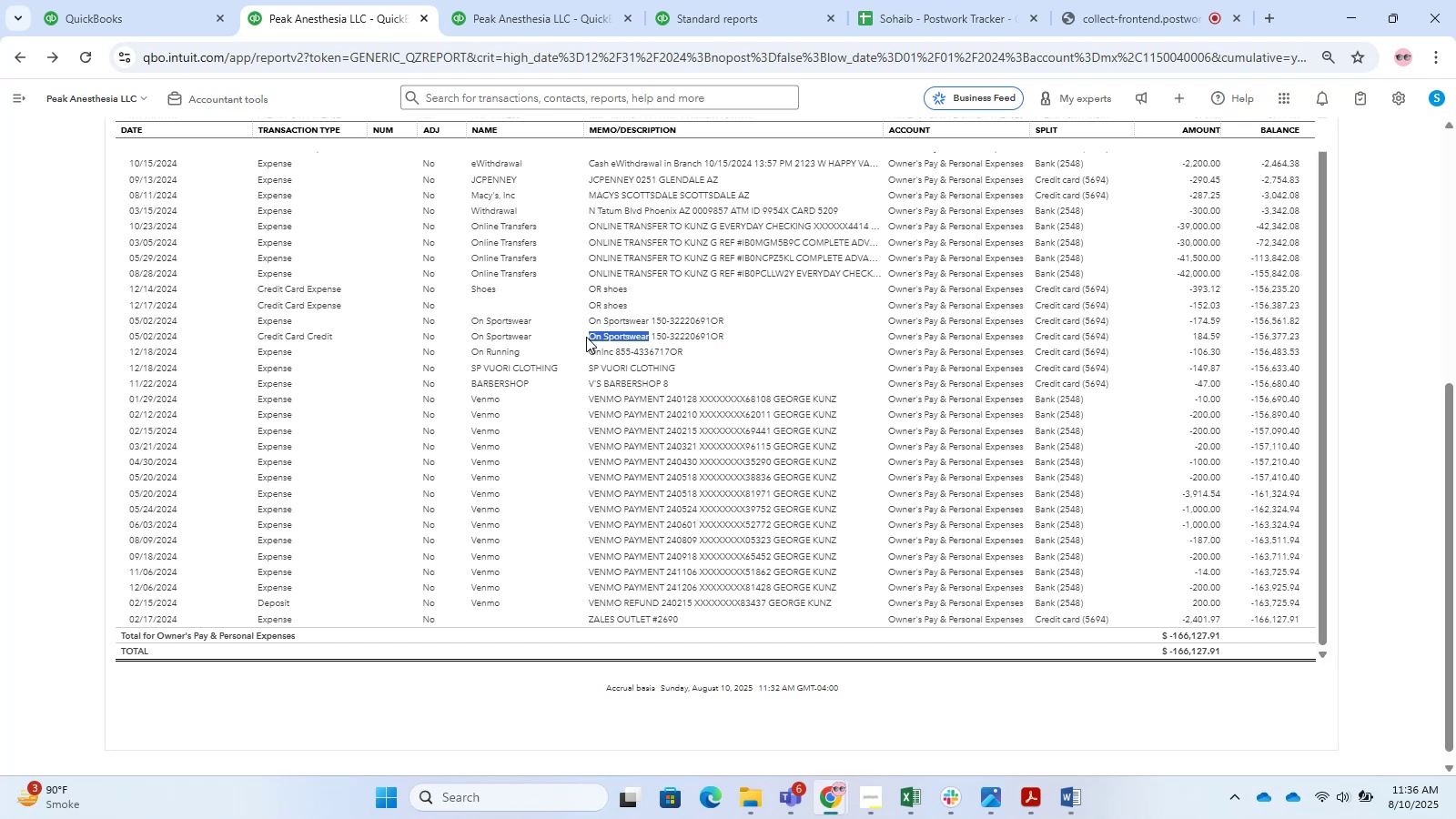 
hold_key(key=V, duration=0.32)
 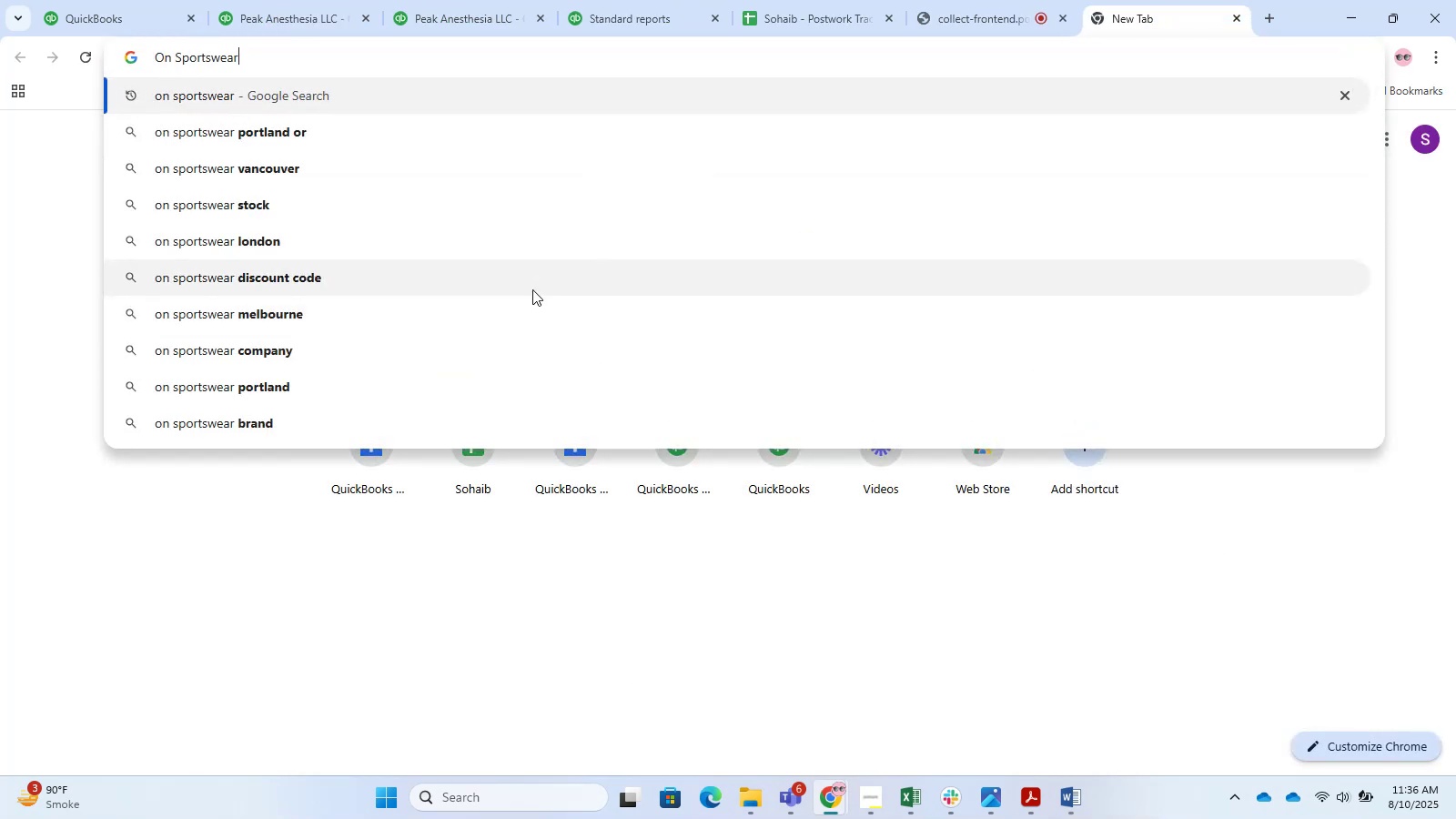 
key(Alt+AltLeft)
 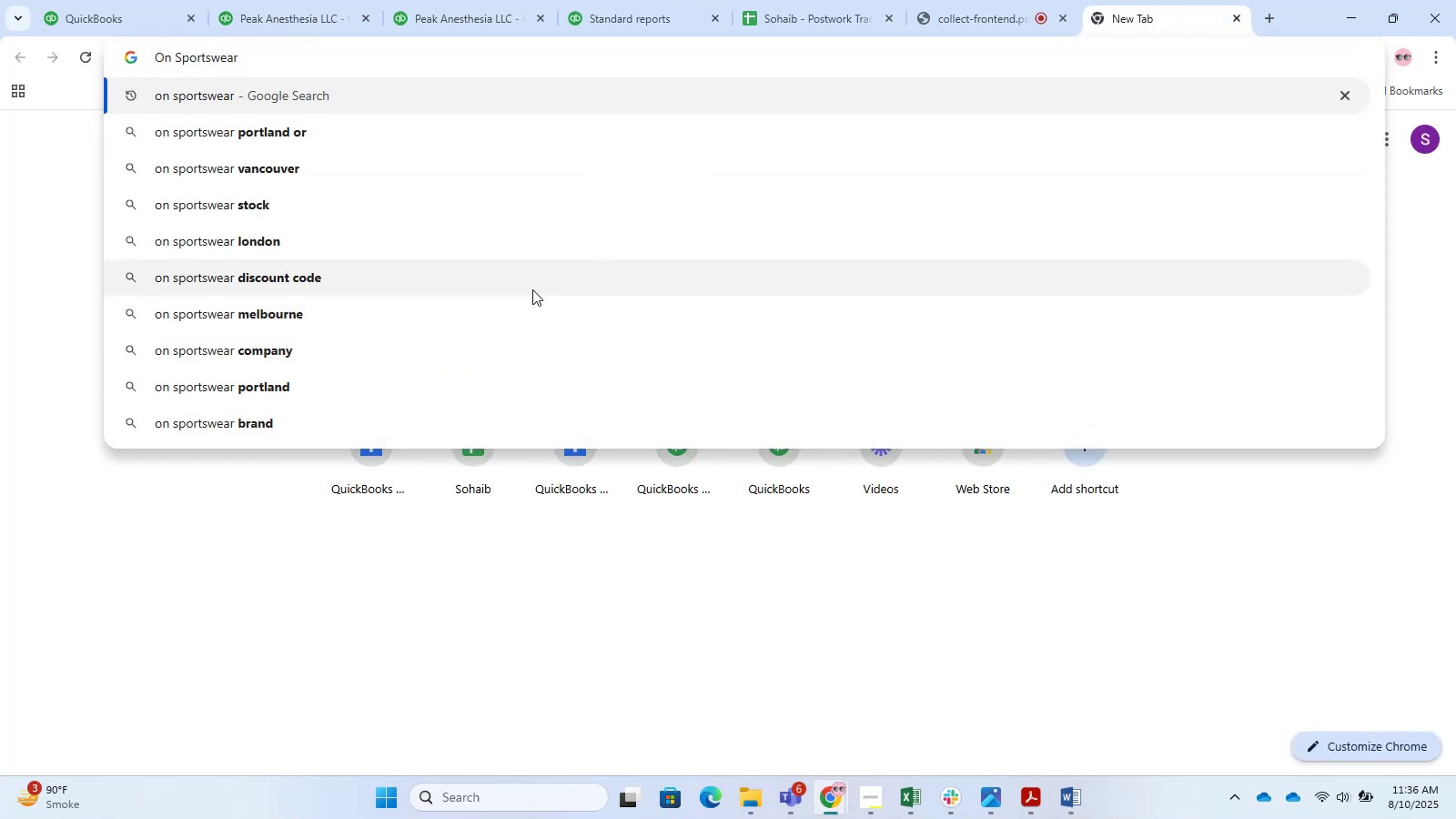 
key(Alt+Tab)
 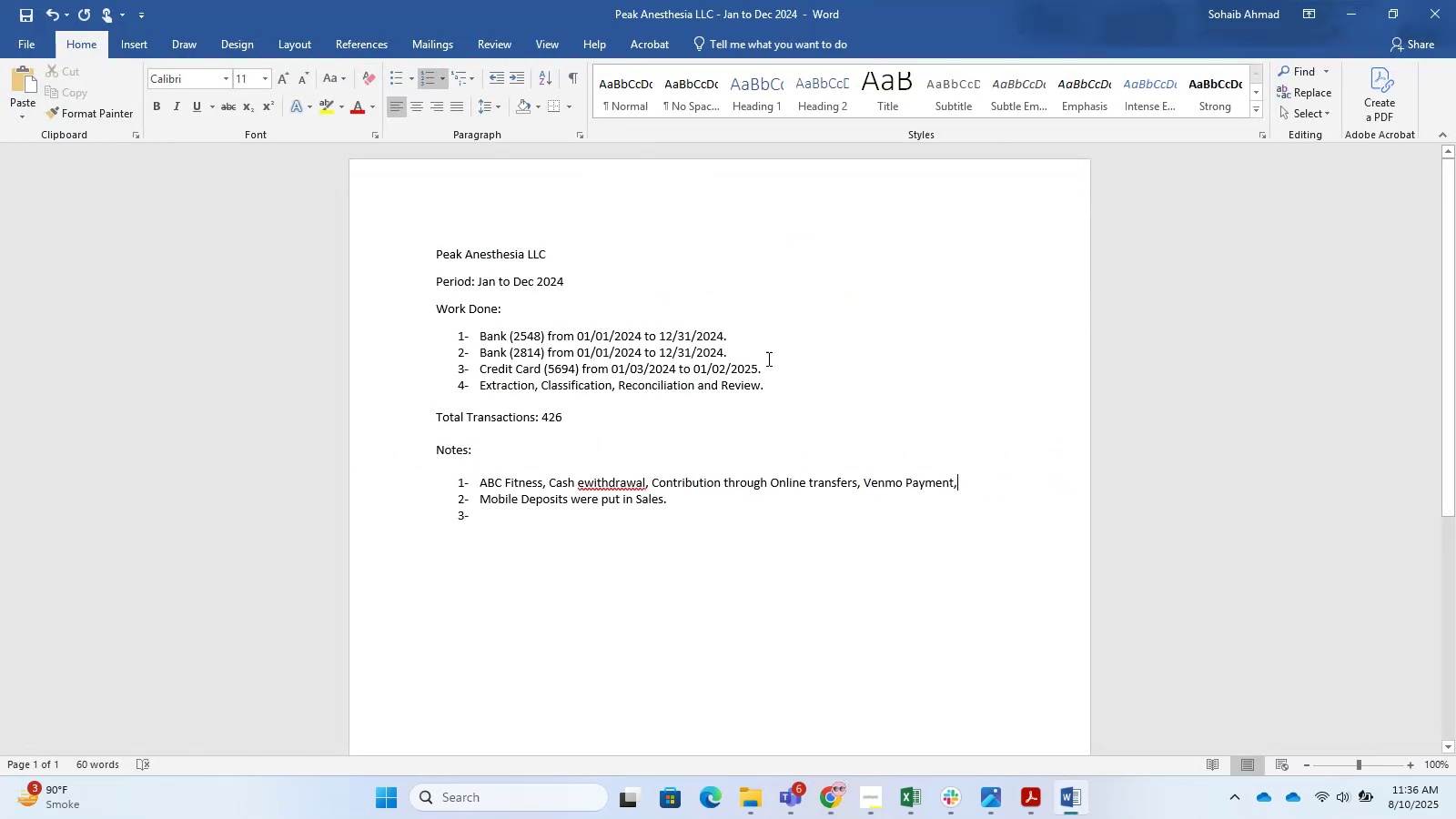 
hold_key(key=ControlLeft, duration=0.46)
 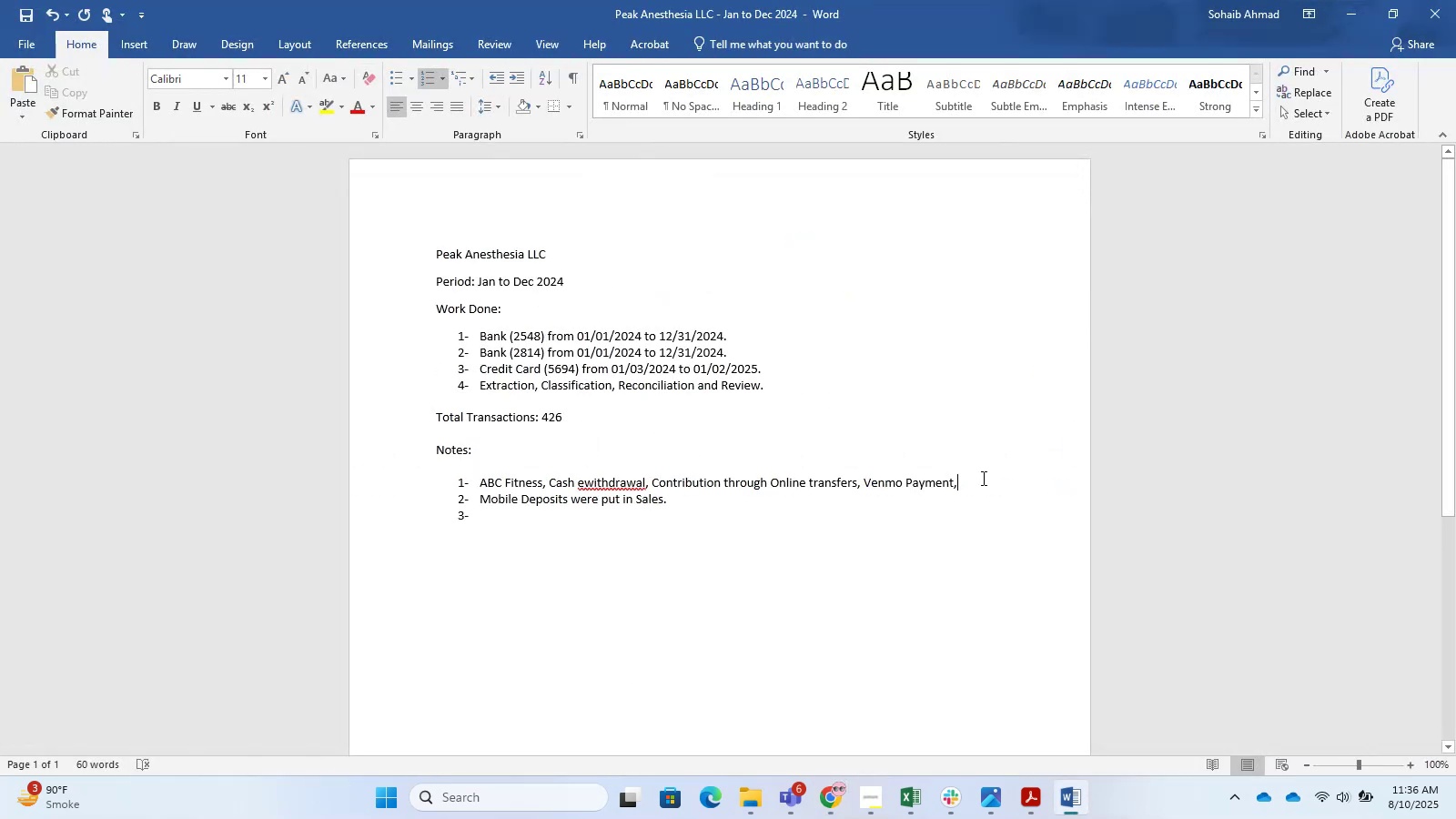 
key(Space)
 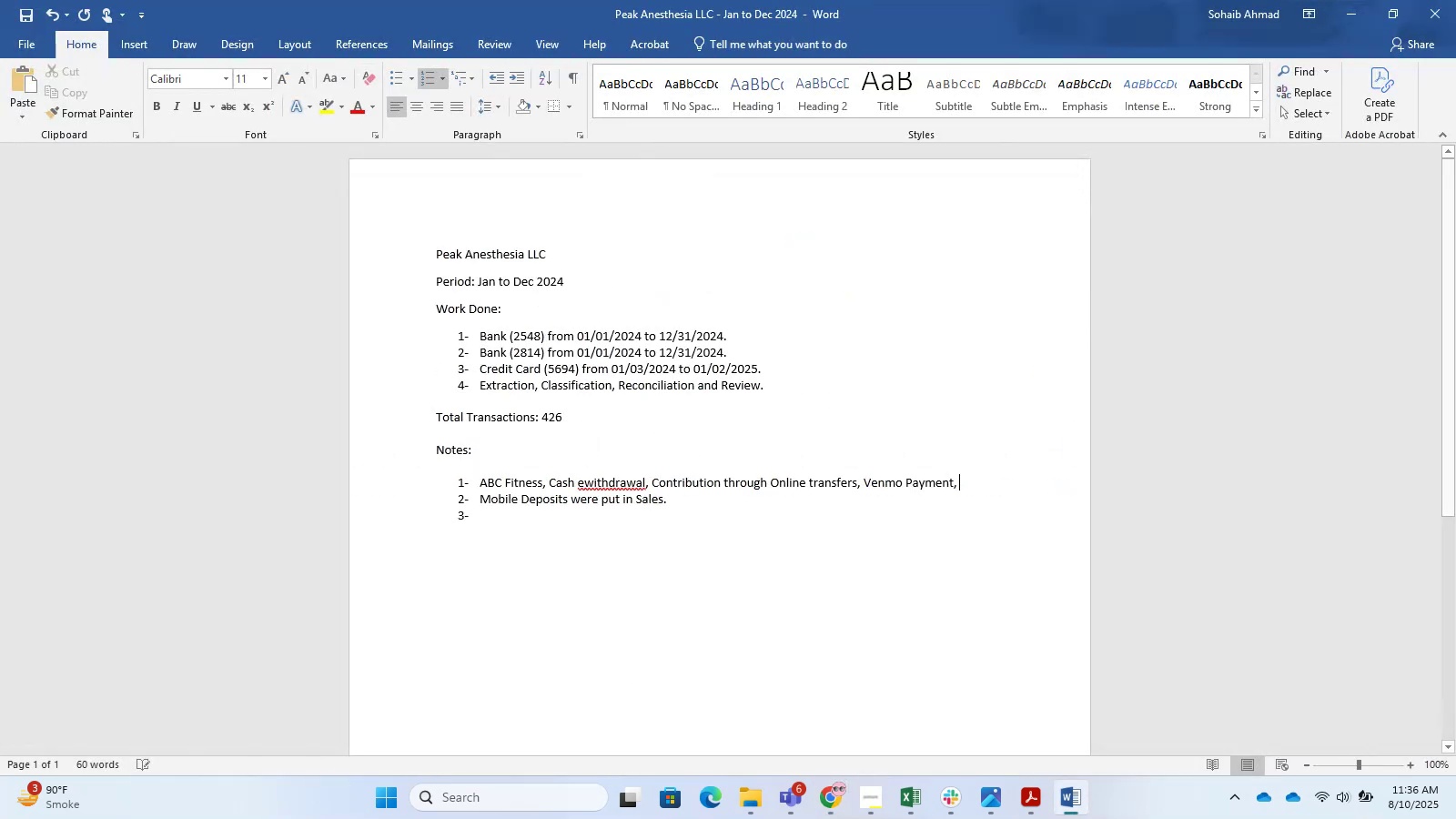 
key(Control+V)
 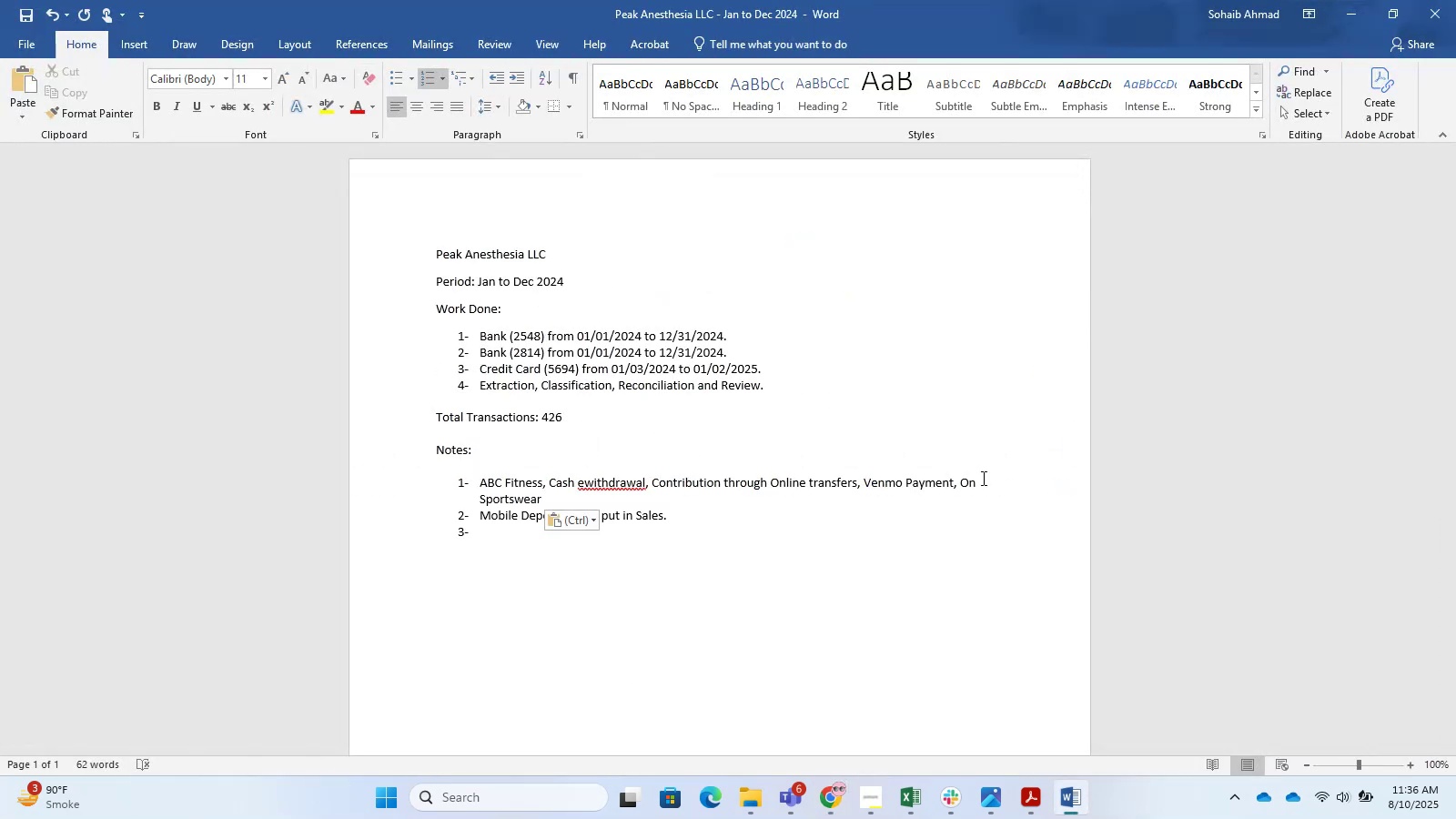 
key(Comma)
 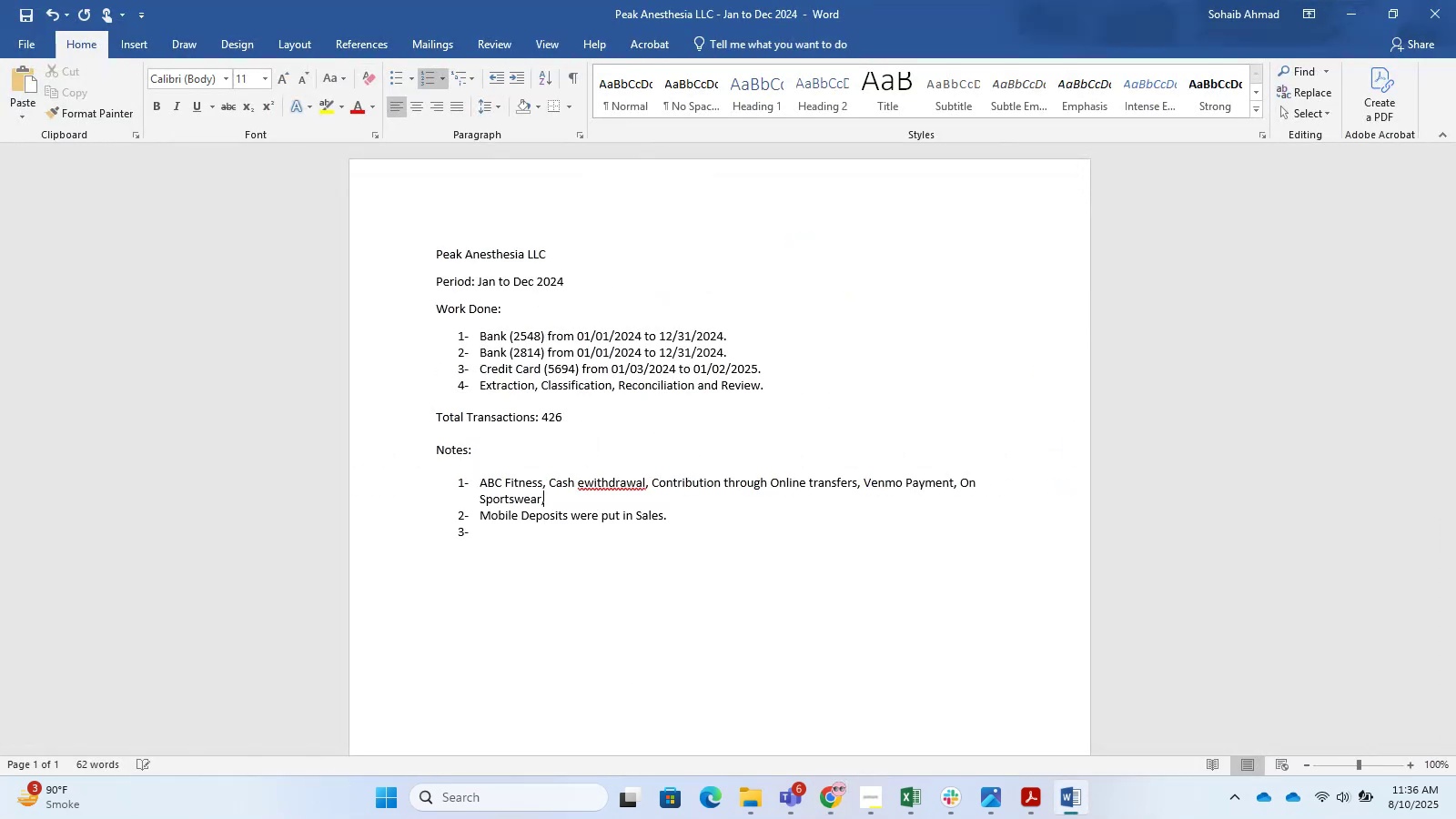 
key(Space)
 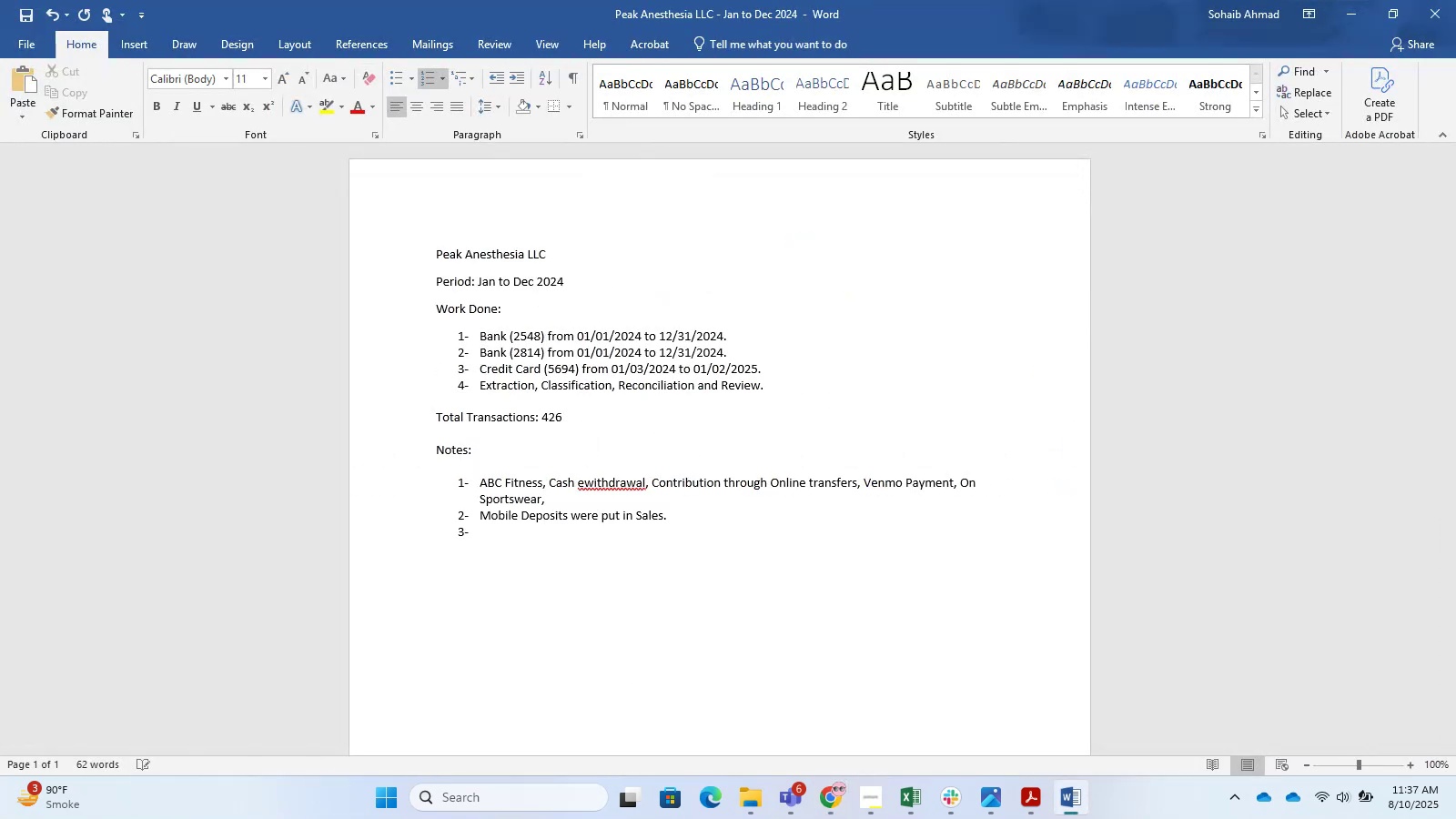 
key(Alt+Tab)
 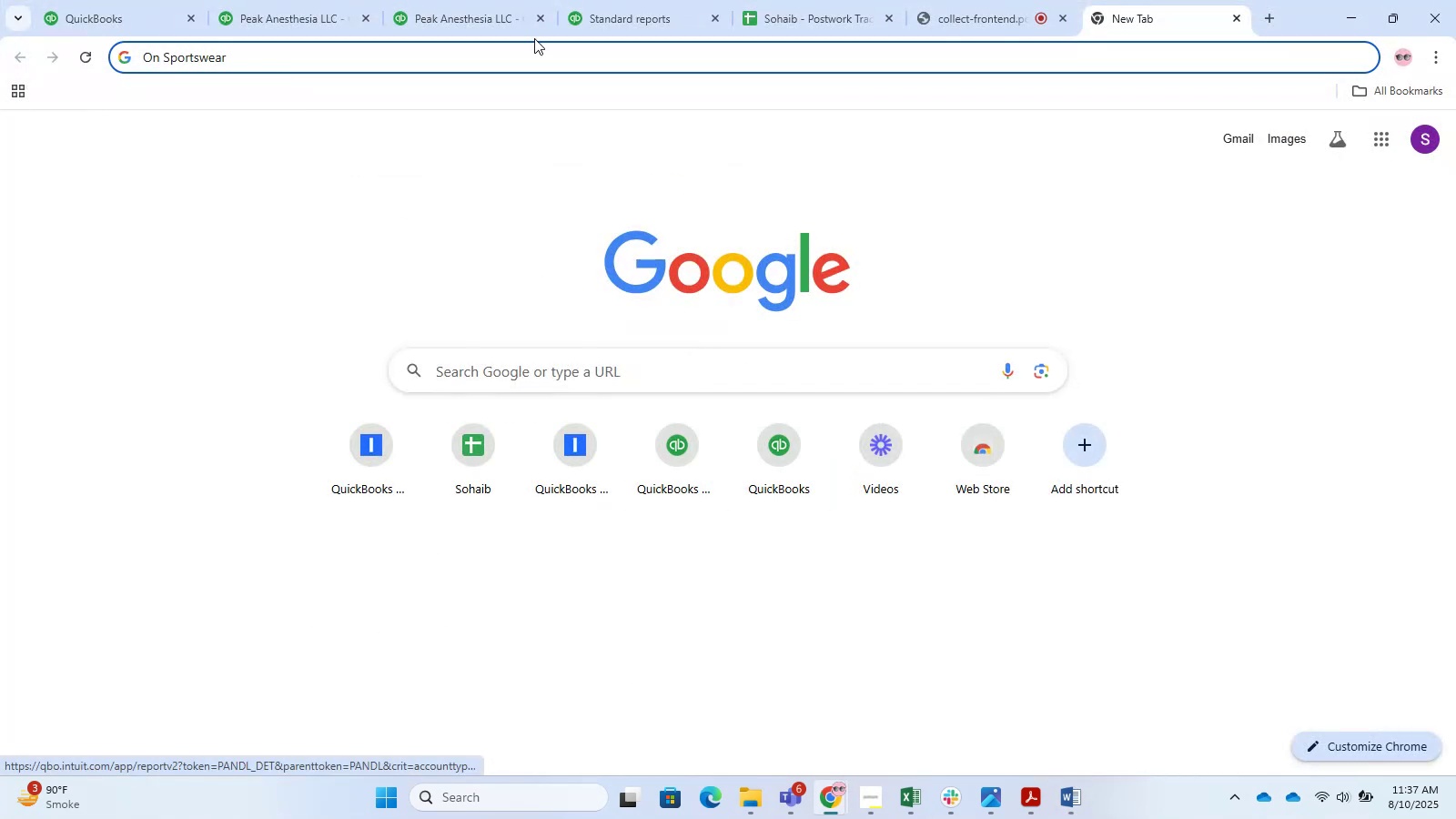 
double_click([290, 0])
 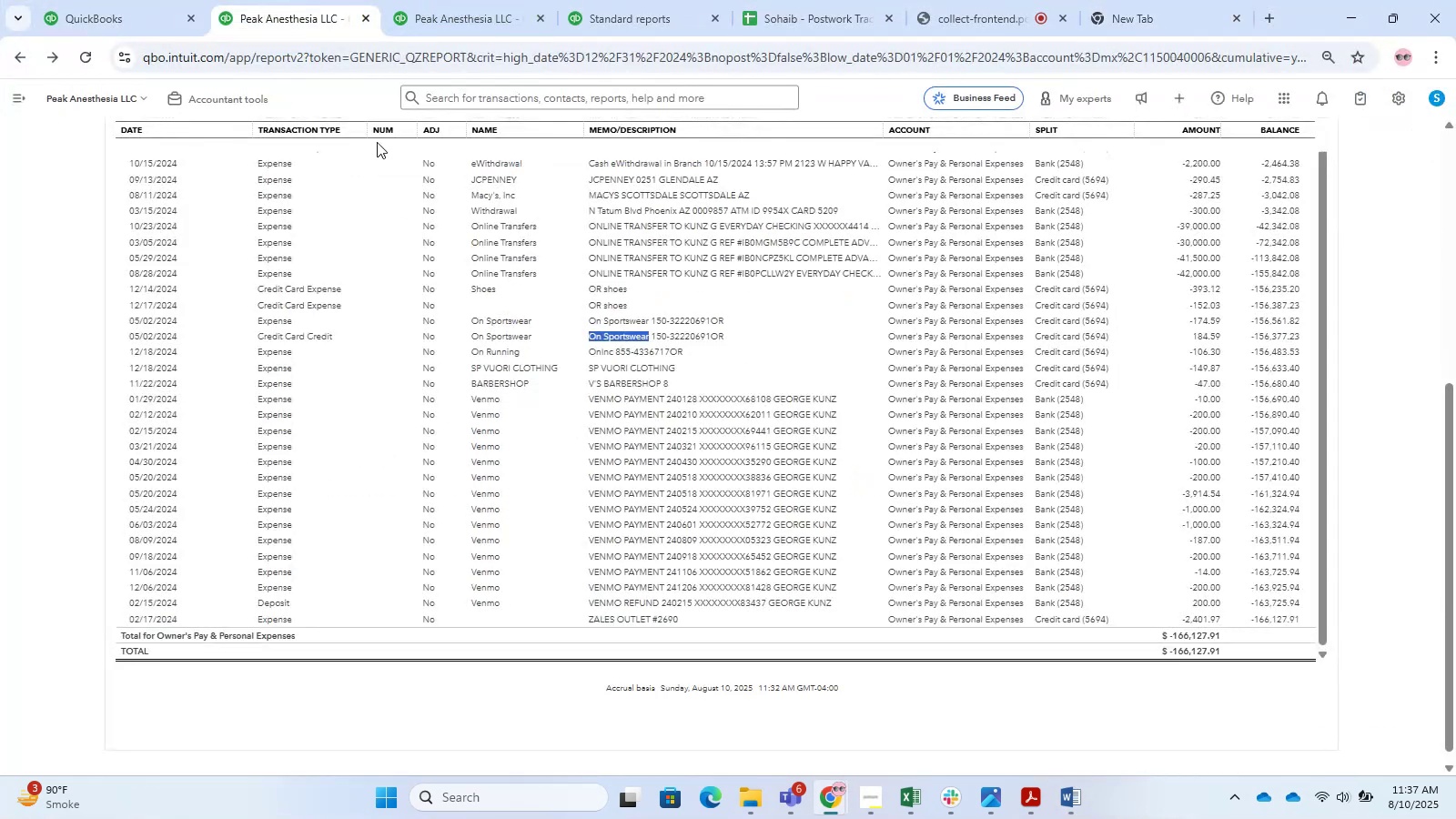 
scroll: coordinate [650, 513], scroll_direction: down, amount: 3.0
 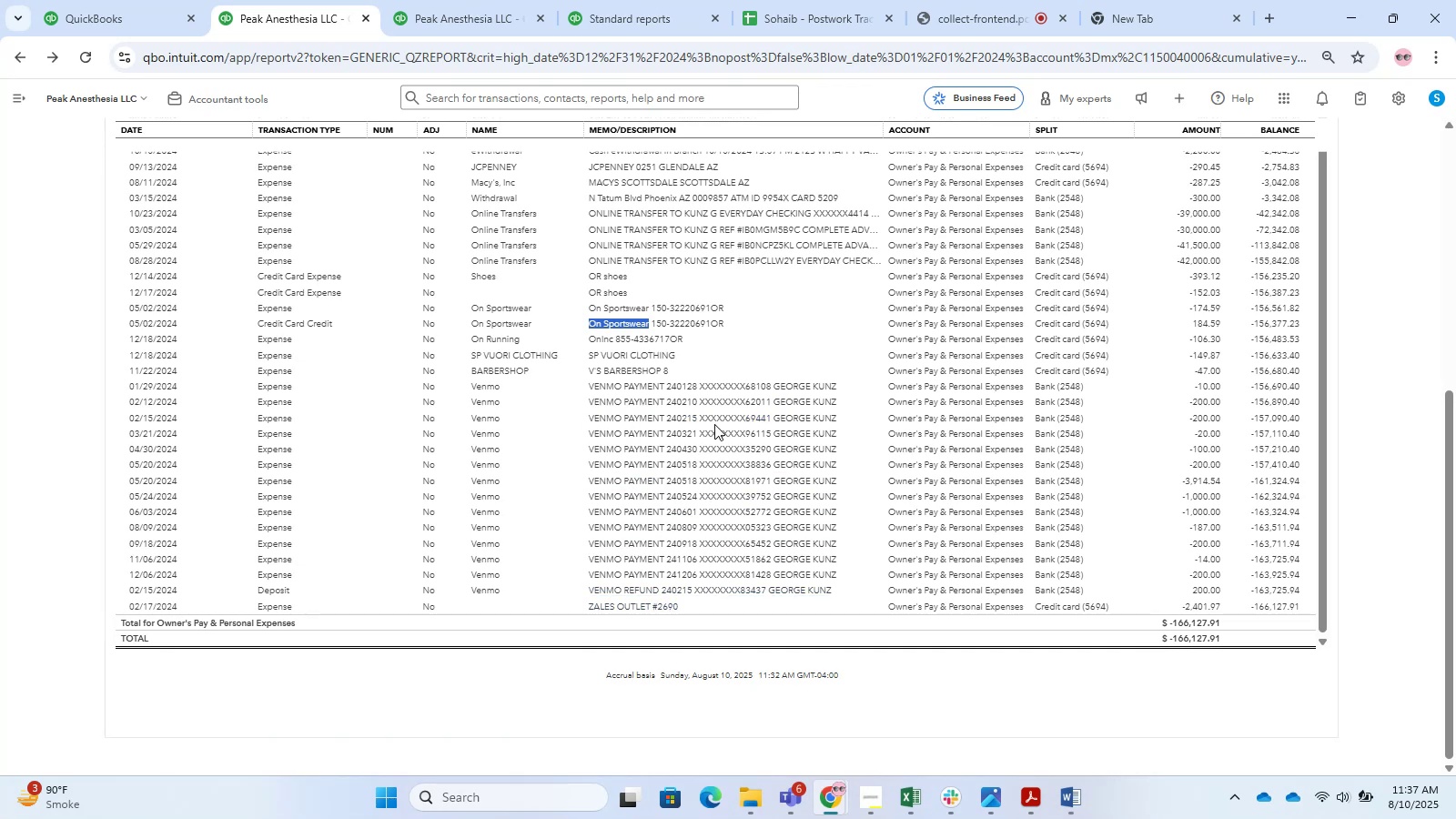 
left_click([1010, 719])
 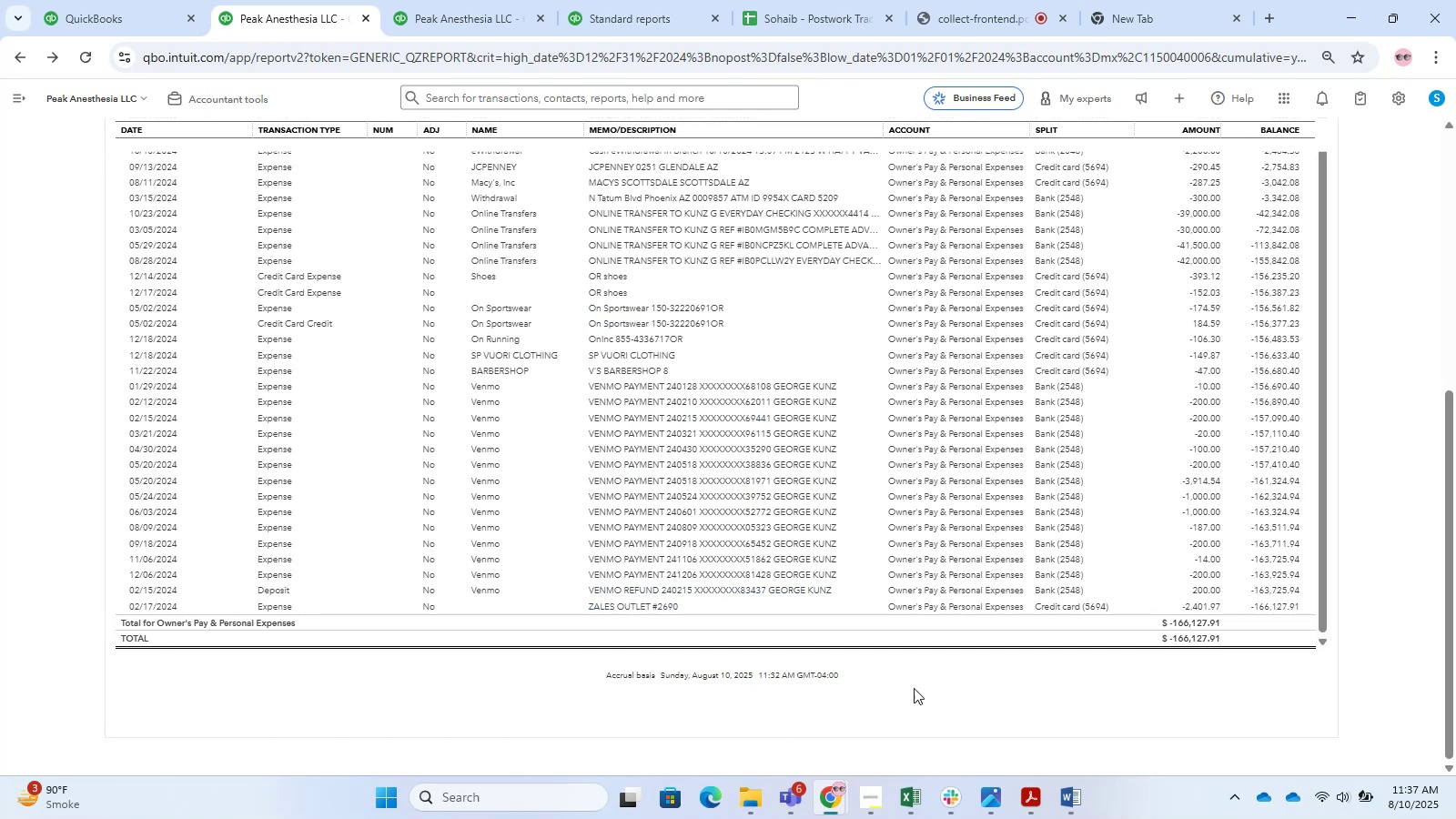 
scroll: coordinate [812, 494], scroll_direction: up, amount: 9.0
 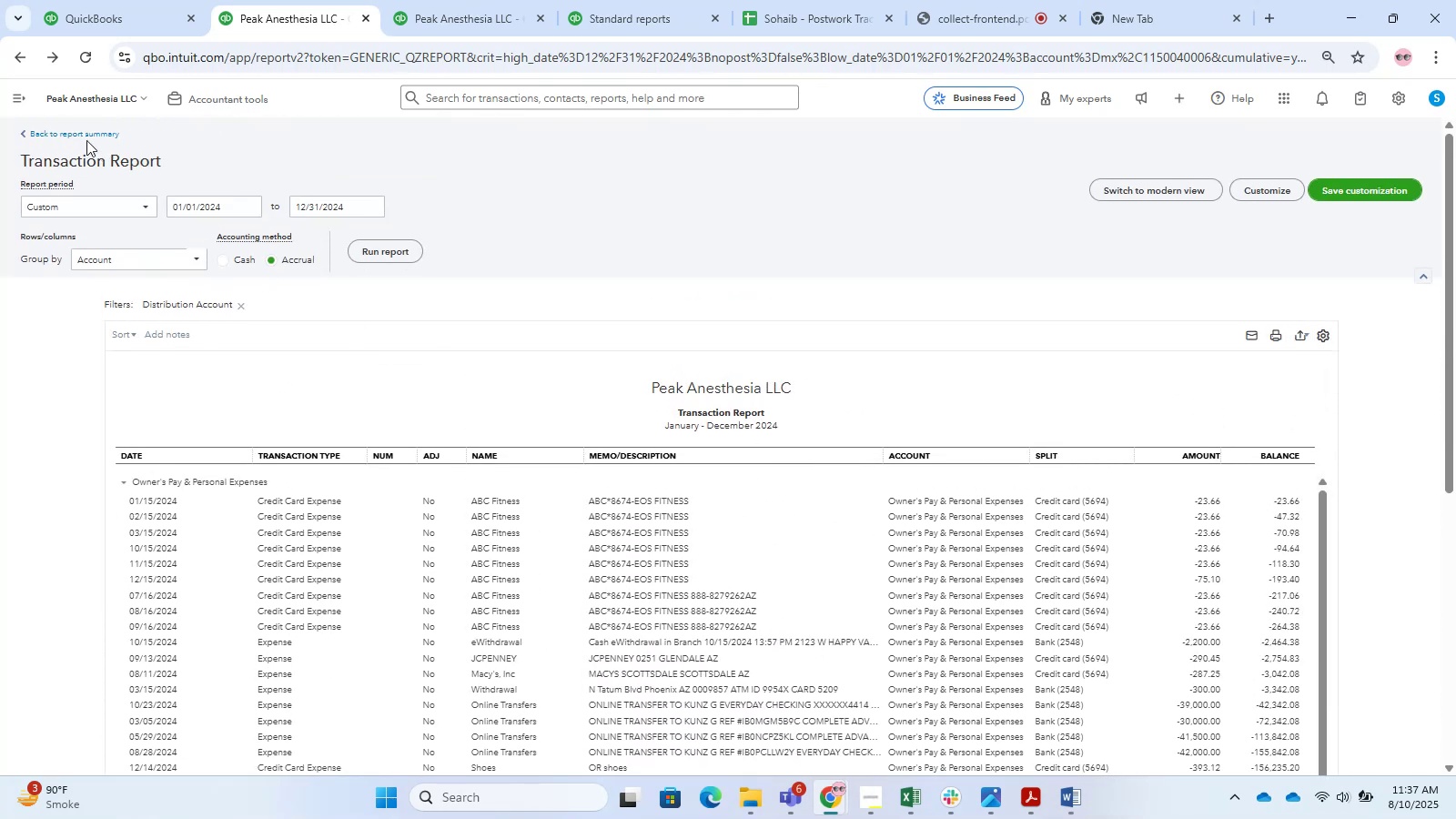 
left_click([75, 137])
 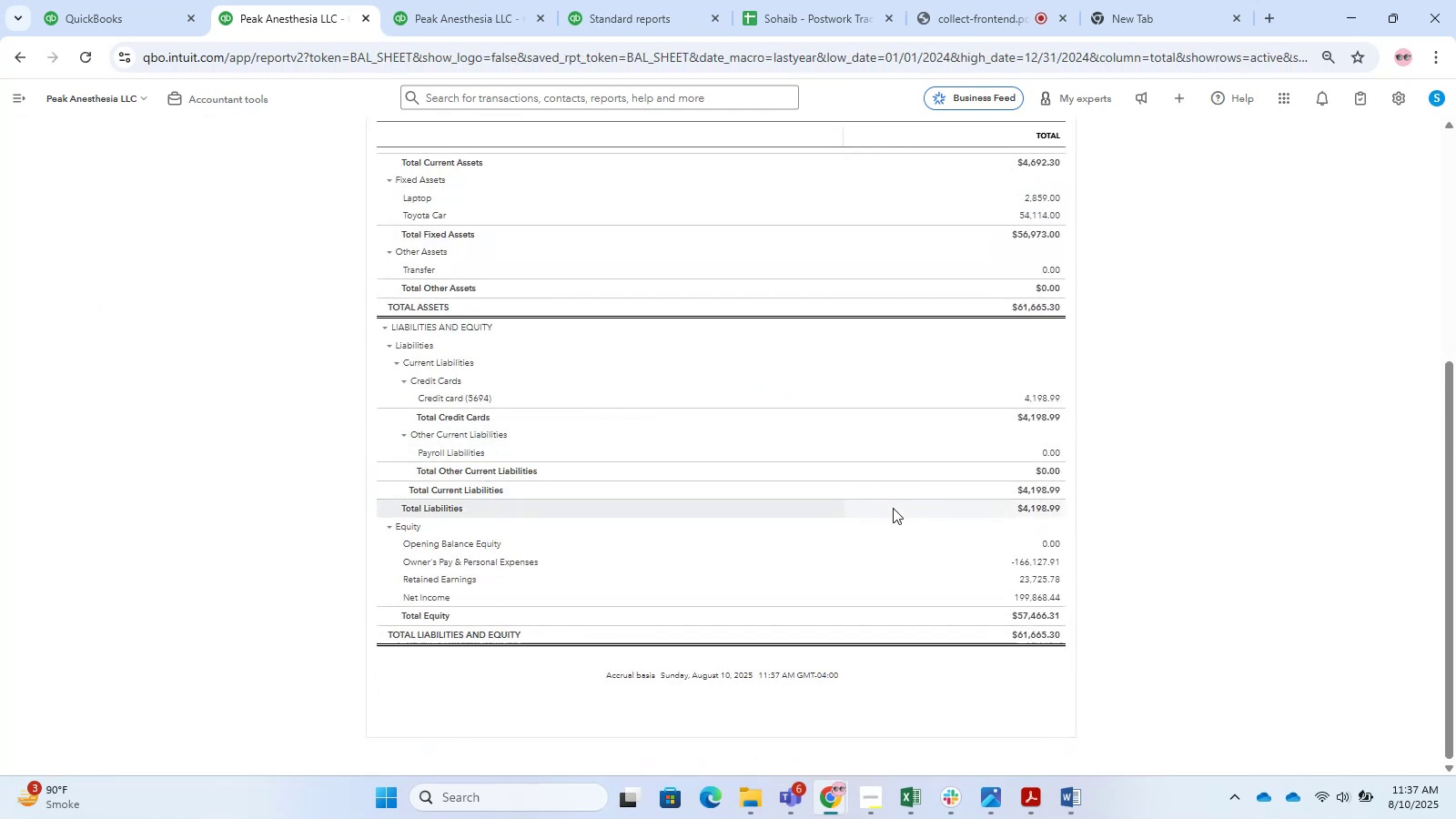 
left_click([486, 6])
 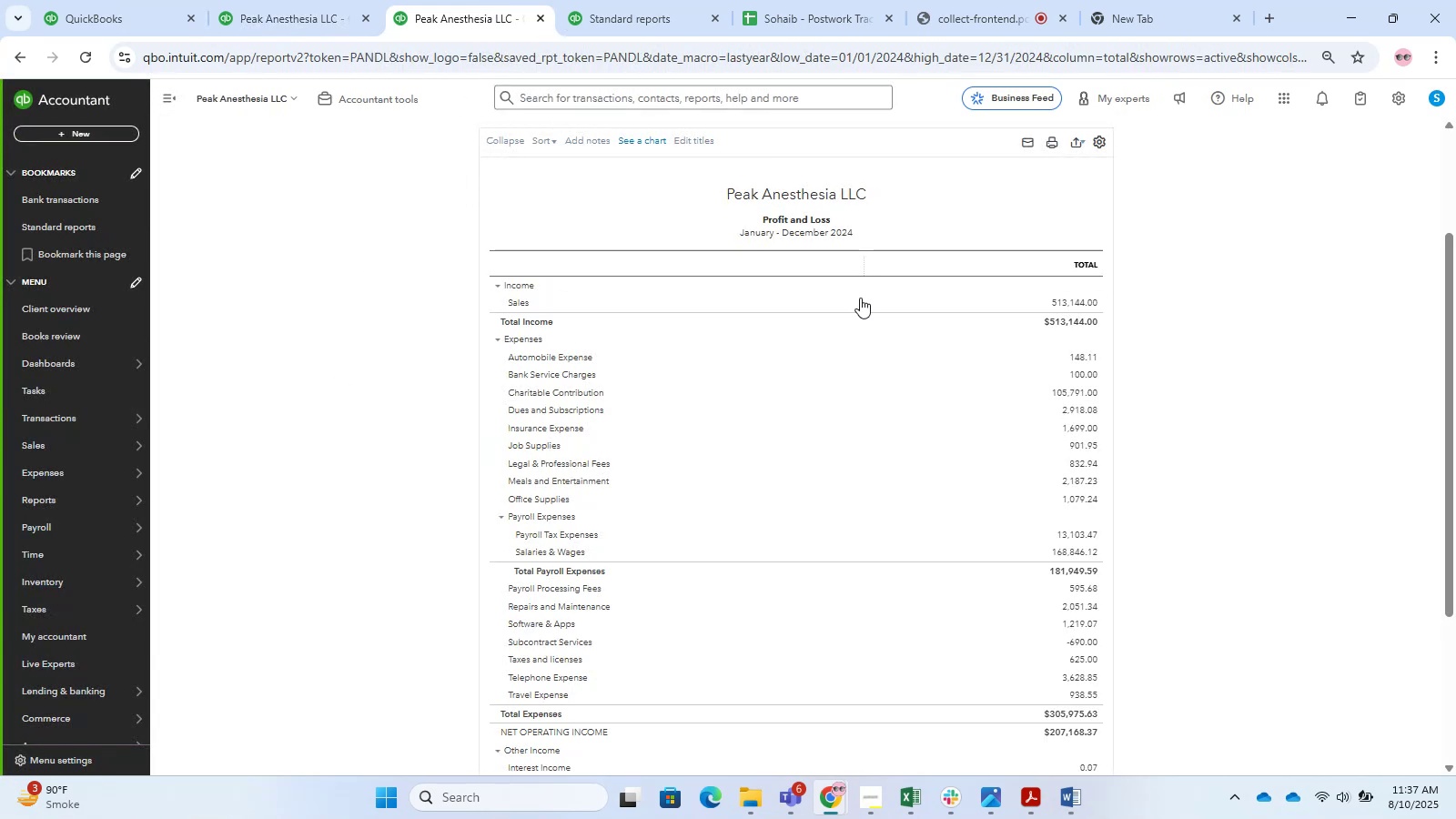 
left_click([1067, 794])
 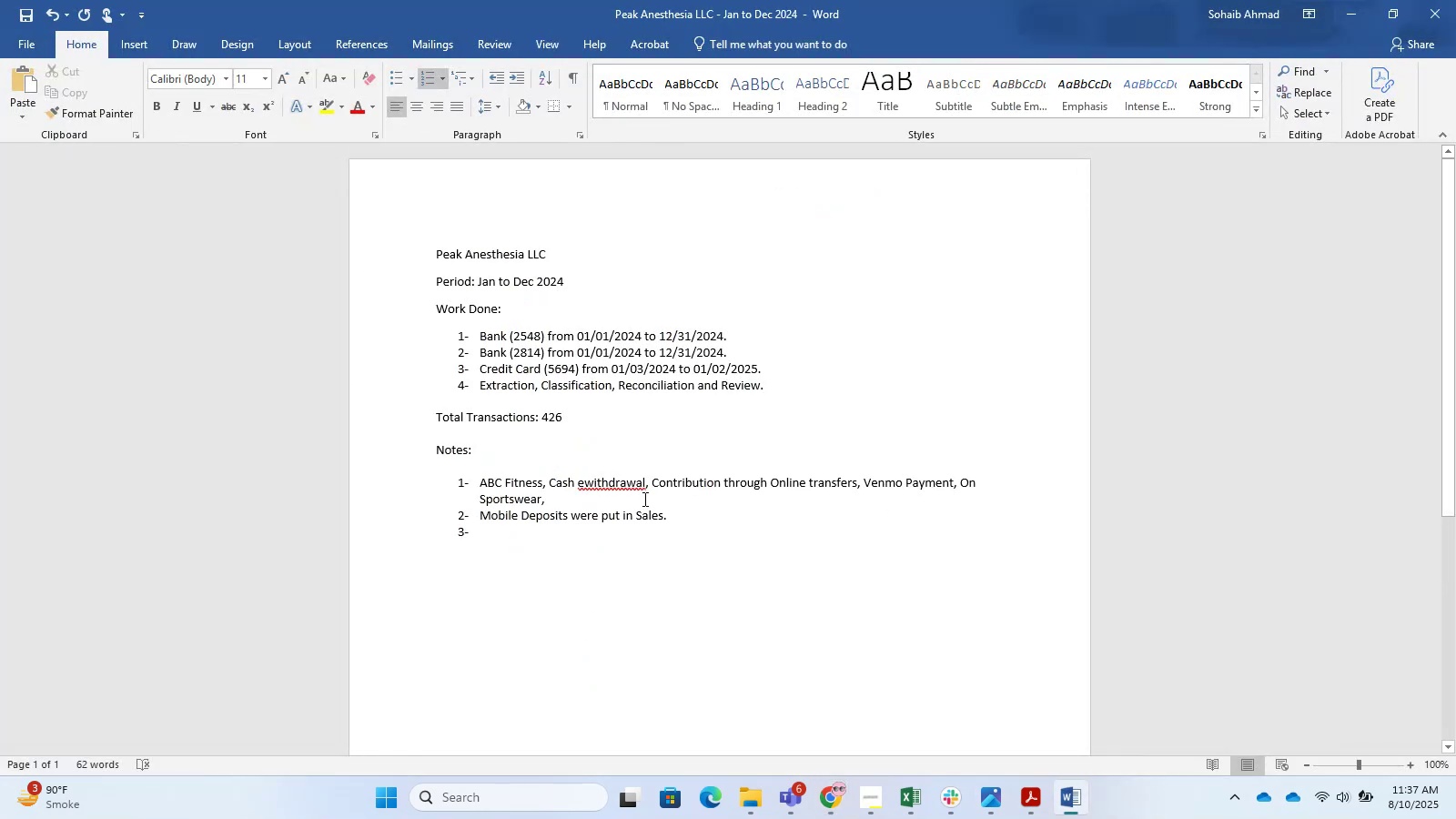 
key(Backspace)
key(Backspace)
type( were put in )
 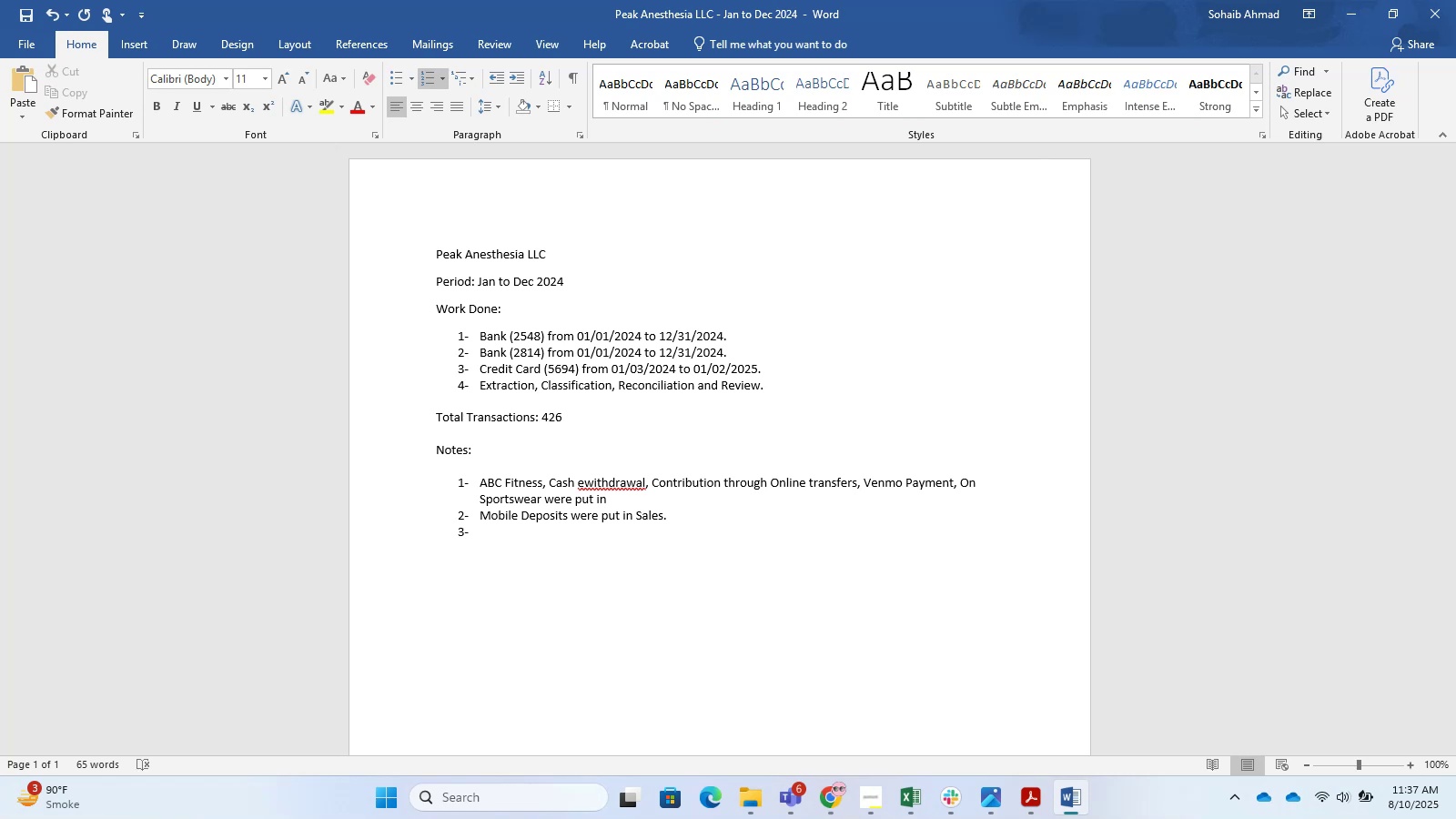 
wait(6.11)
 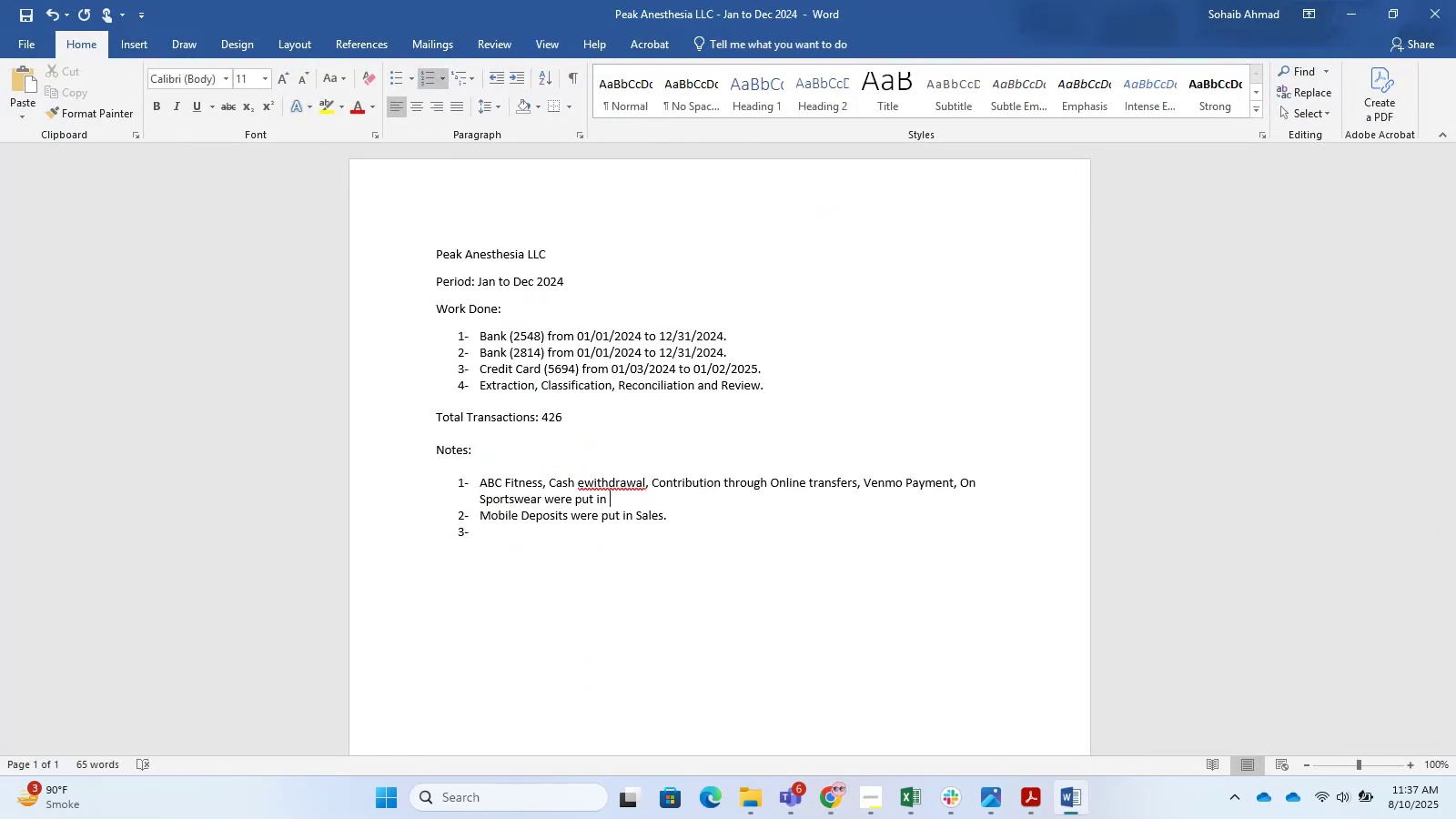 
type(Personal.)
 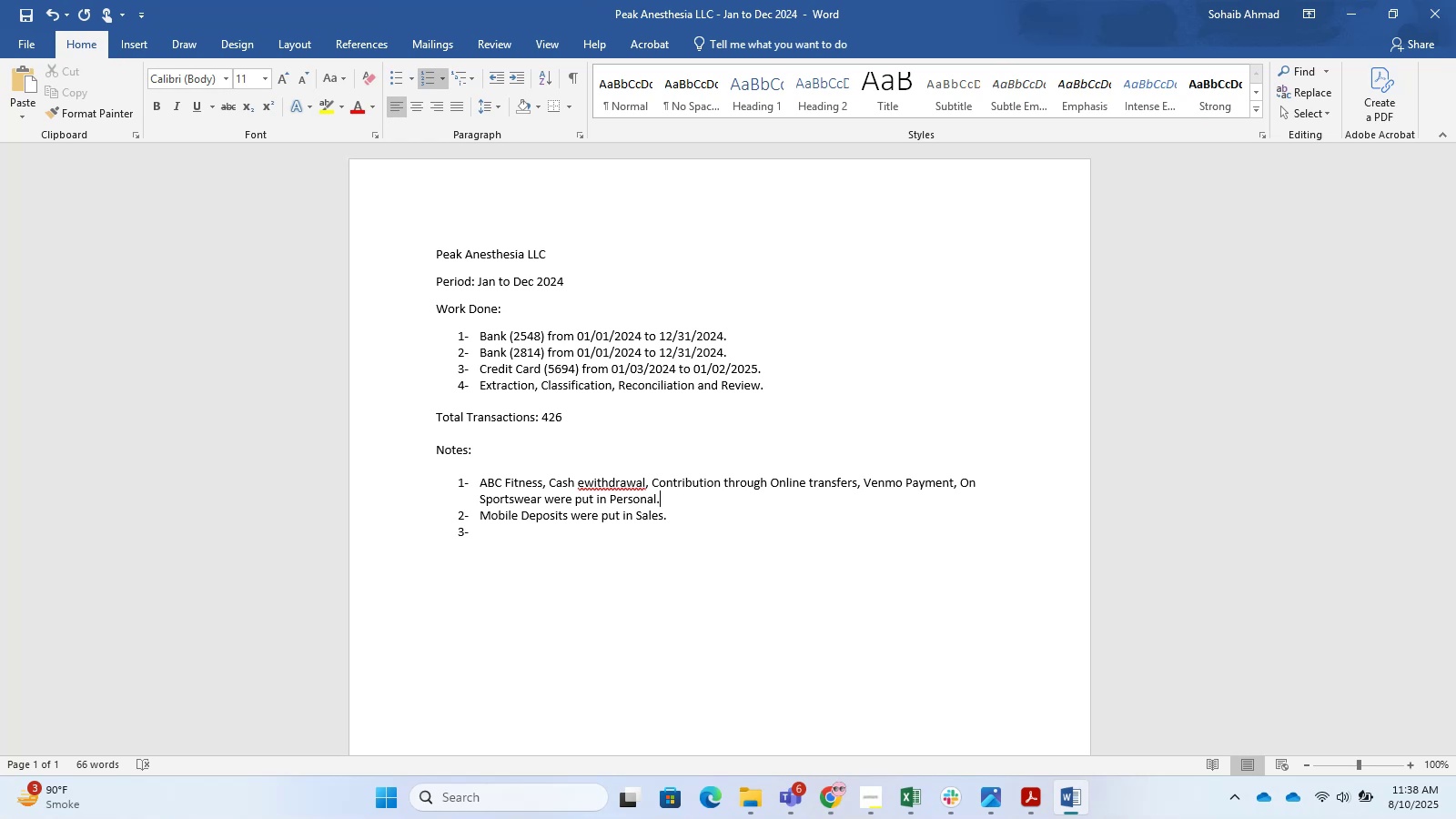 
wait(57.49)
 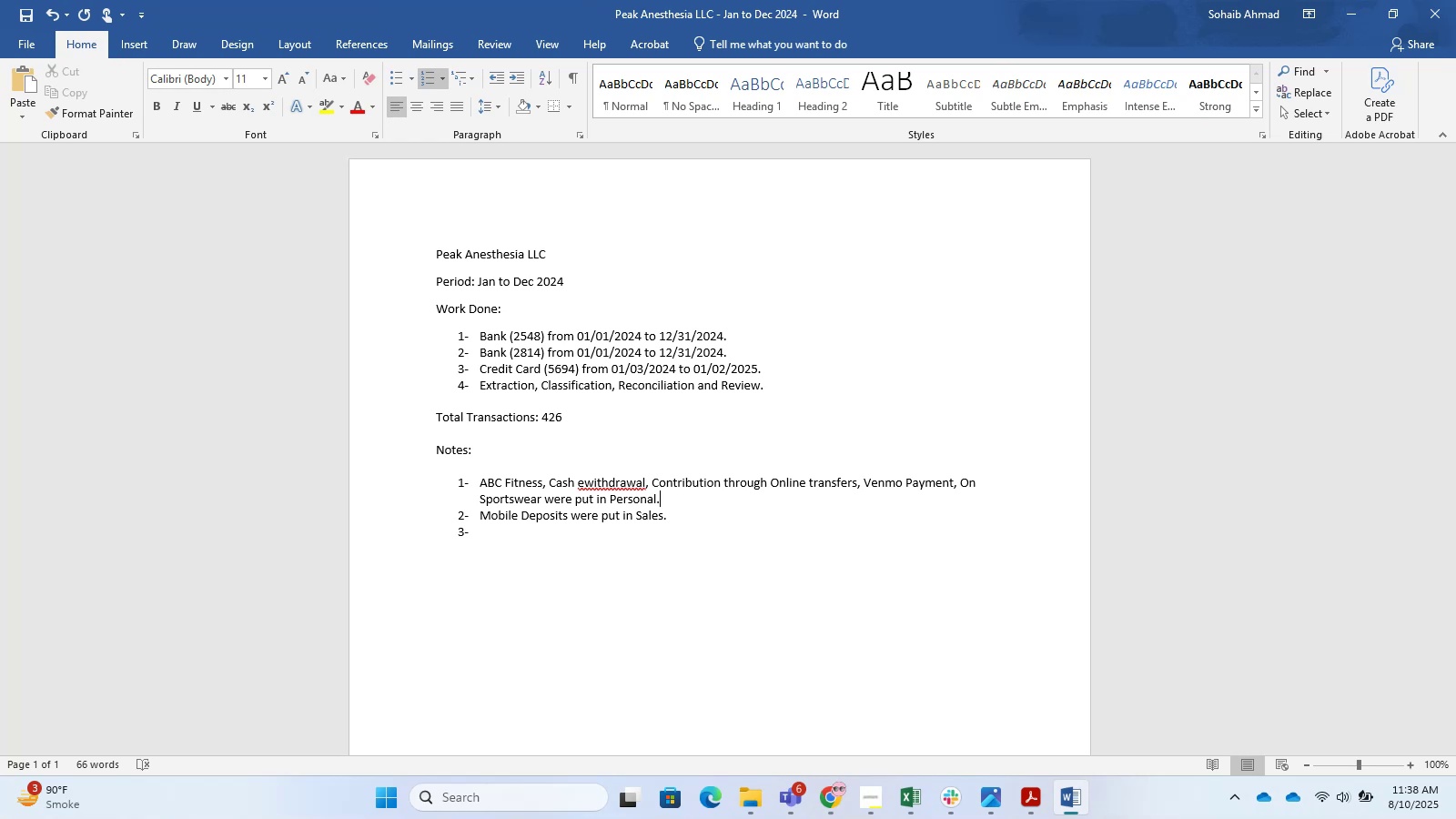 
double_click([690, 512])
 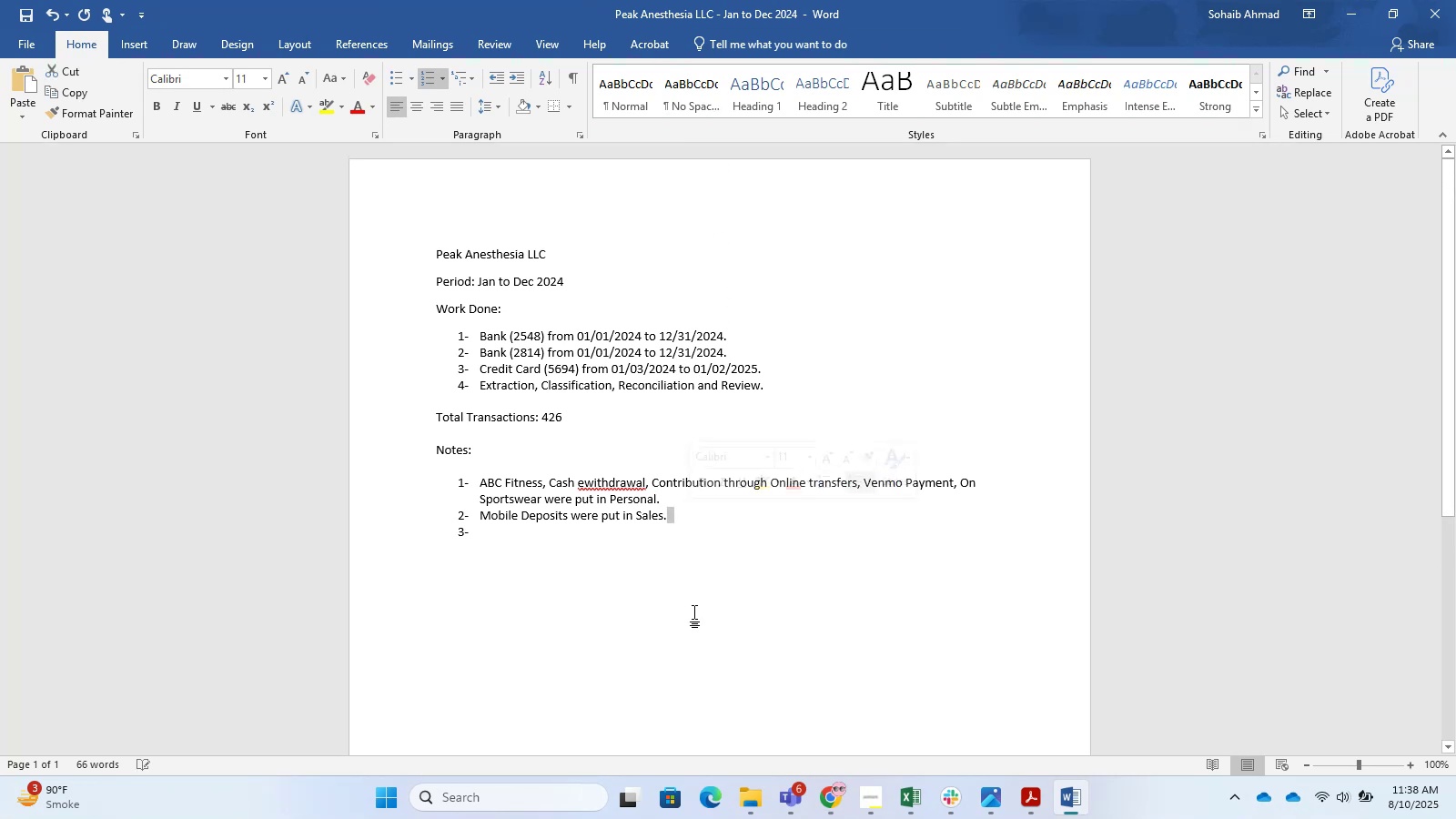 
left_click([672, 545])
 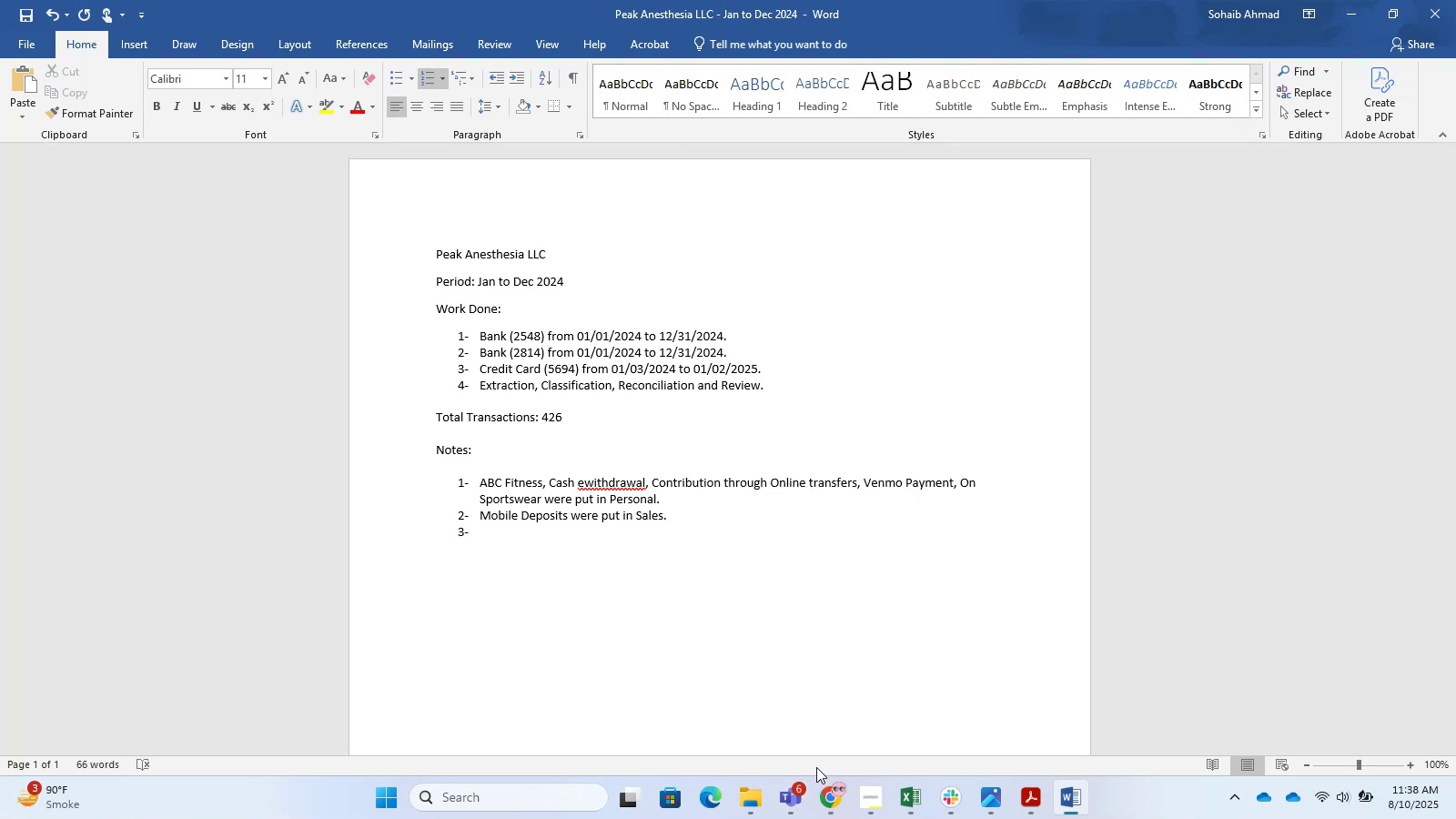 
key(Alt+Tab)
 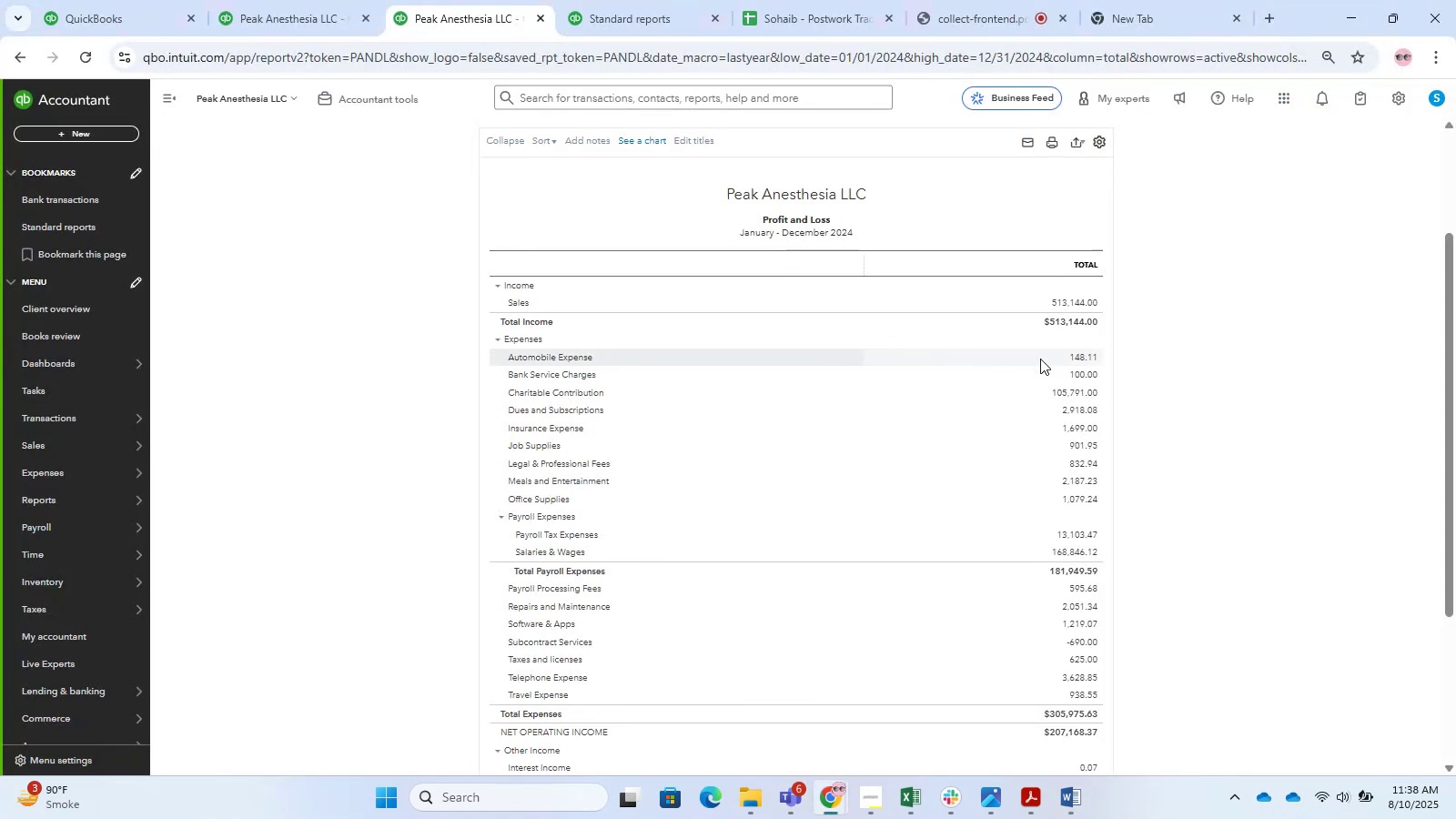 
scroll: coordinate [1073, 532], scroll_direction: down, amount: 3.0
 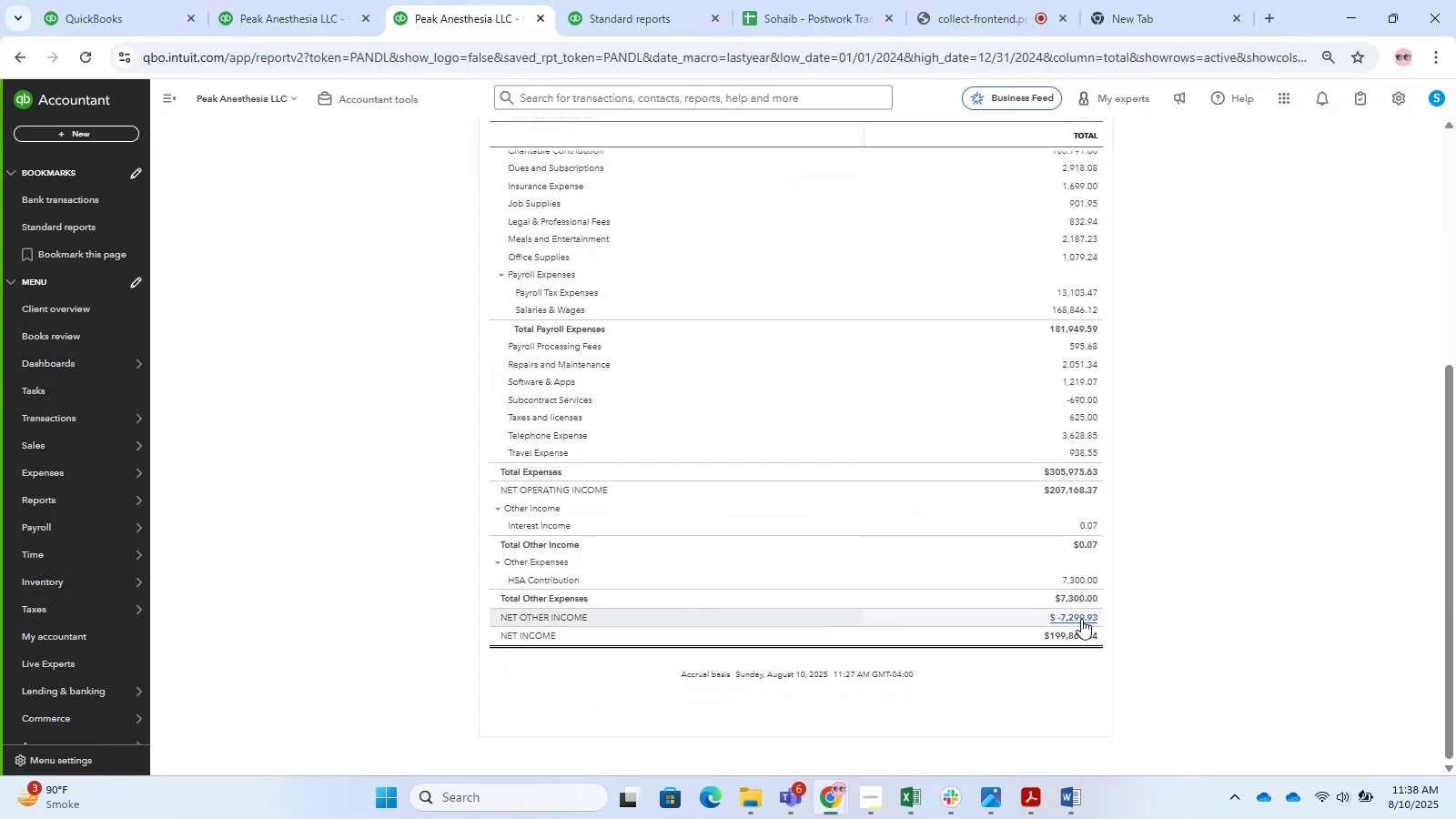 
left_click([1078, 632])
 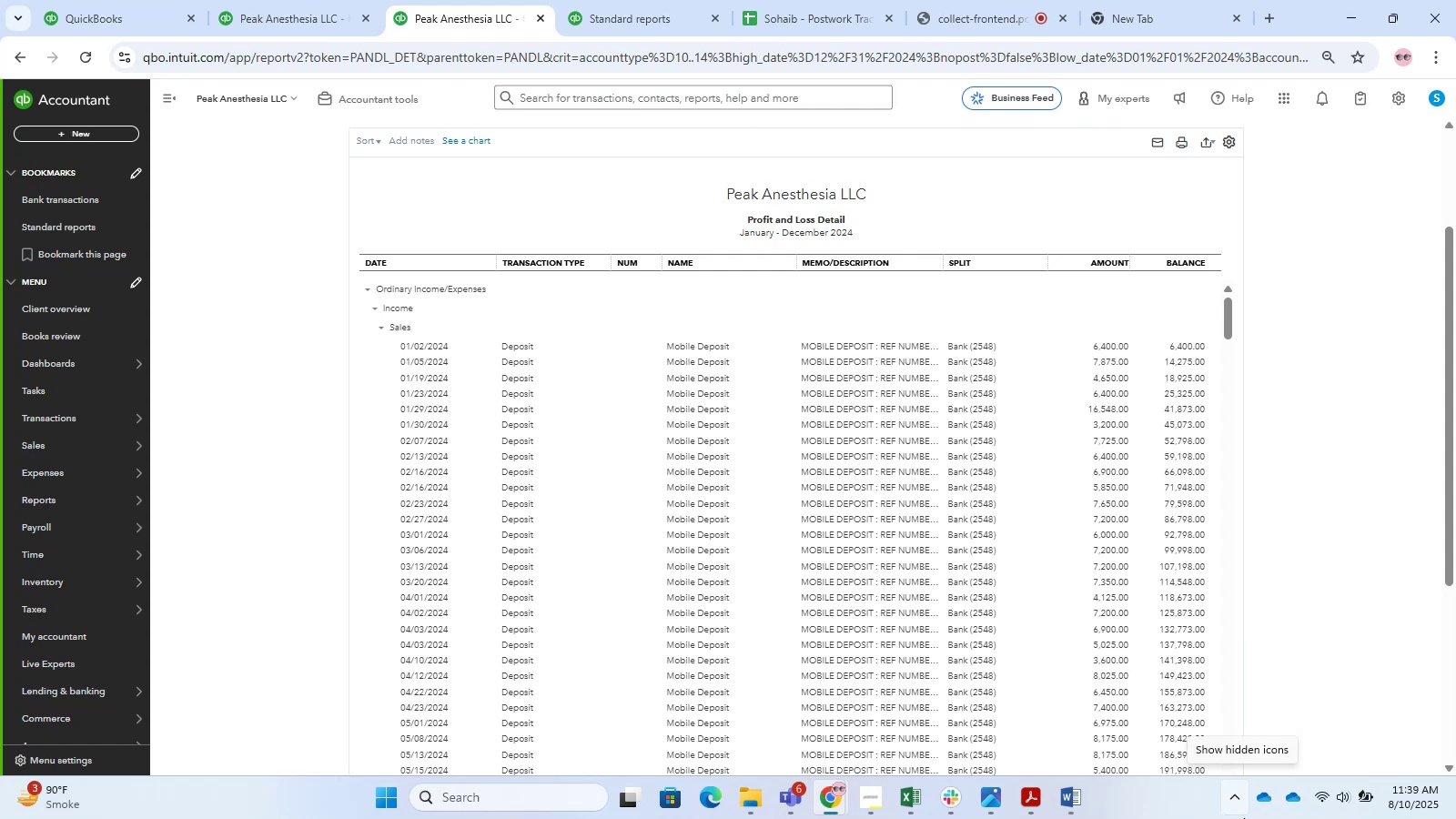 
wait(45.77)
 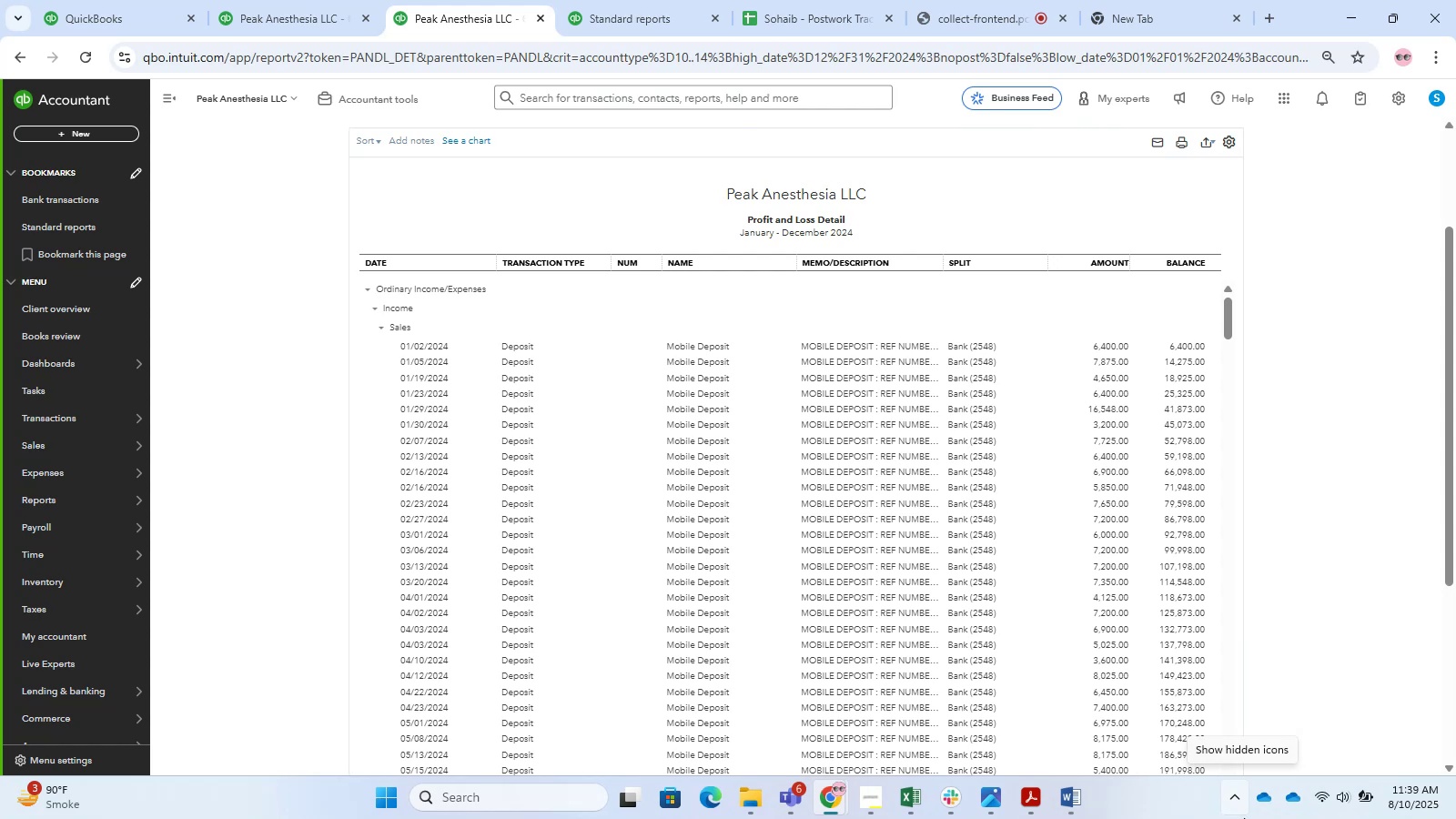 
left_click([402, 329])
 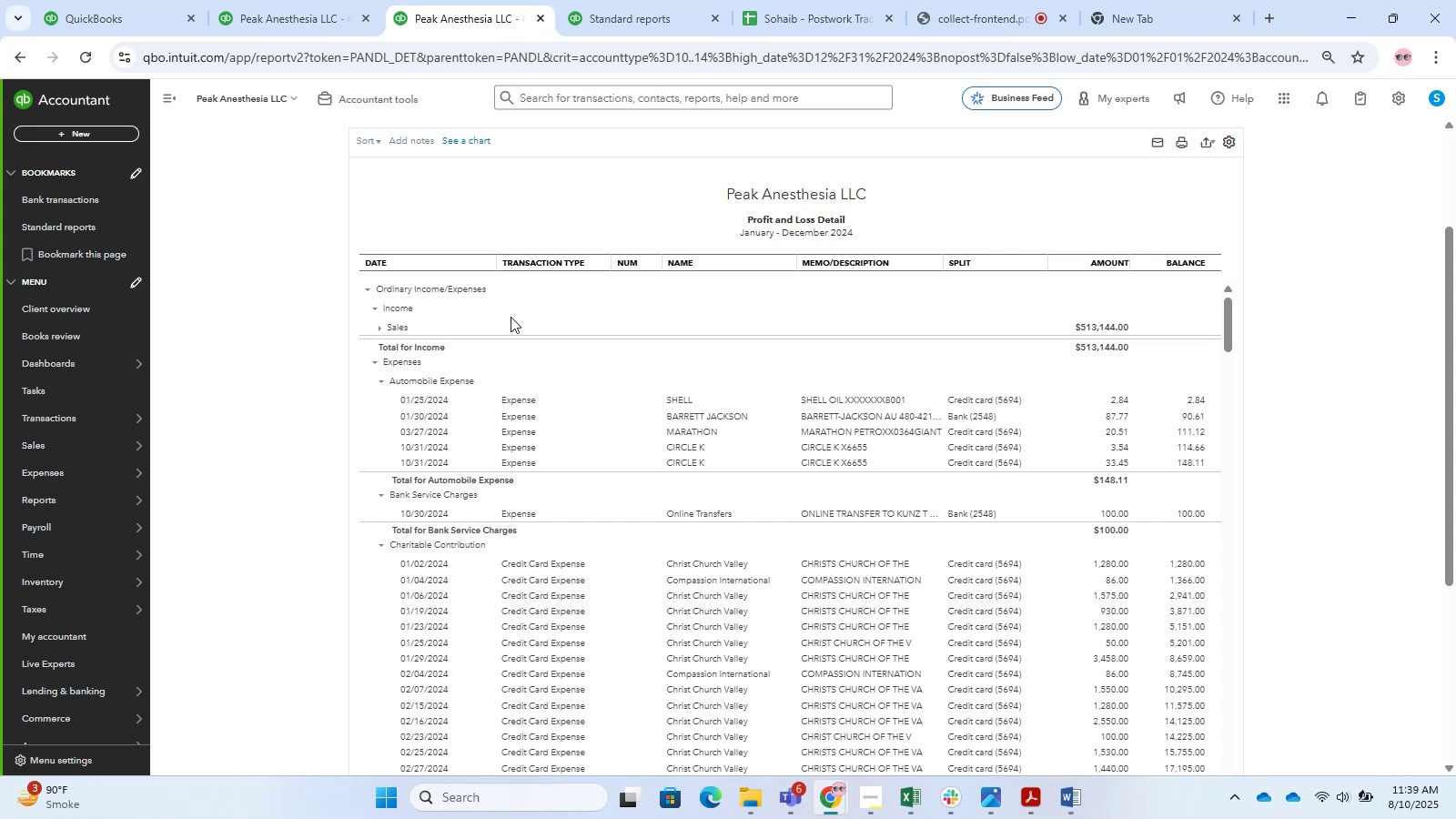 
wait(12.71)
 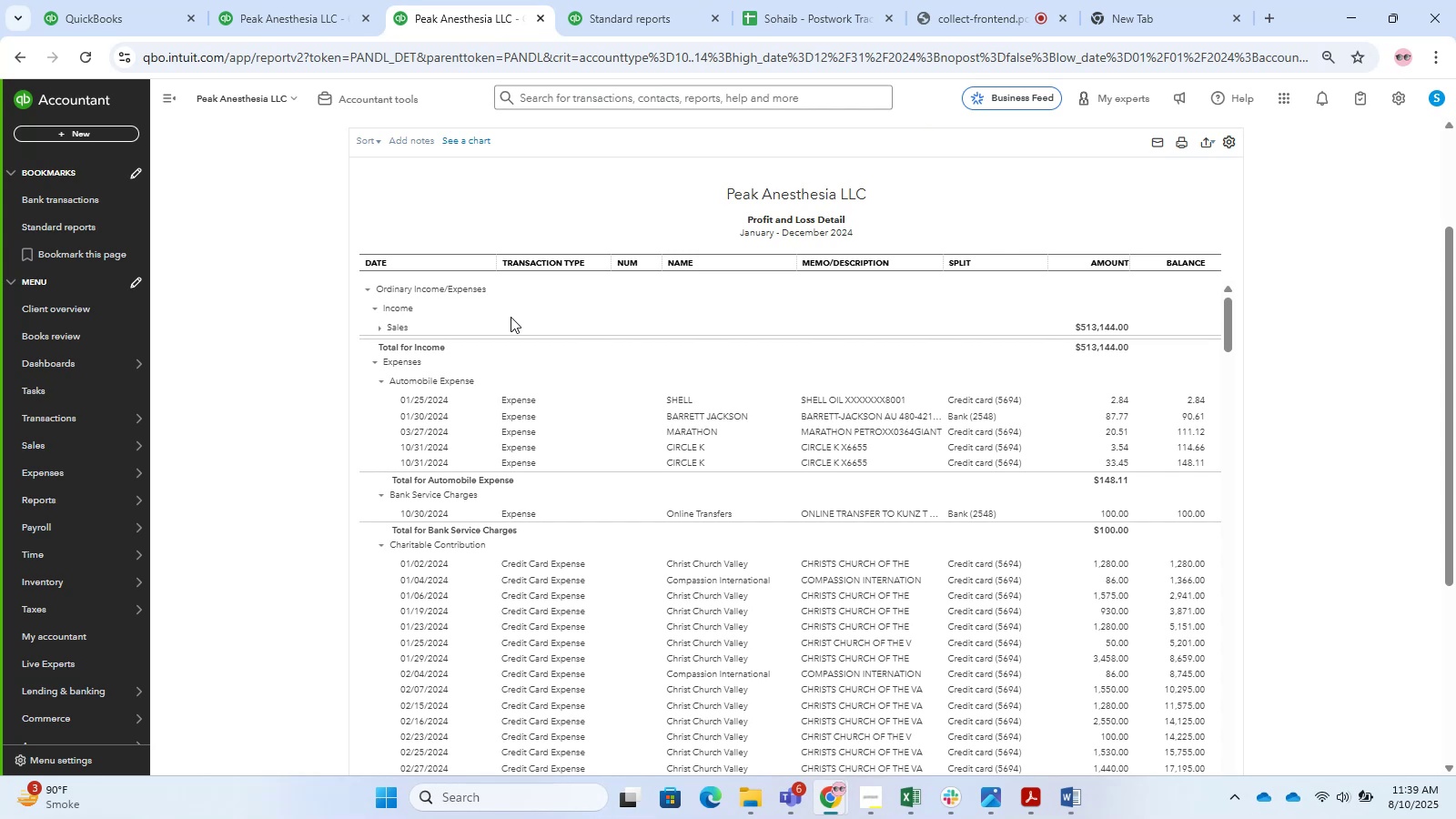 
left_click([170, 98])
 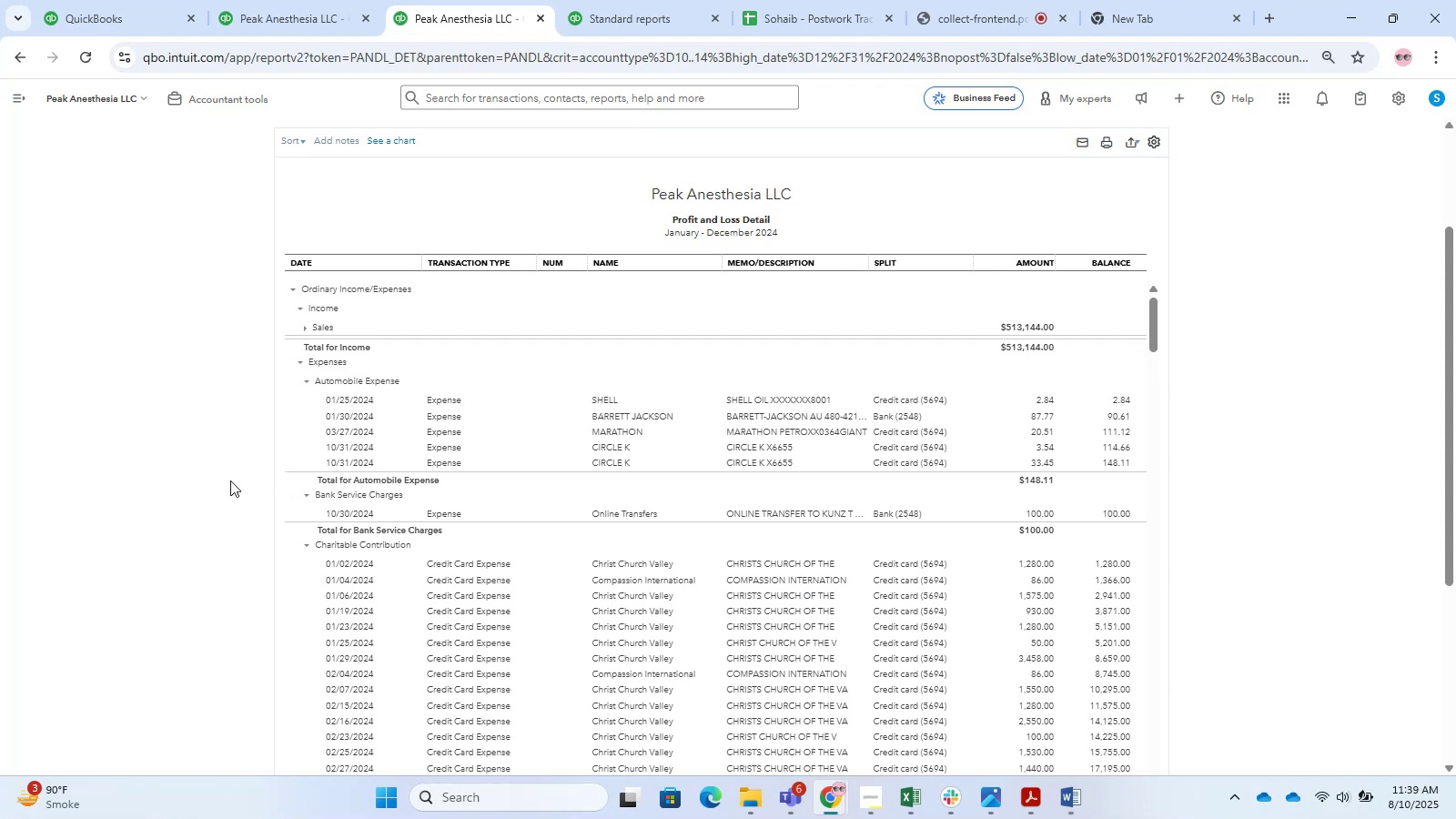 
wait(7.08)
 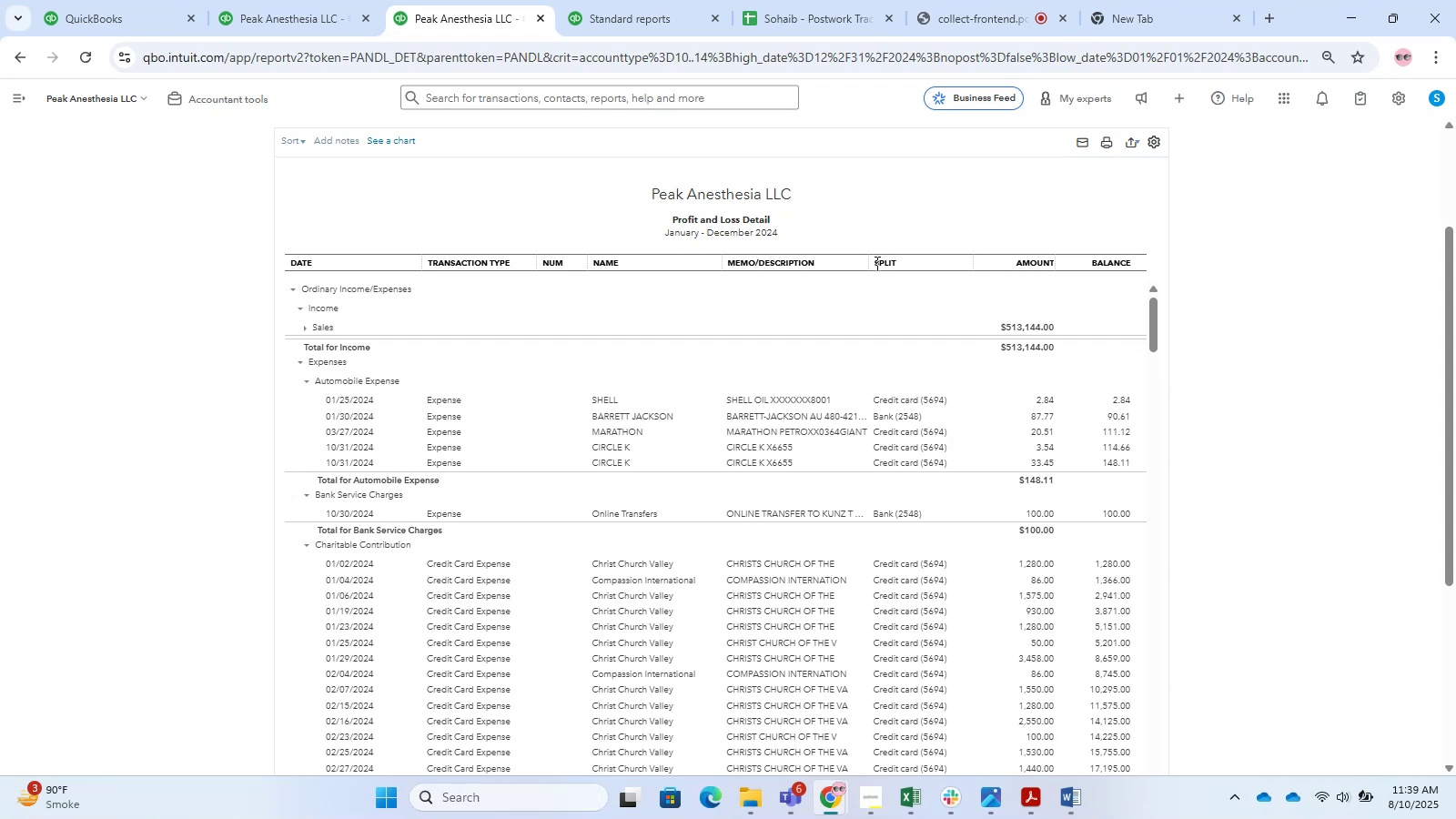 
scroll: coordinate [690, 240], scroll_direction: up, amount: 2.0
 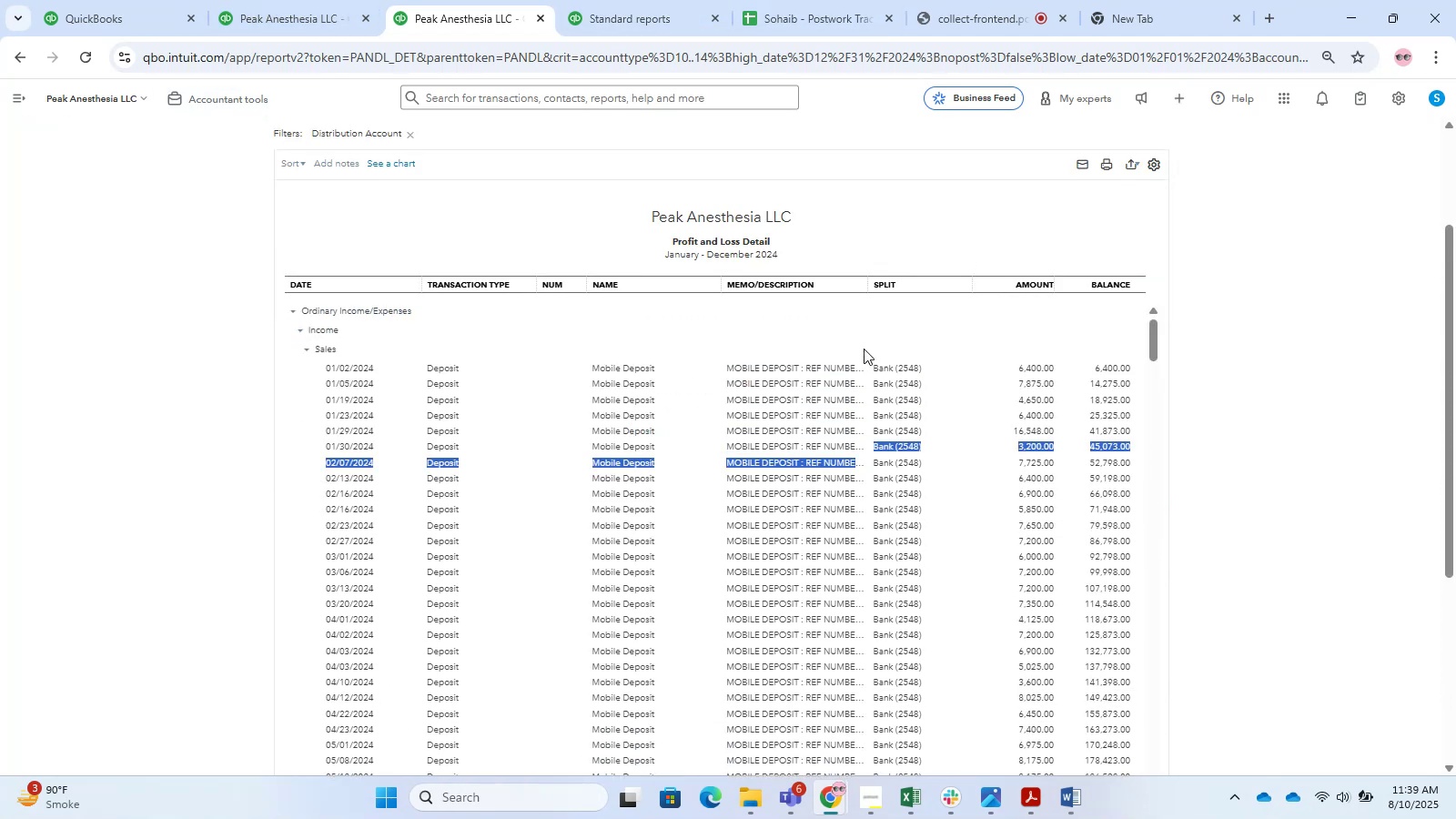 
wait(5.32)
 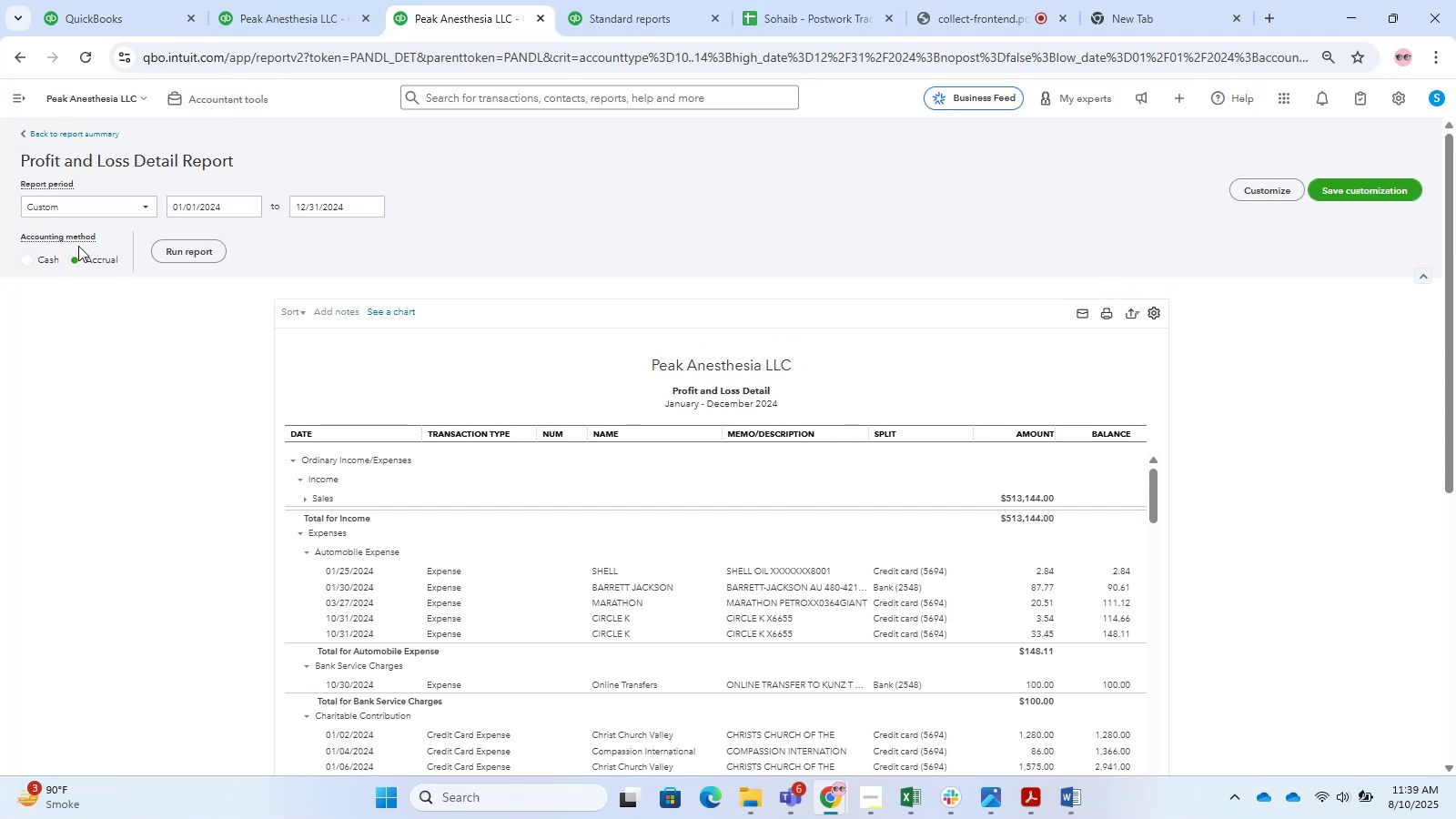 
left_click([875, 276])
 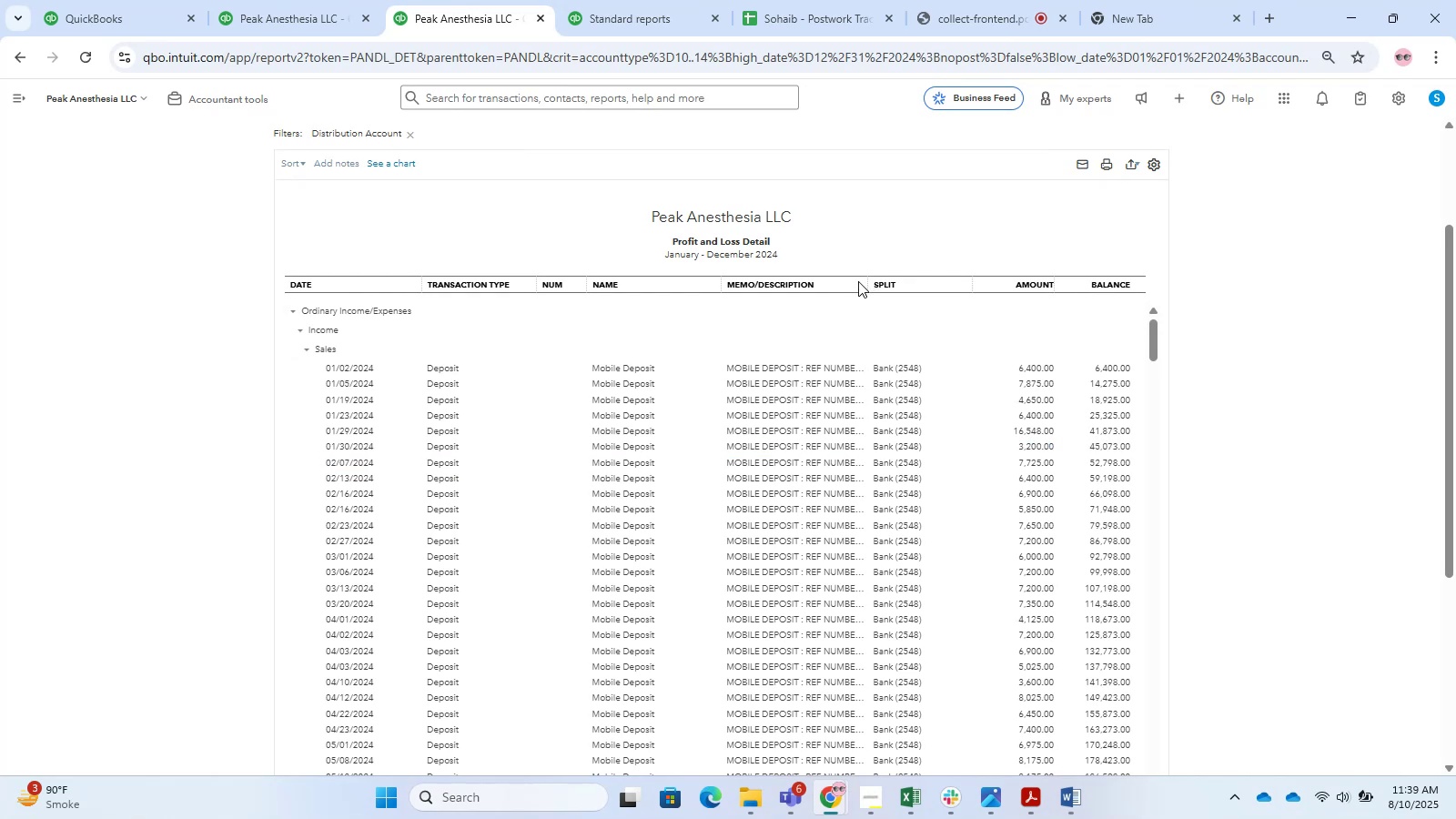 
left_click([858, 281])
 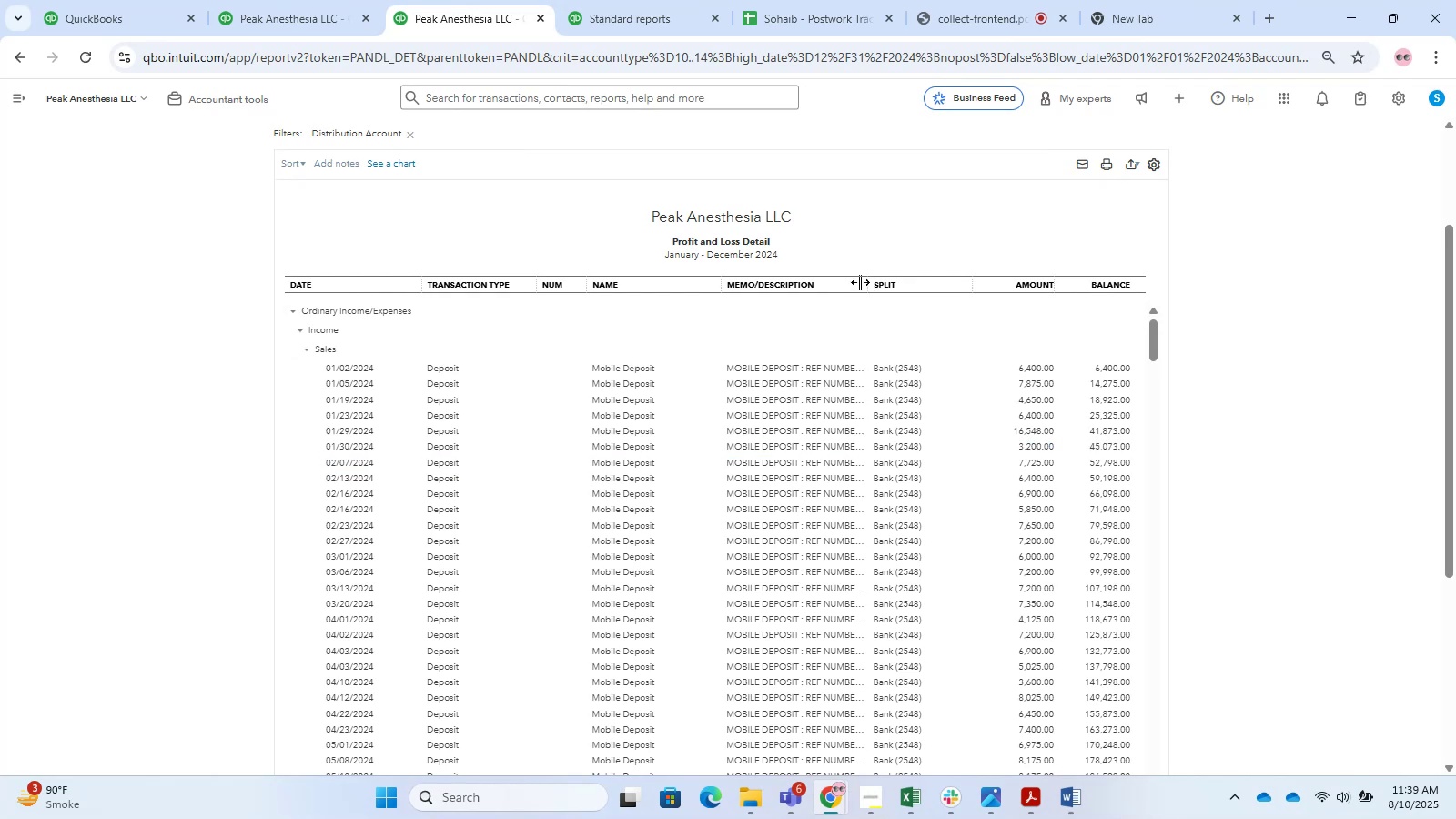 
left_click_drag(start_coordinate=[860, 282], to_coordinate=[1103, 283])
 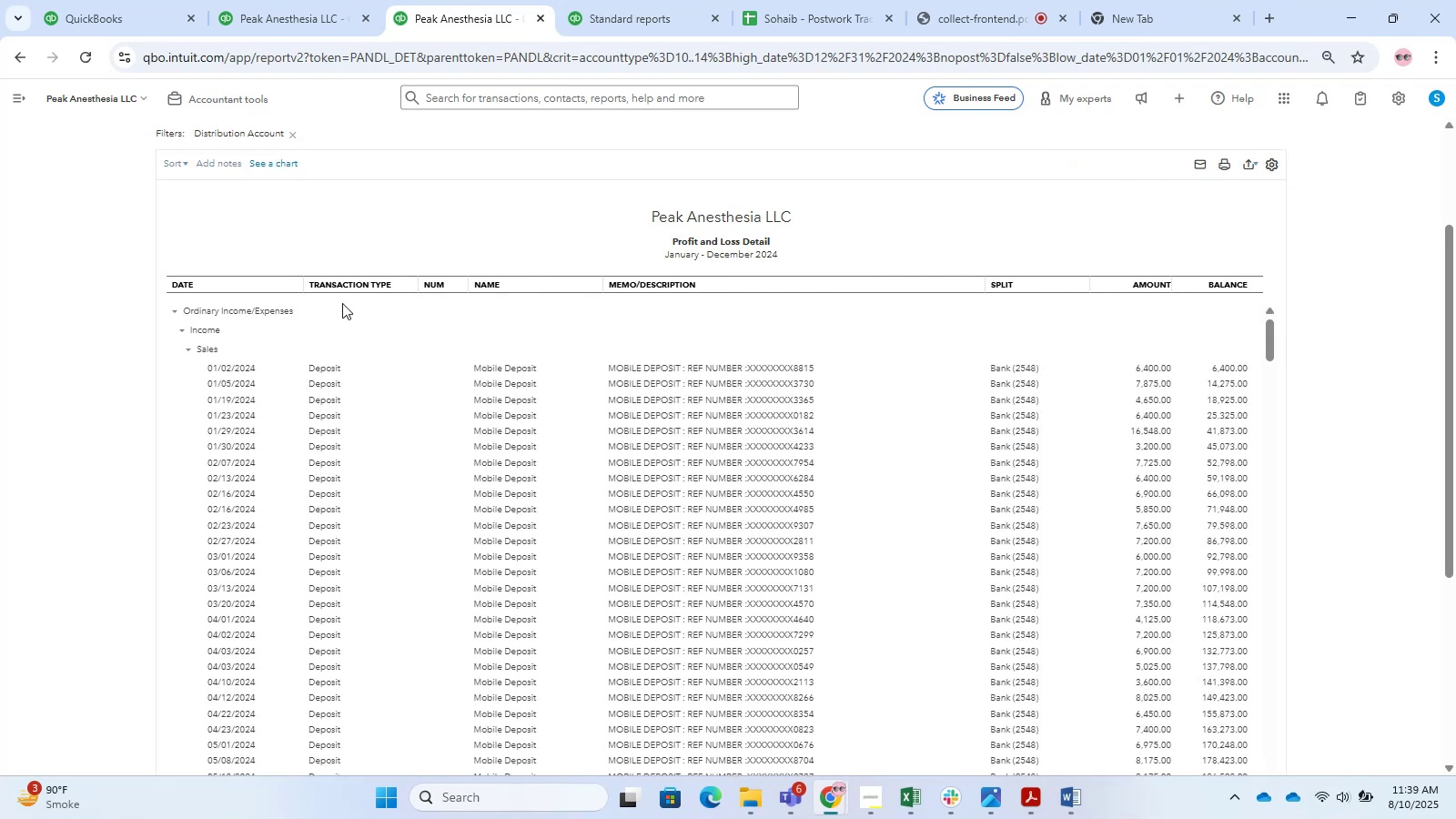 
scroll: coordinate [305, 278], scroll_direction: up, amount: 1.0
 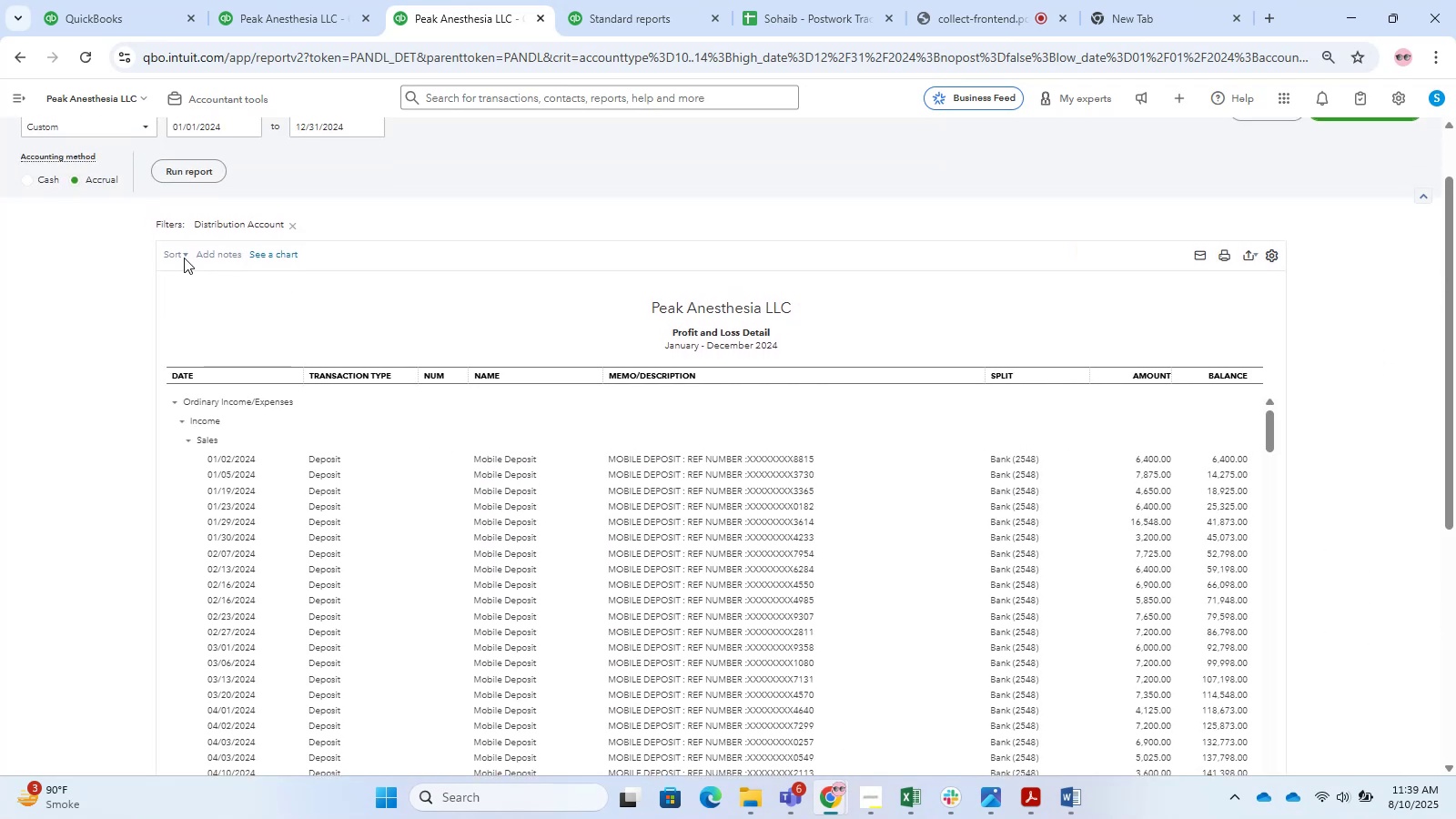 
left_click([176, 252])
 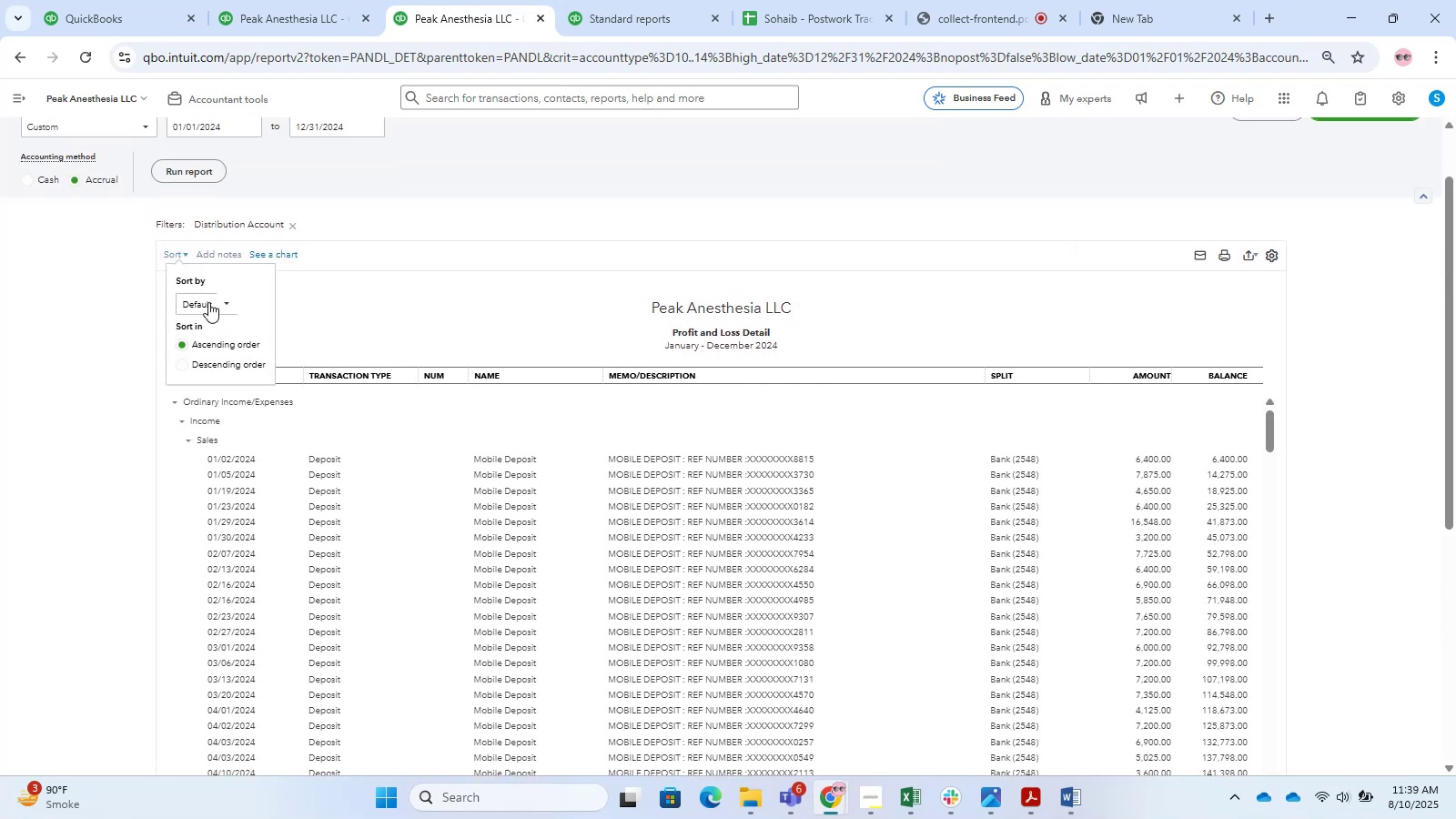 
left_click([351, 326])
 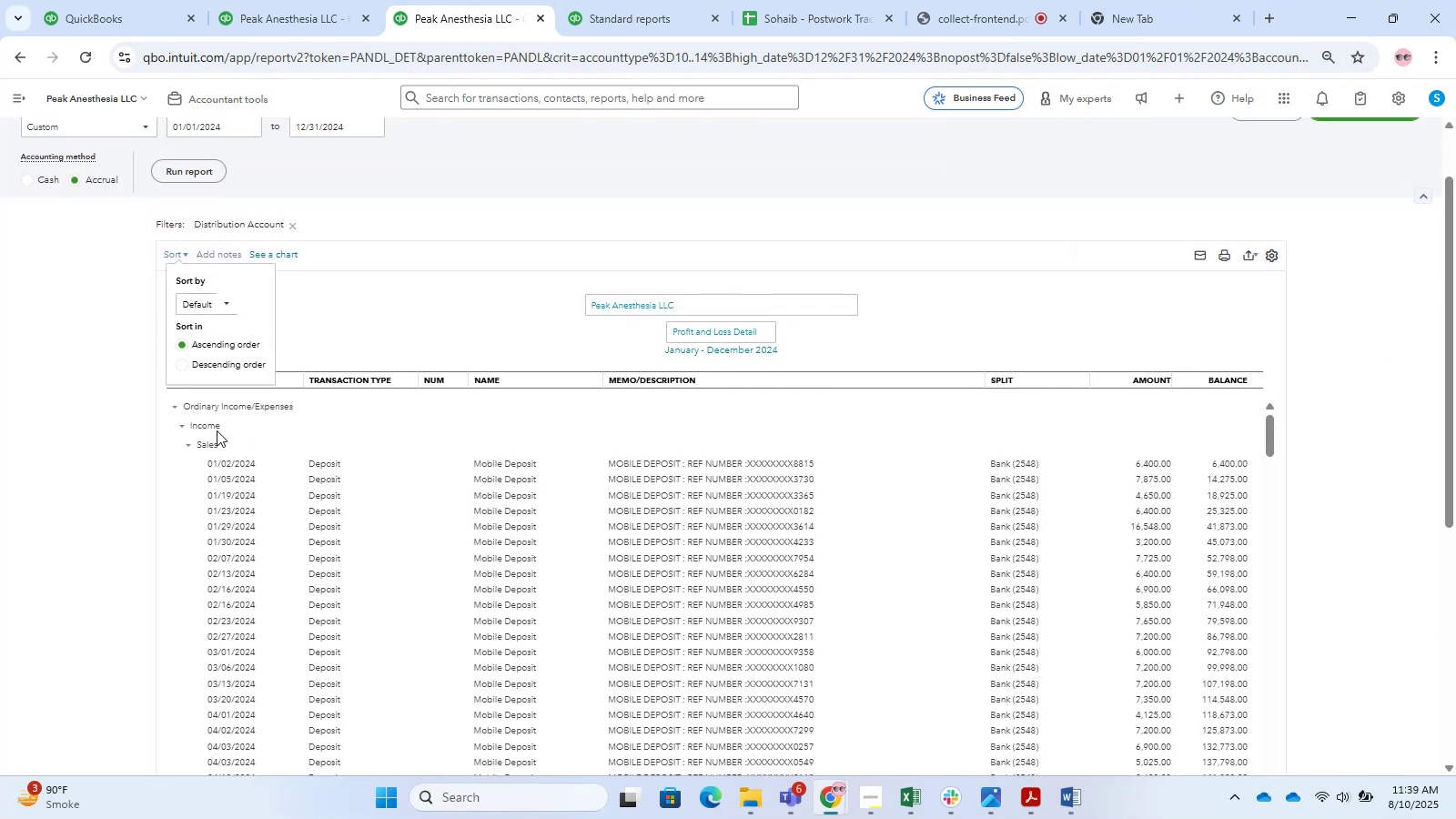 
left_click([210, 440])
 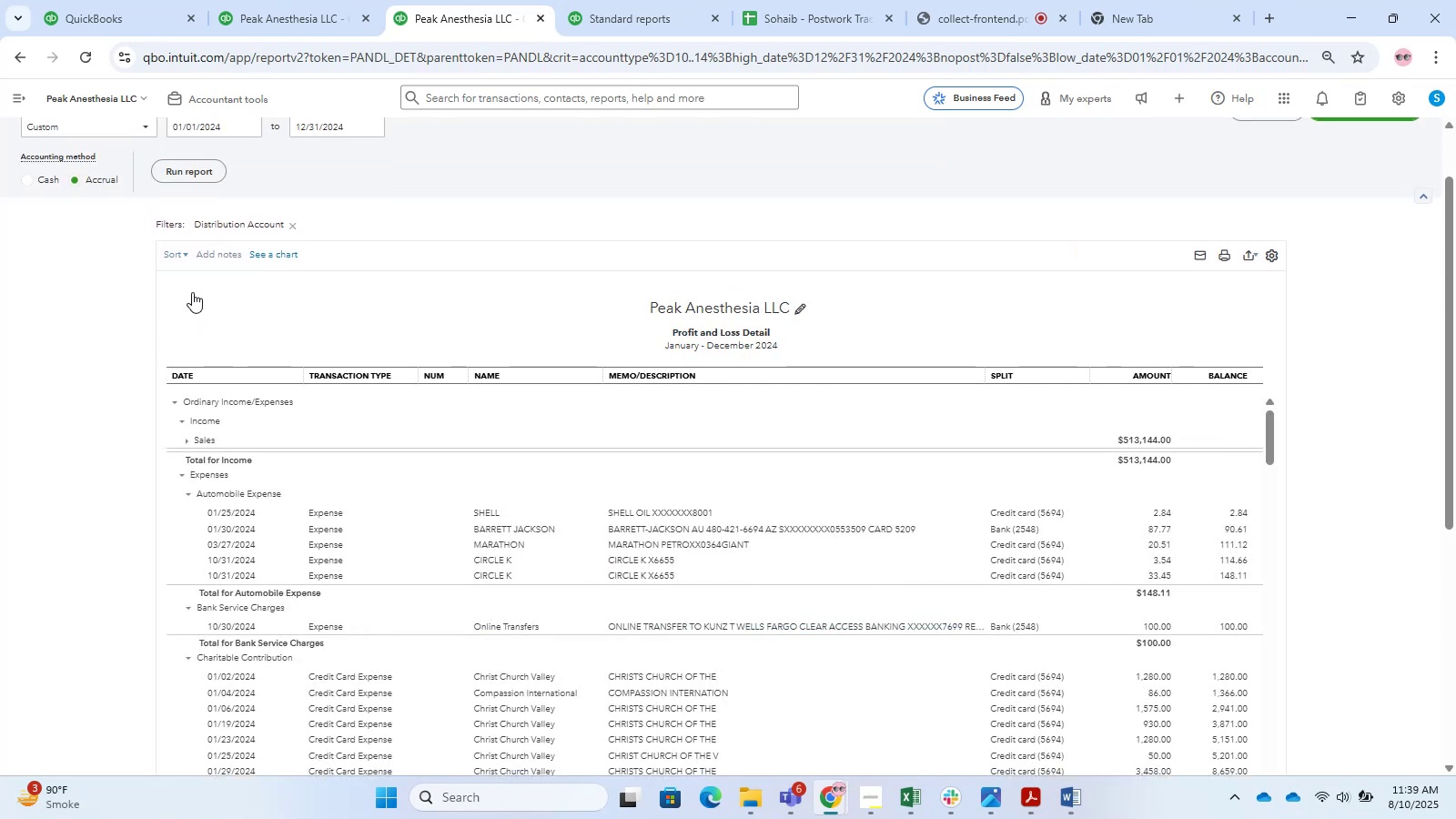 
left_click([182, 254])
 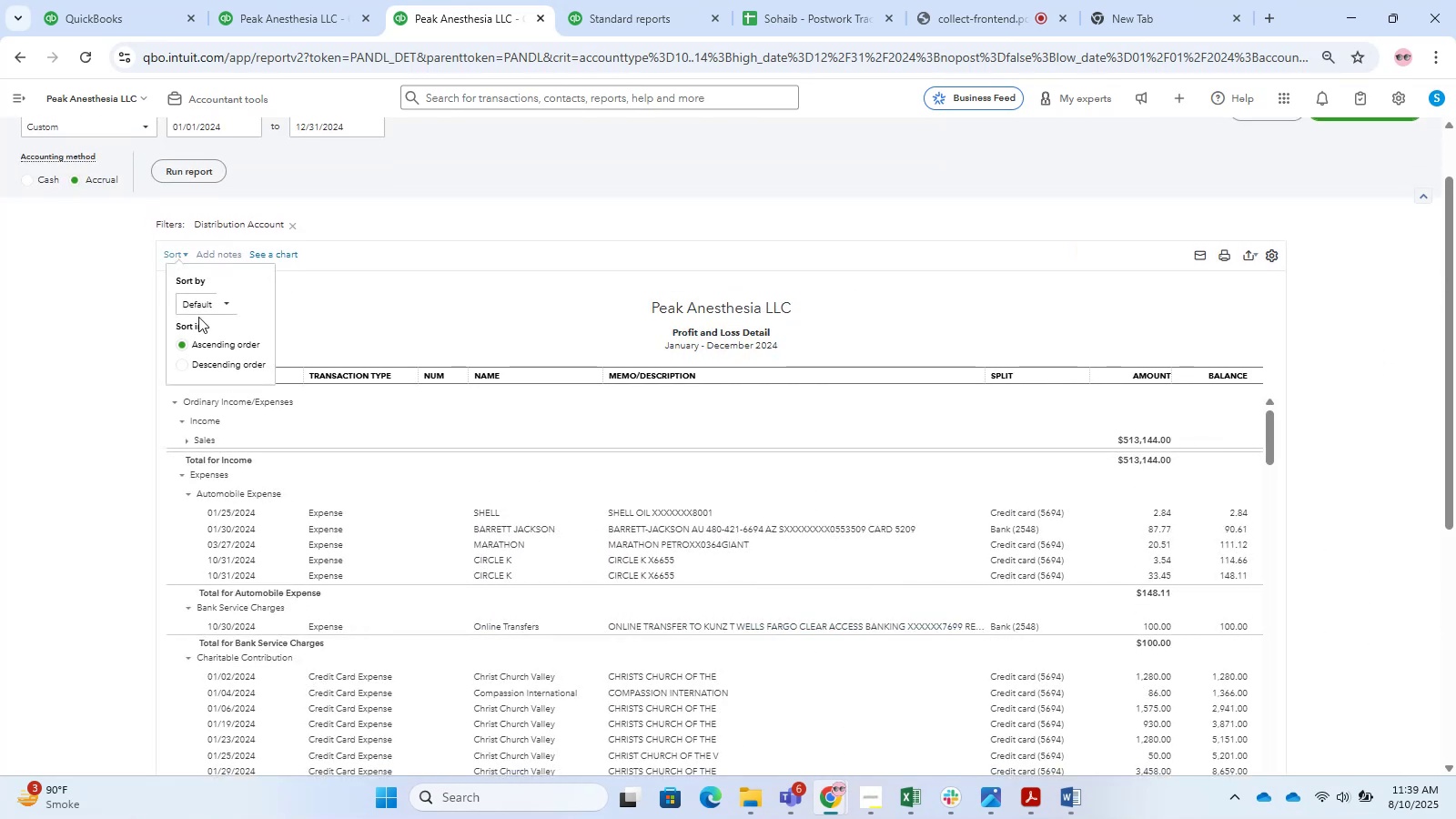 
left_click([192, 308])
 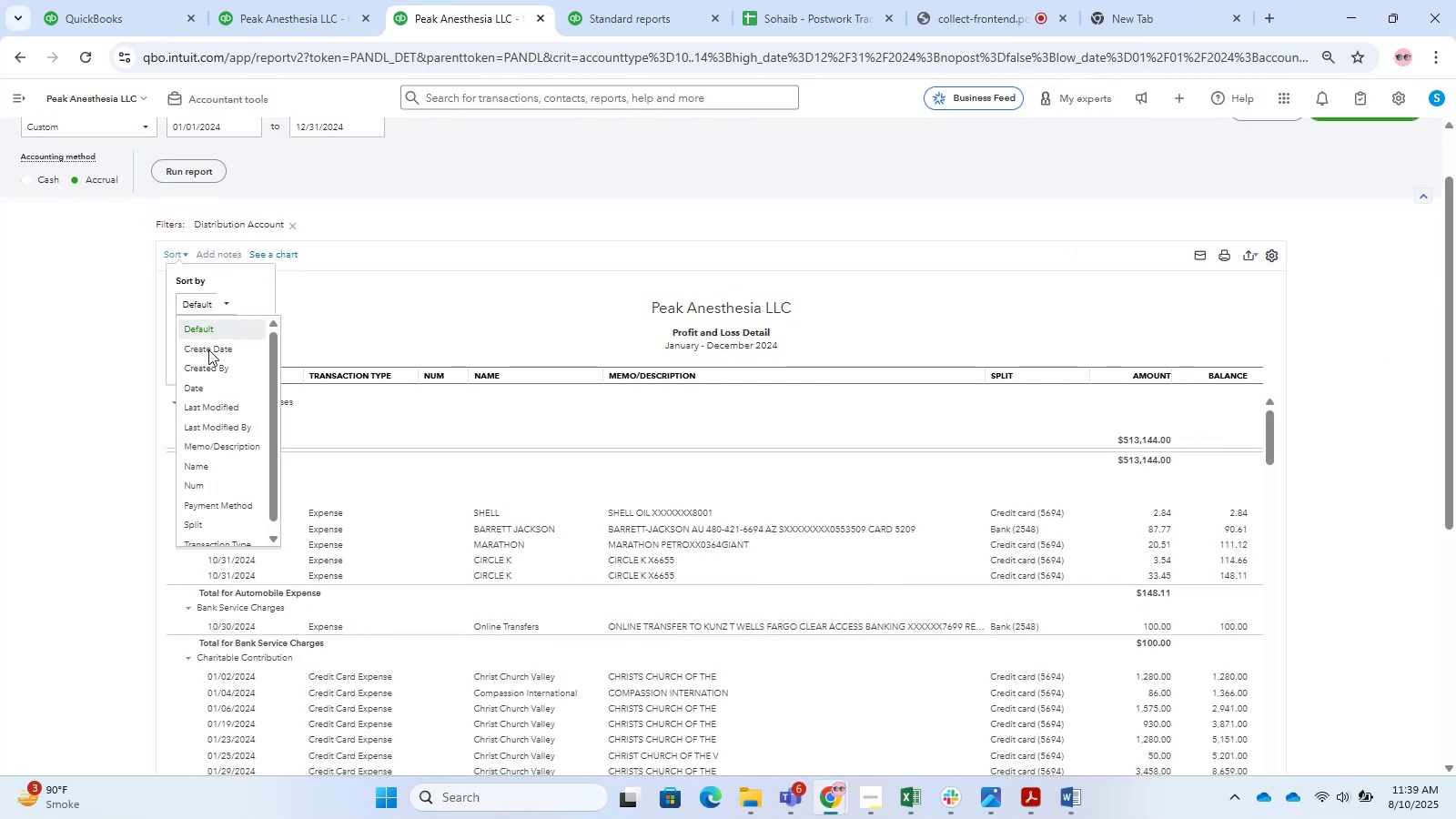 
scroll: coordinate [223, 418], scroll_direction: down, amount: 1.0
 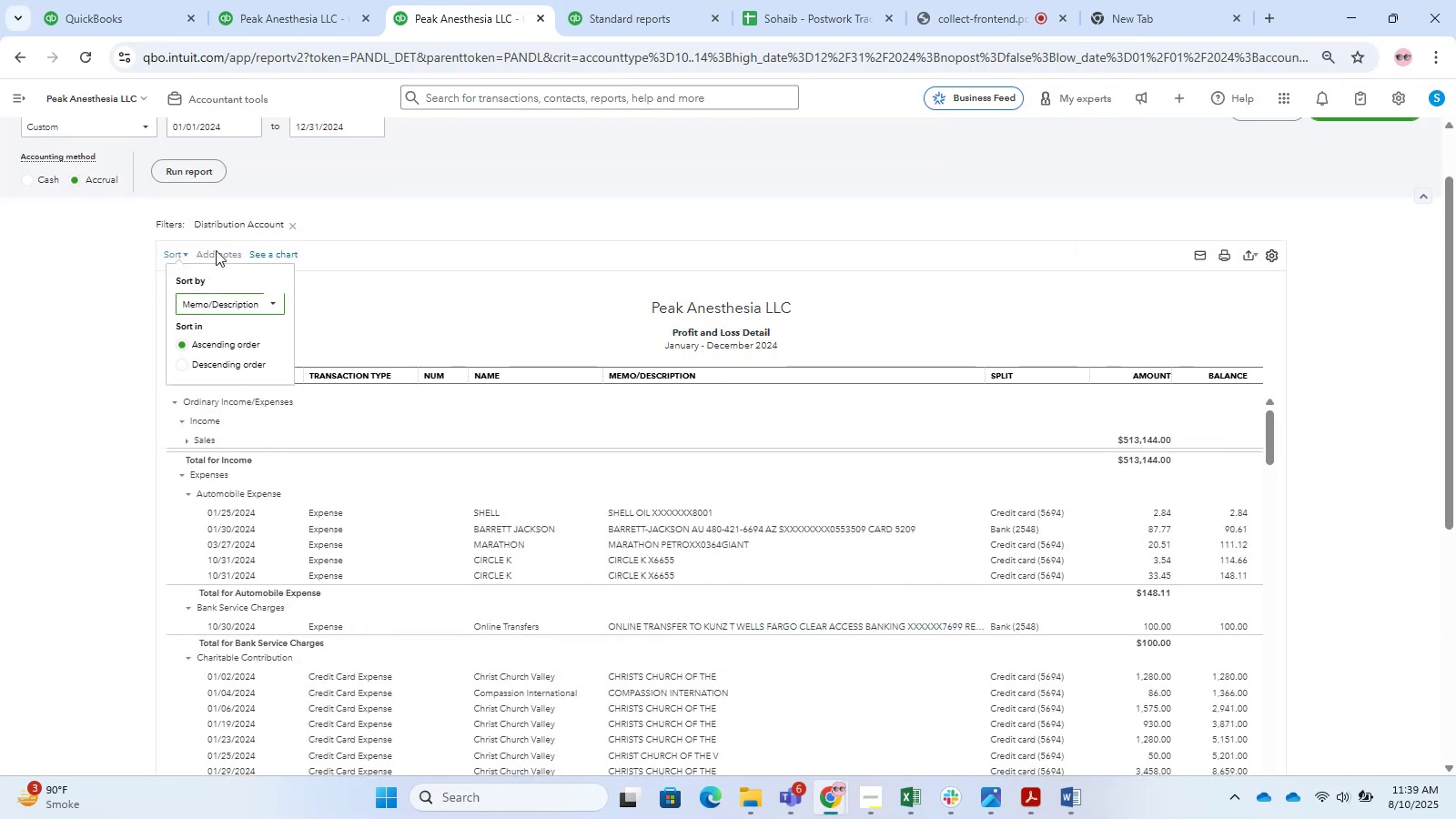 
left_click([185, 170])
 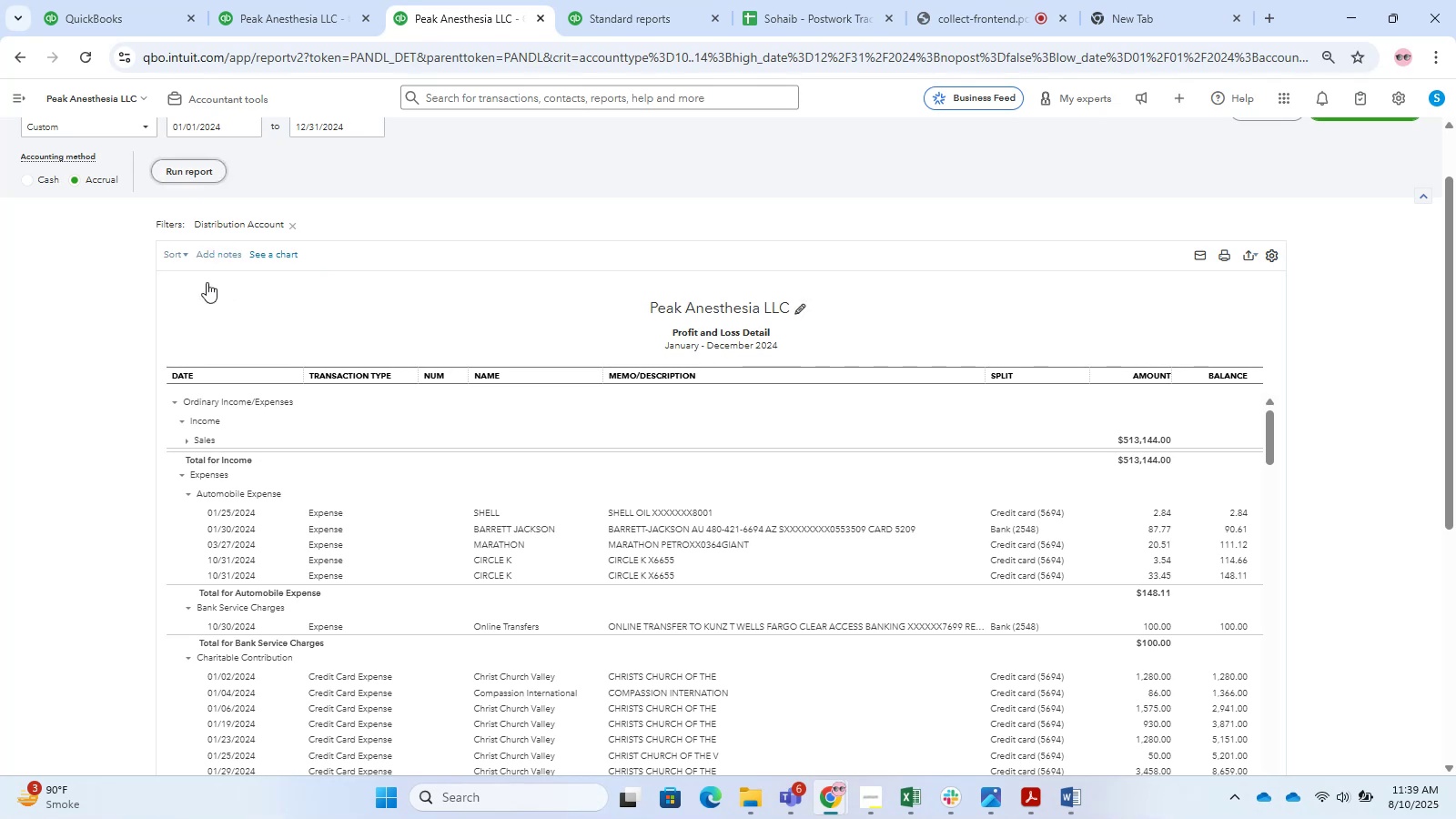 
left_click([184, 258])
 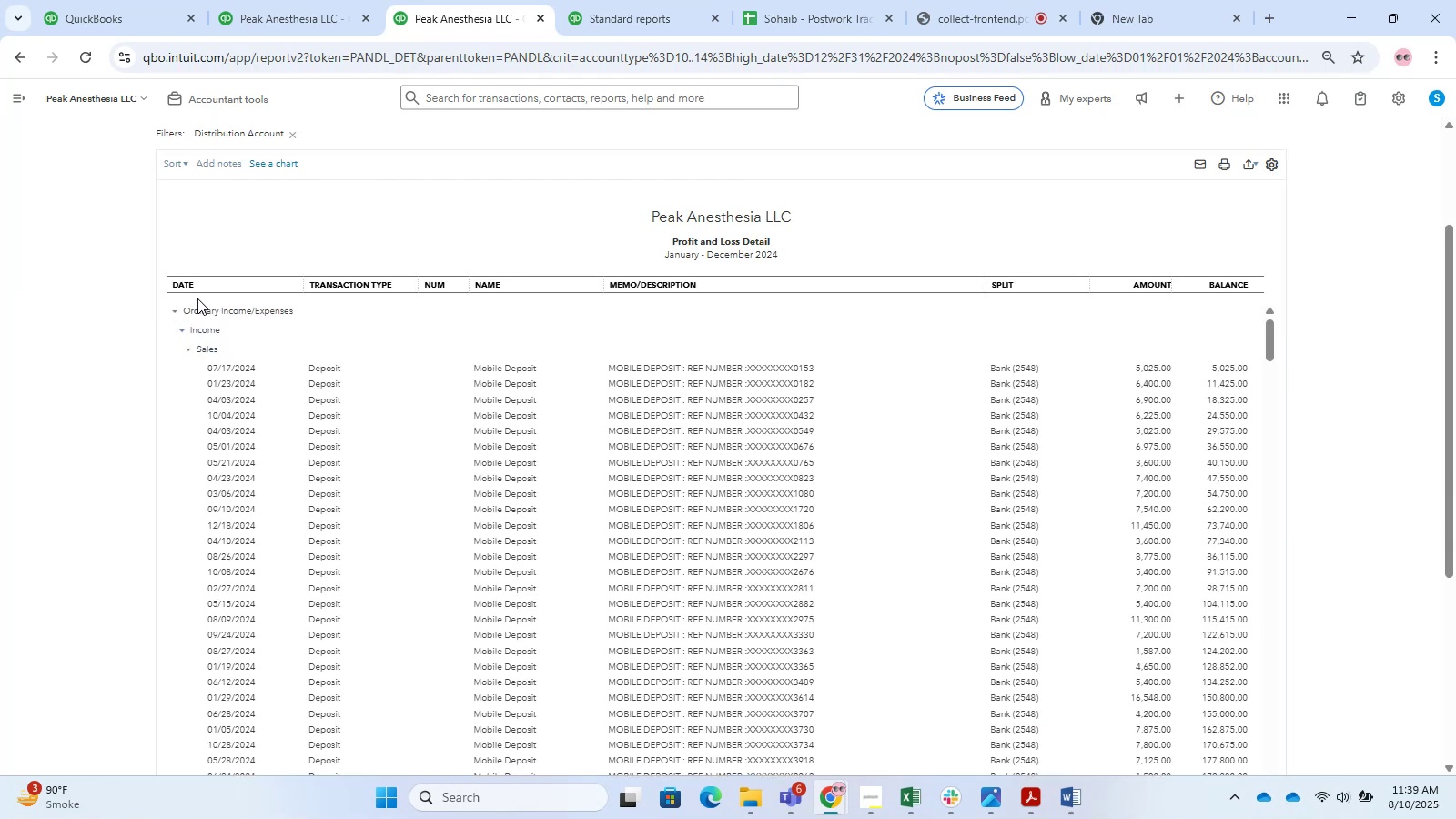 
scroll: coordinate [193, 288], scroll_direction: up, amount: 1.0
 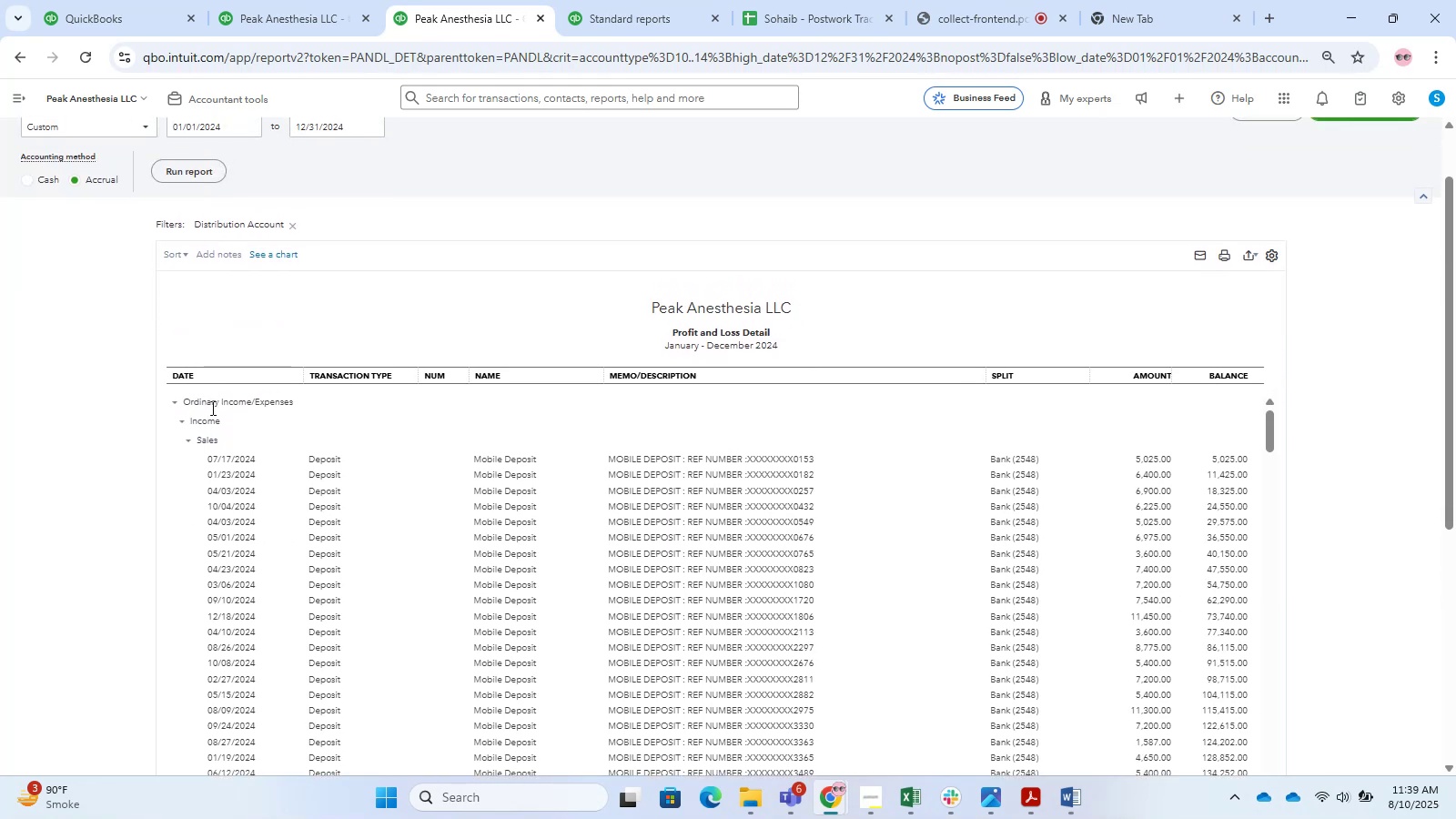 
left_click([208, 415])
 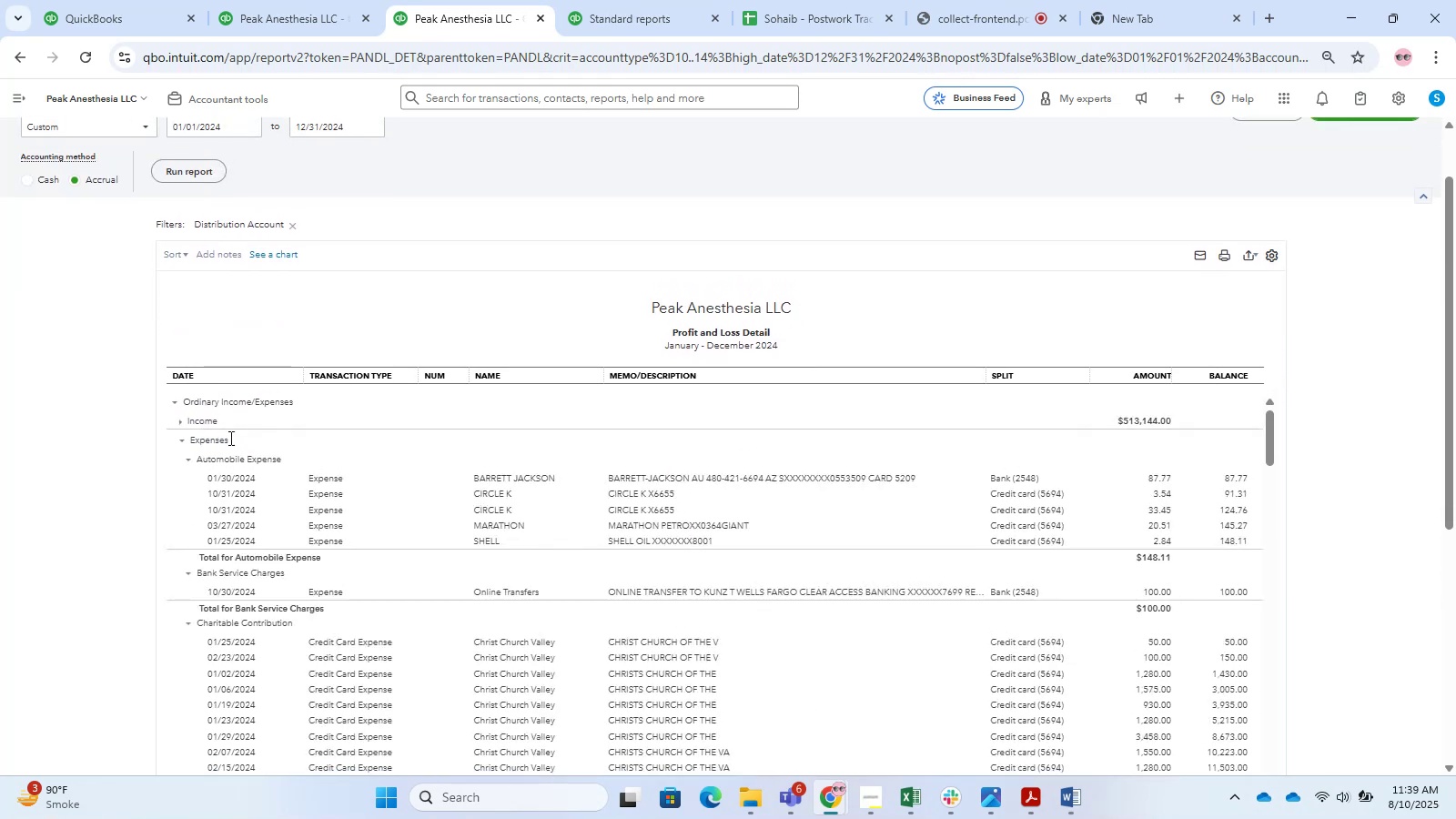 
scroll: coordinate [644, 405], scroll_direction: down, amount: 6.0
 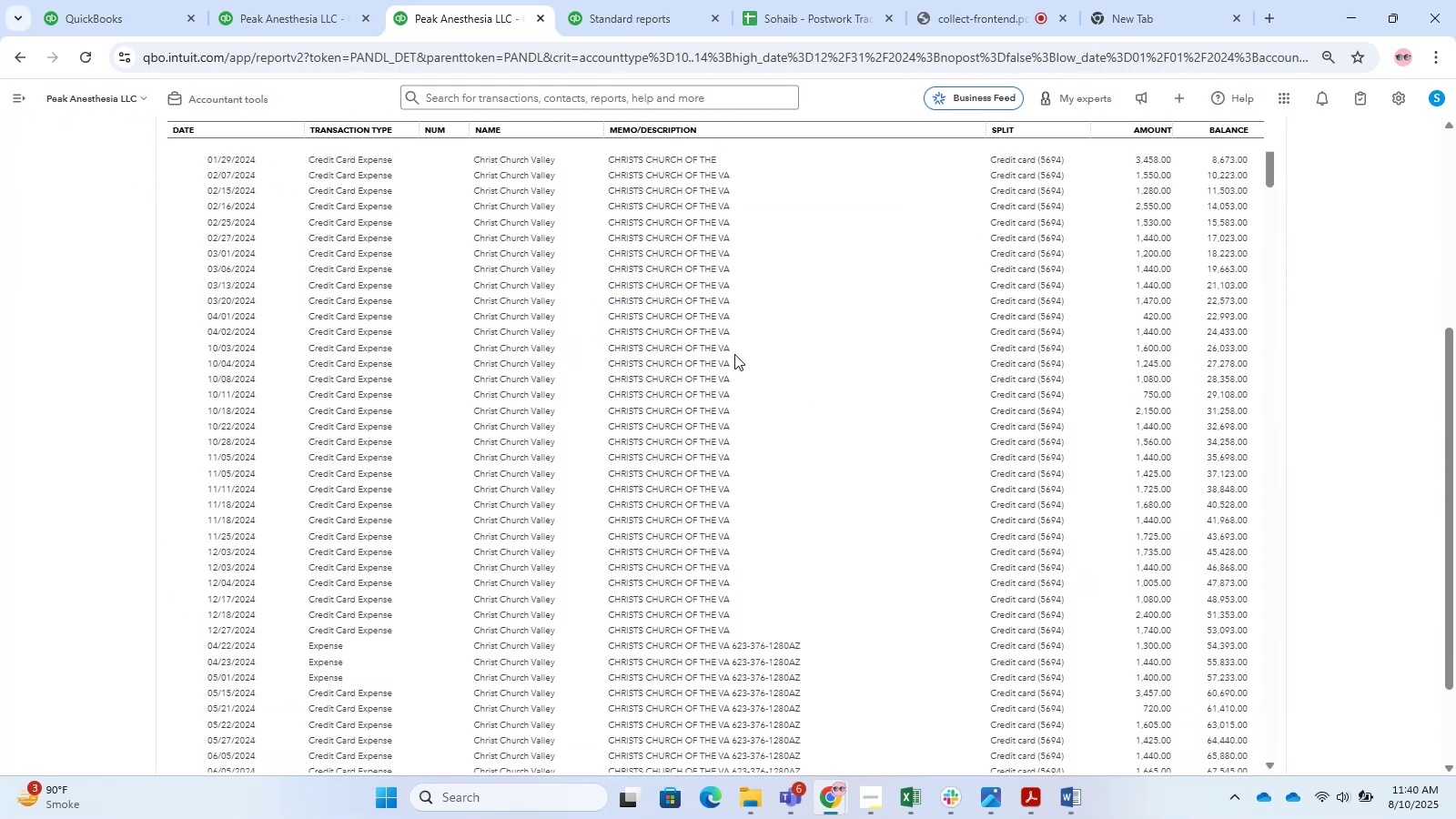 
left_click_drag(start_coordinate=[572, 329], to_coordinate=[444, 329])
 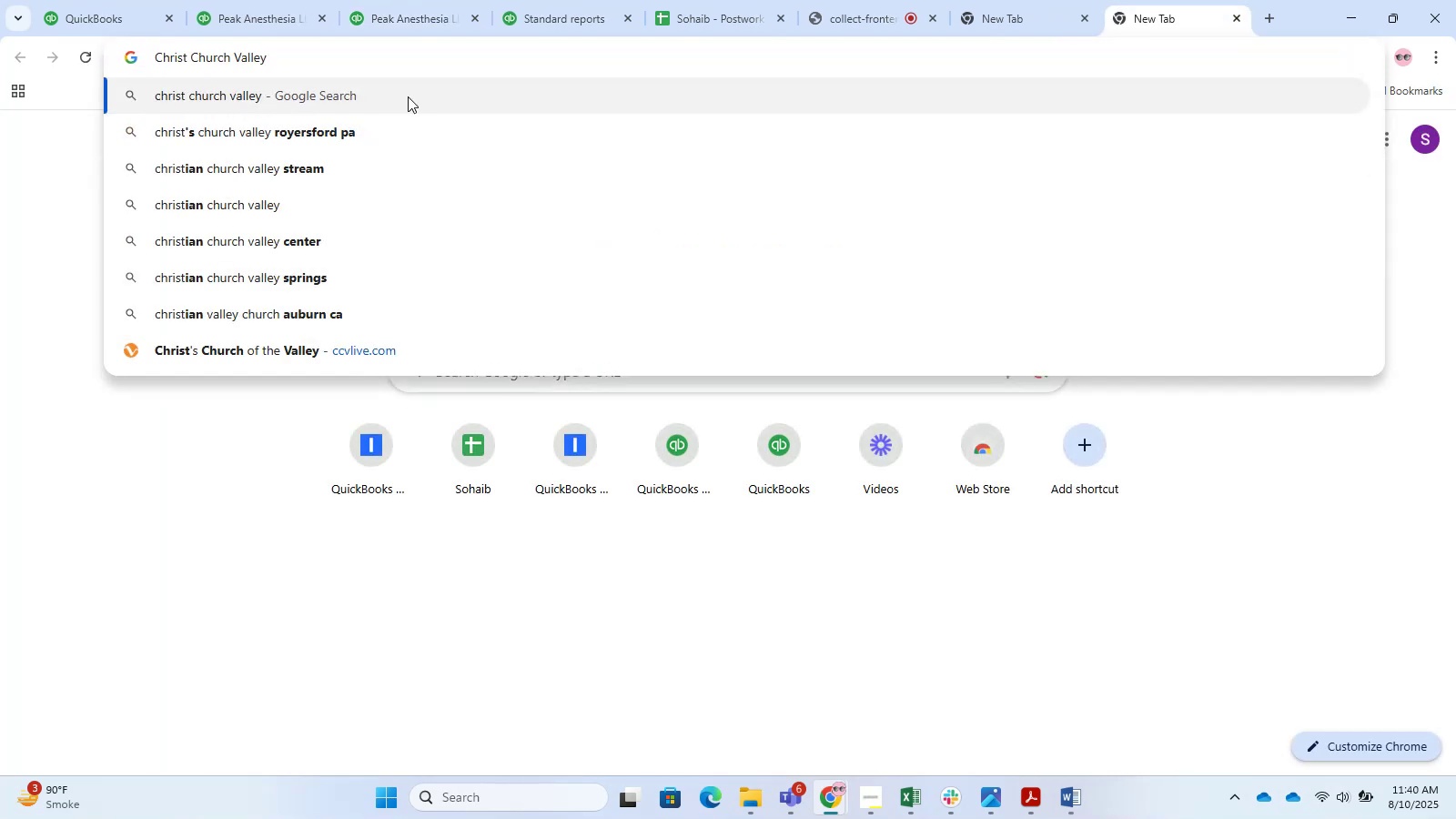 
key(Control+C)
 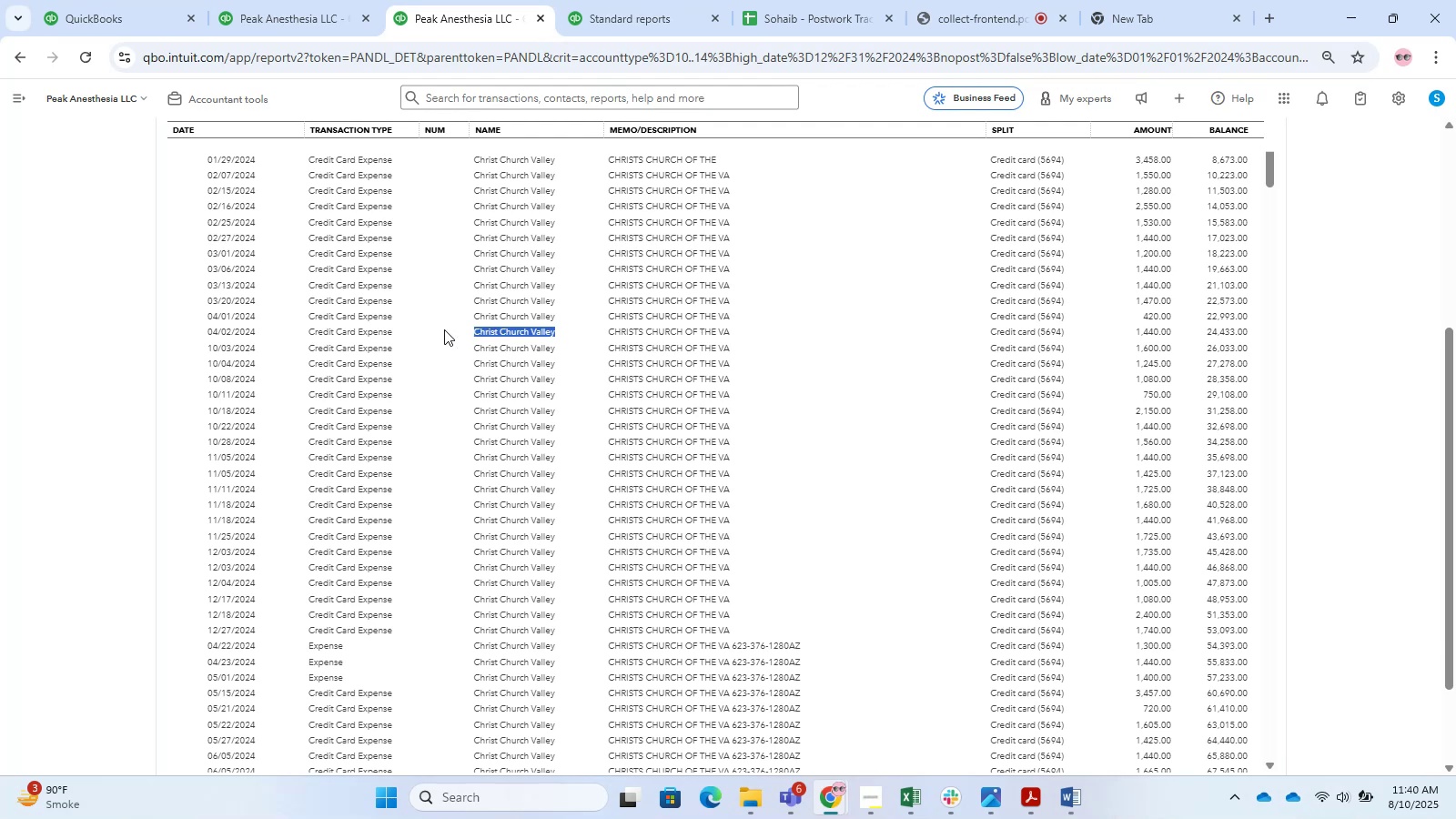 
key(Control+T)
 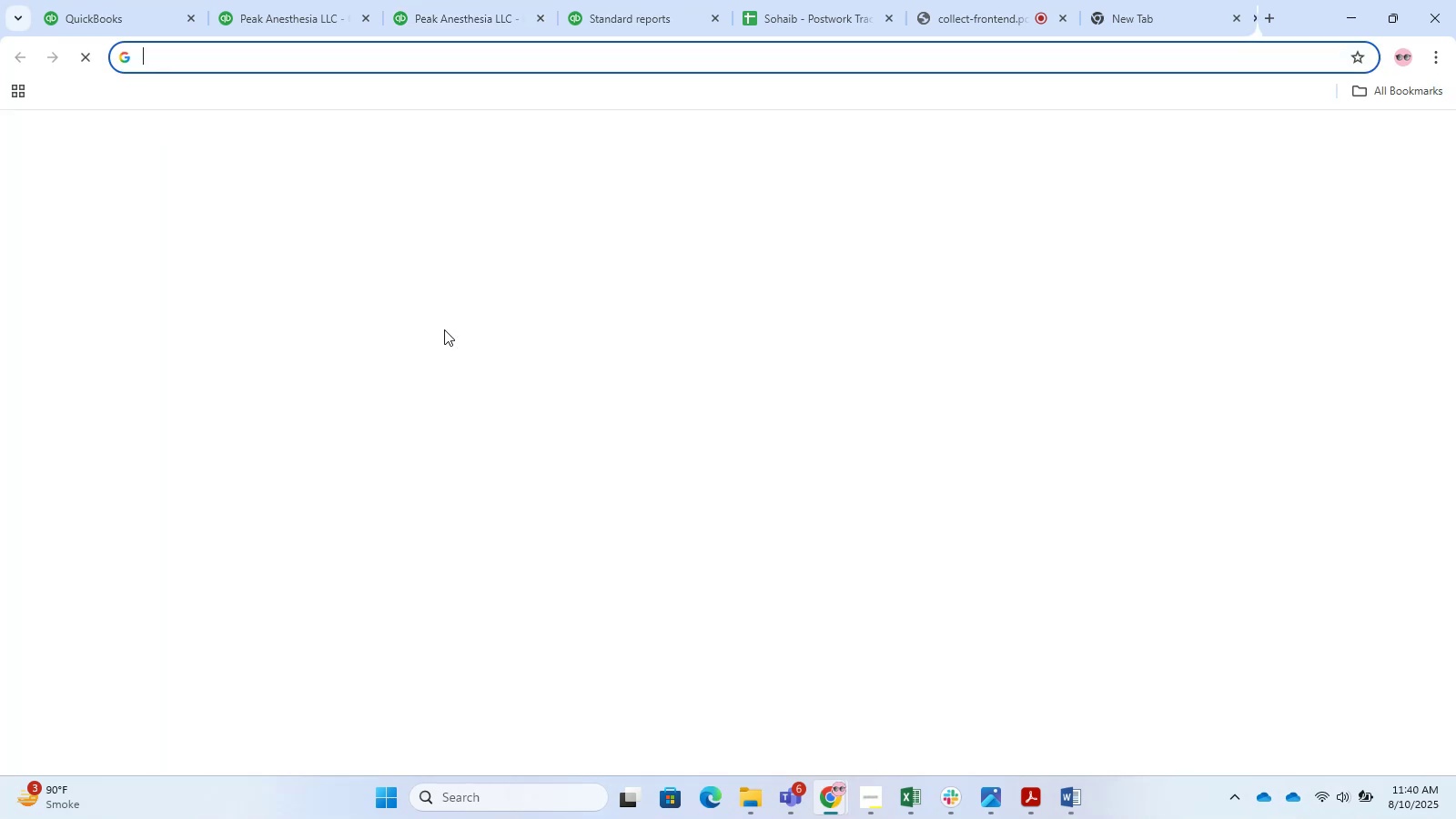 
key(Control+V)
 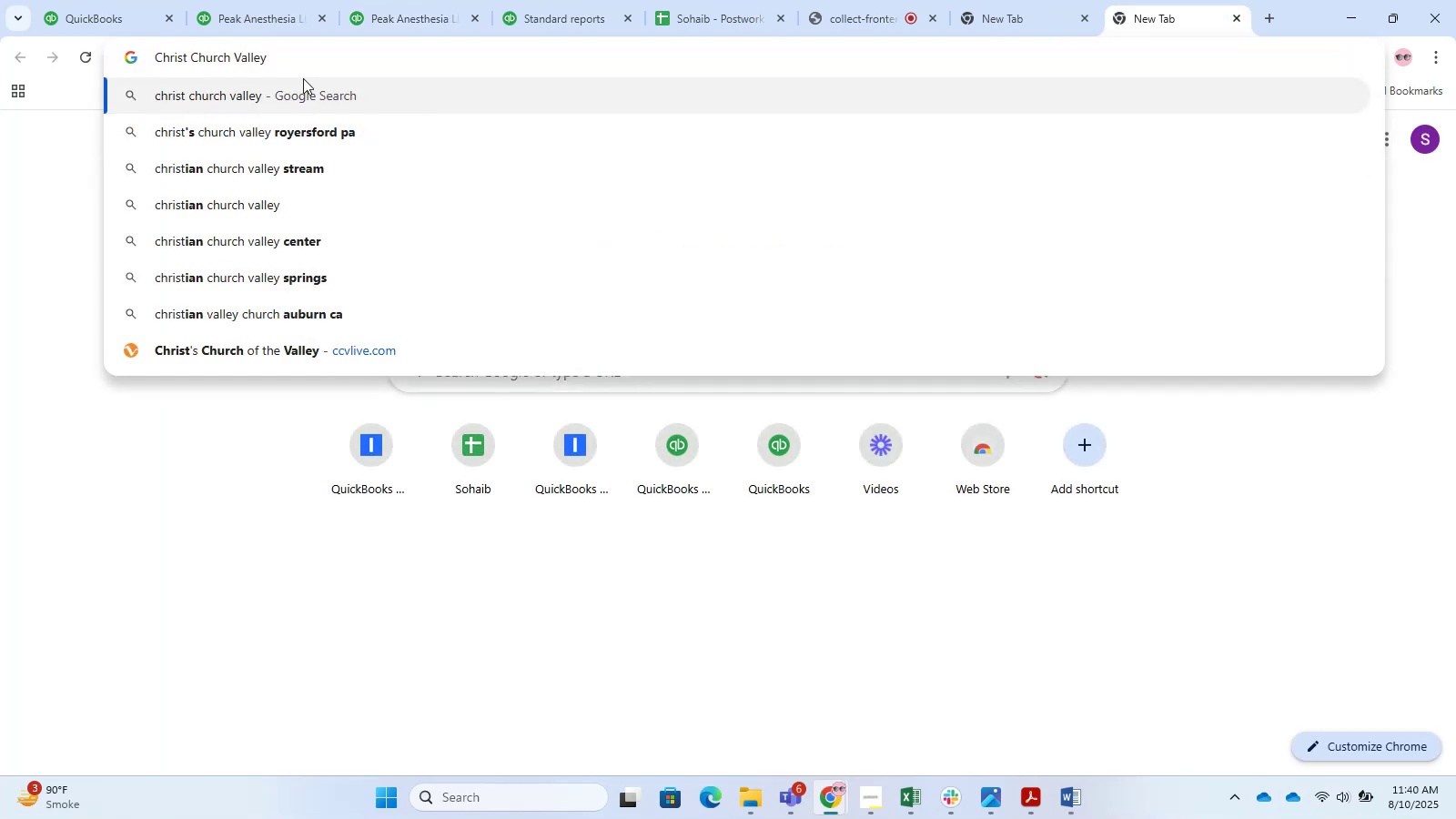 
left_click_drag(start_coordinate=[279, 56], to_coordinate=[73, 42])
 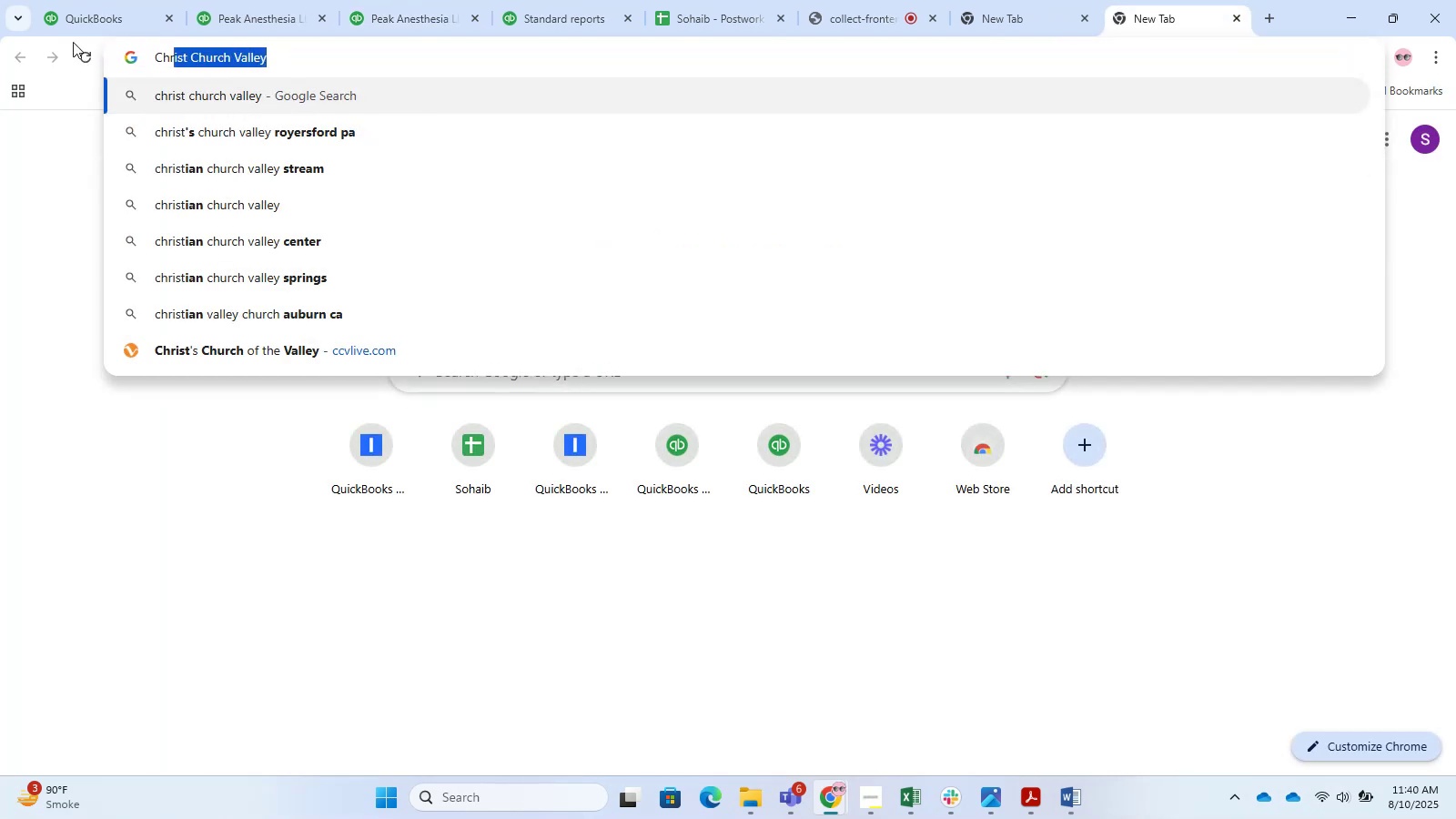 
key(Control+X)
 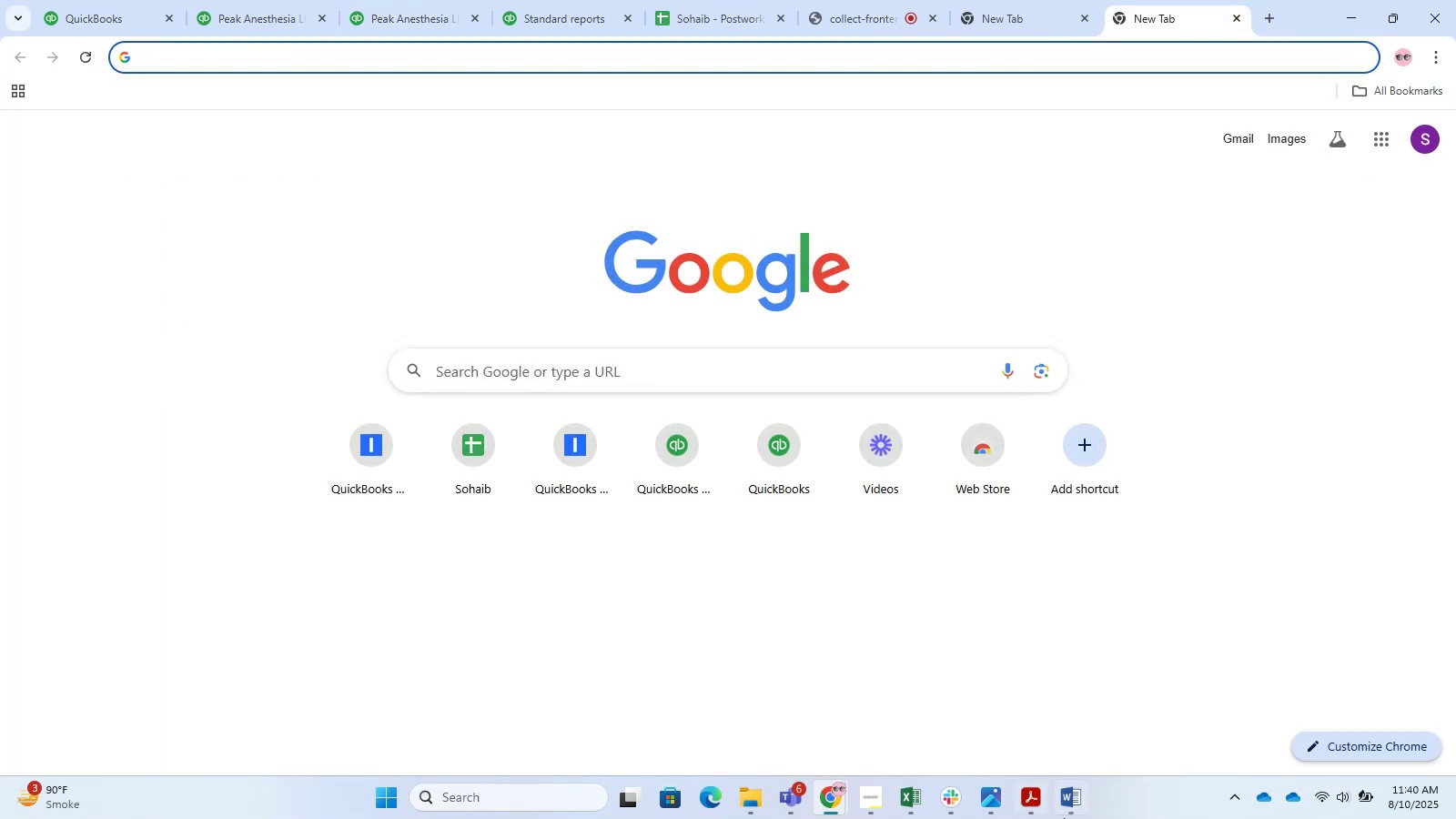 
left_click([1067, 818])
 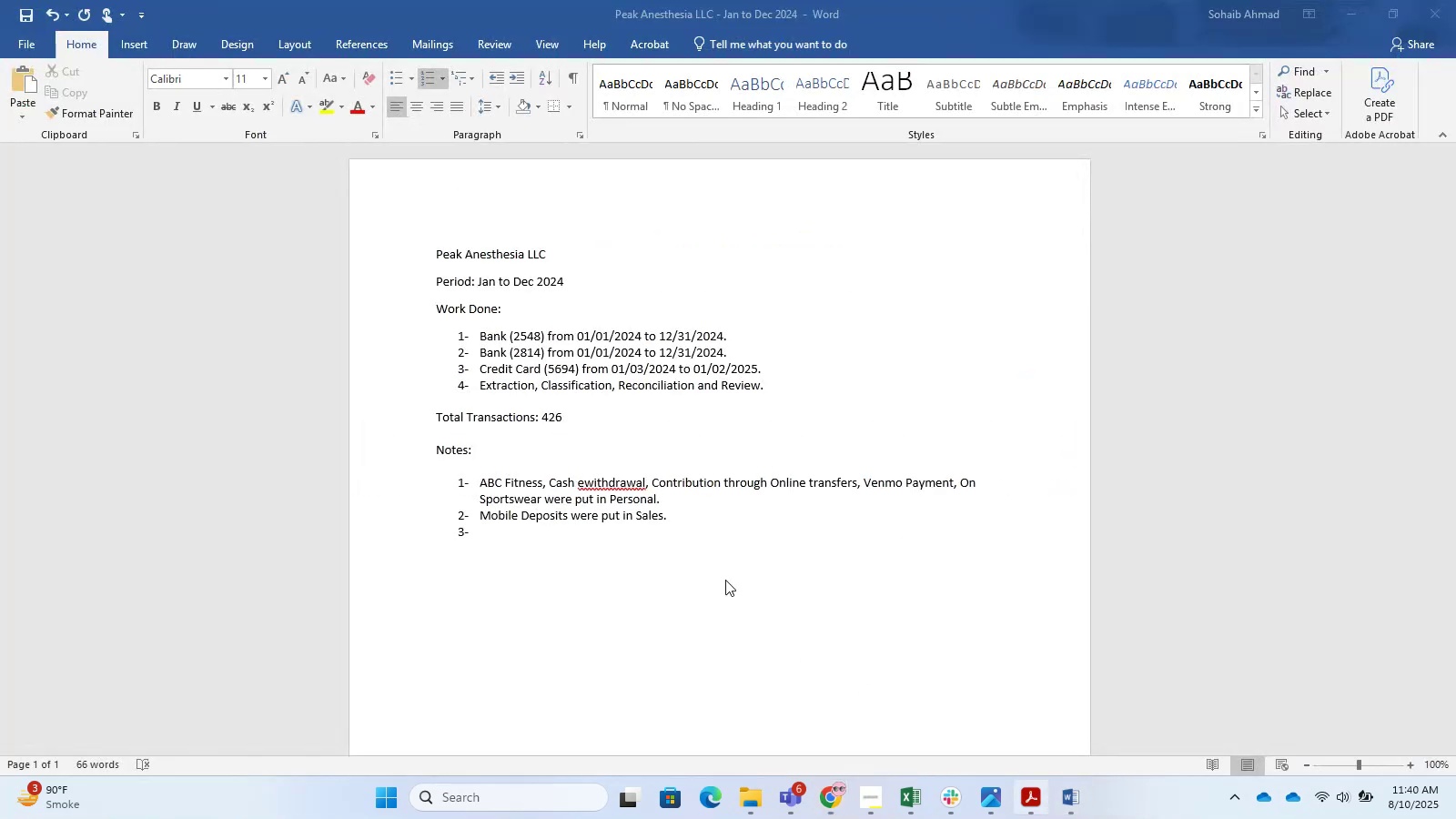 
left_click_drag(start_coordinate=[669, 567], to_coordinate=[662, 564])
 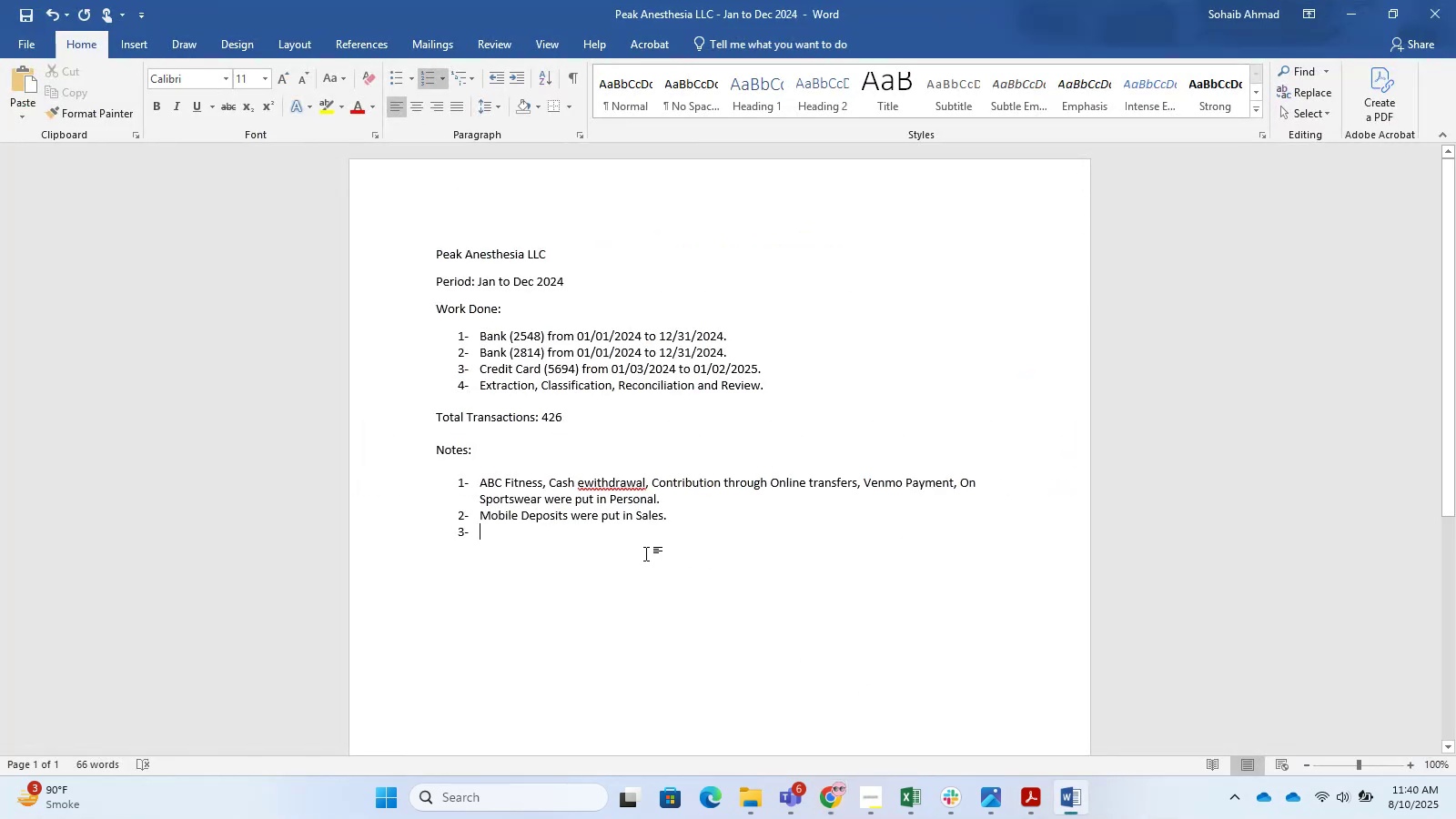 
key(Control+ControlLeft)
 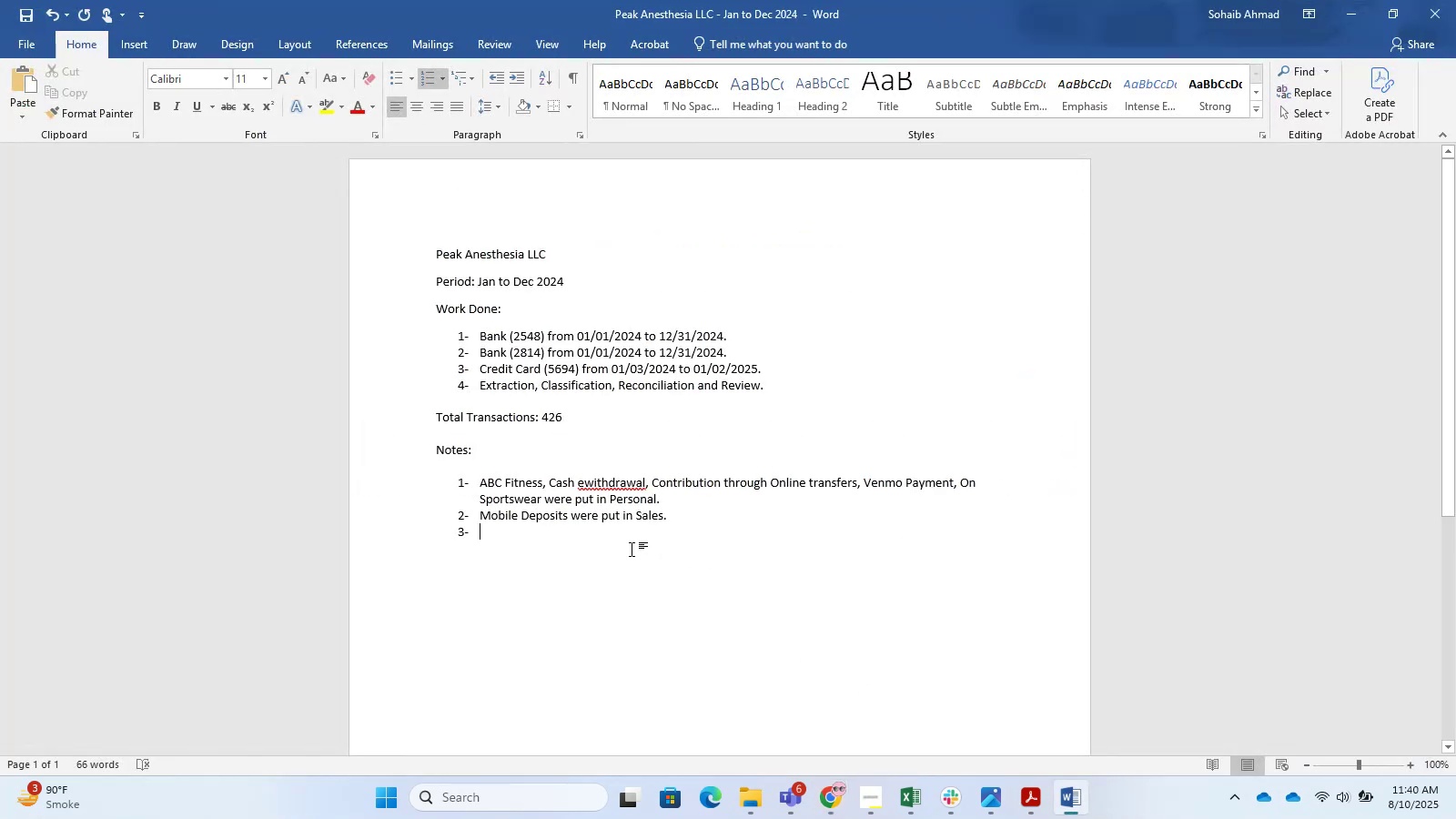 
key(Control+V)
 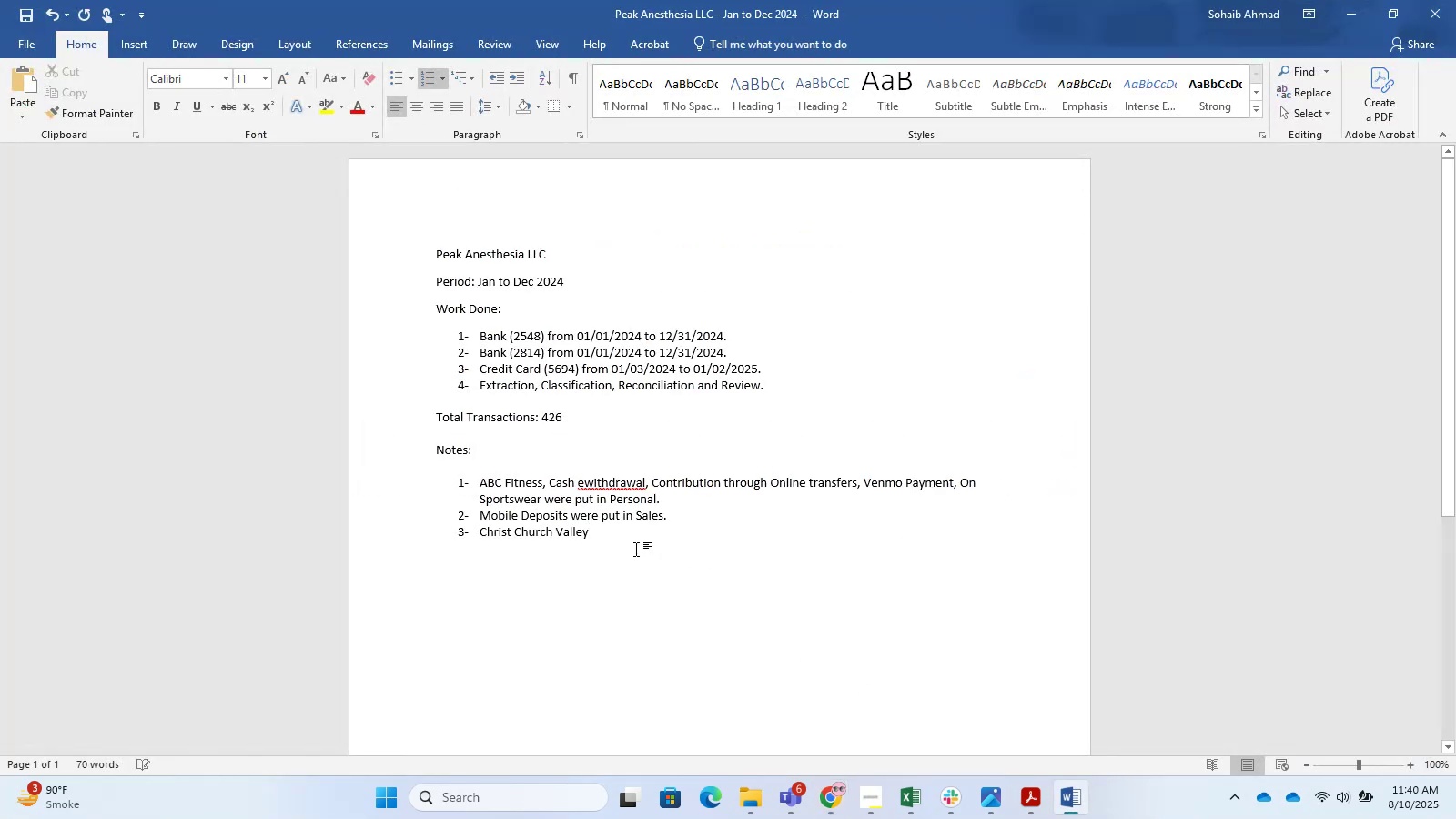 
key(Comma)
 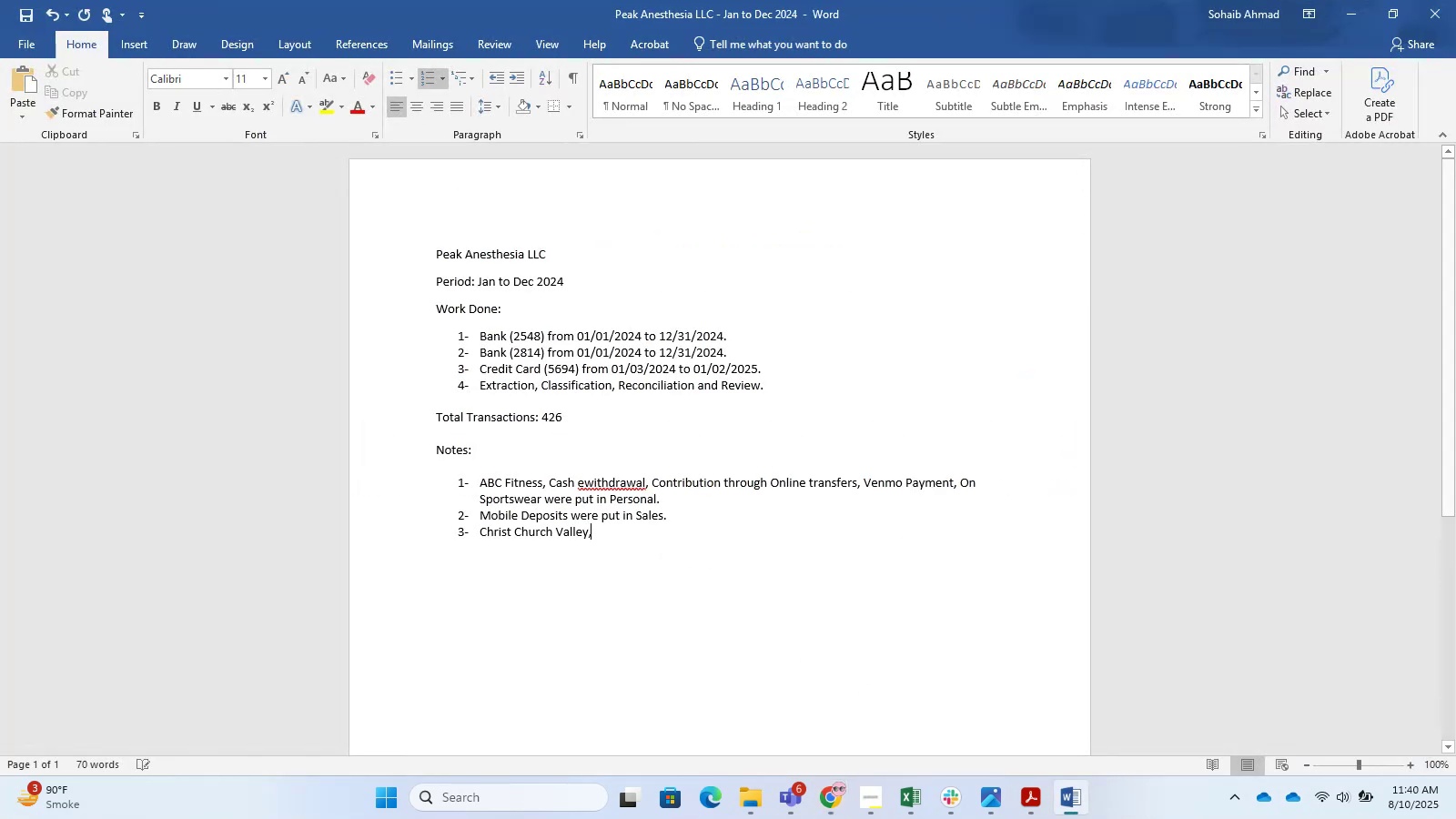 
key(Space)
 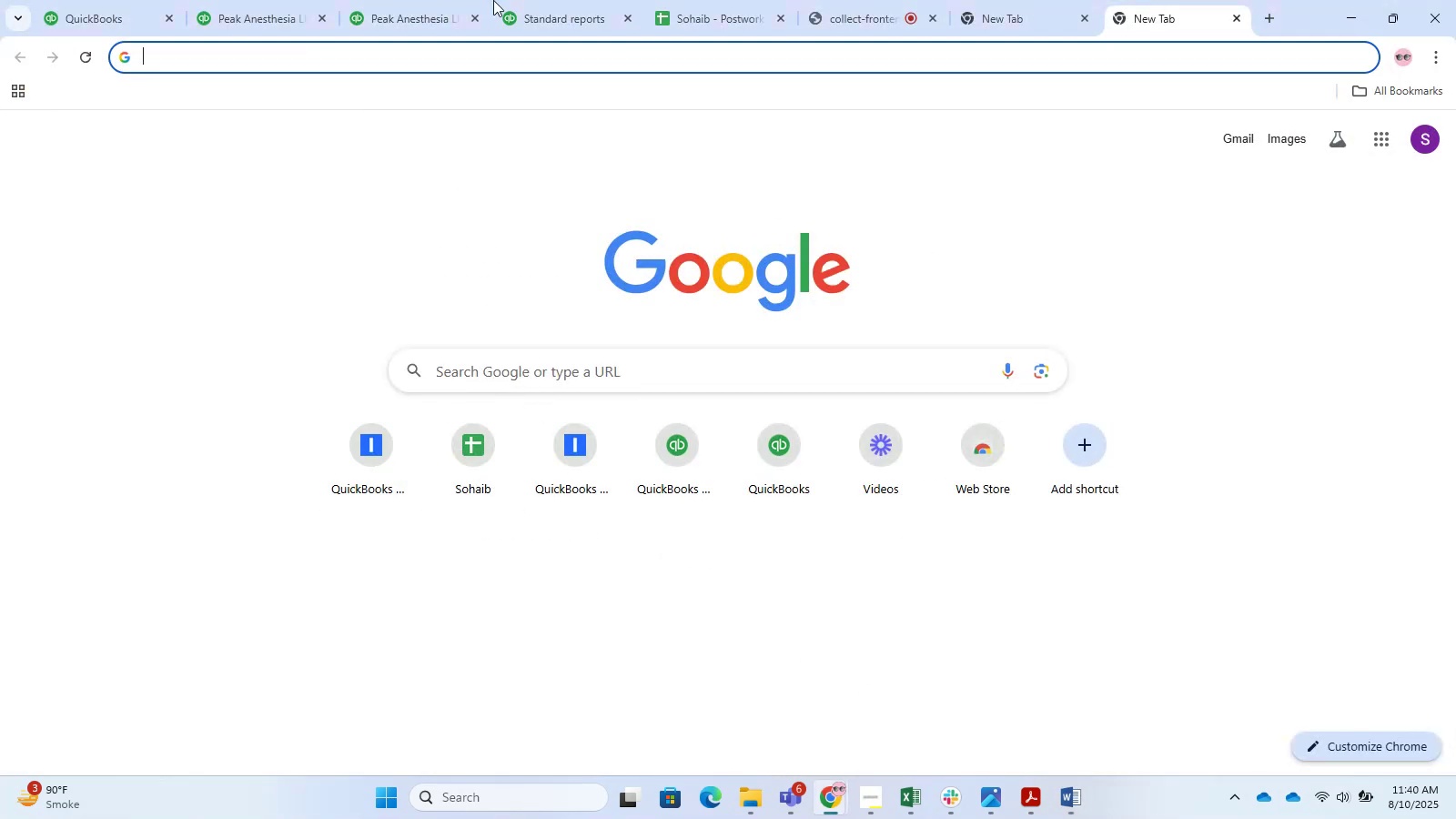 
scroll: coordinate [778, 441], scroll_direction: down, amount: 12.0
 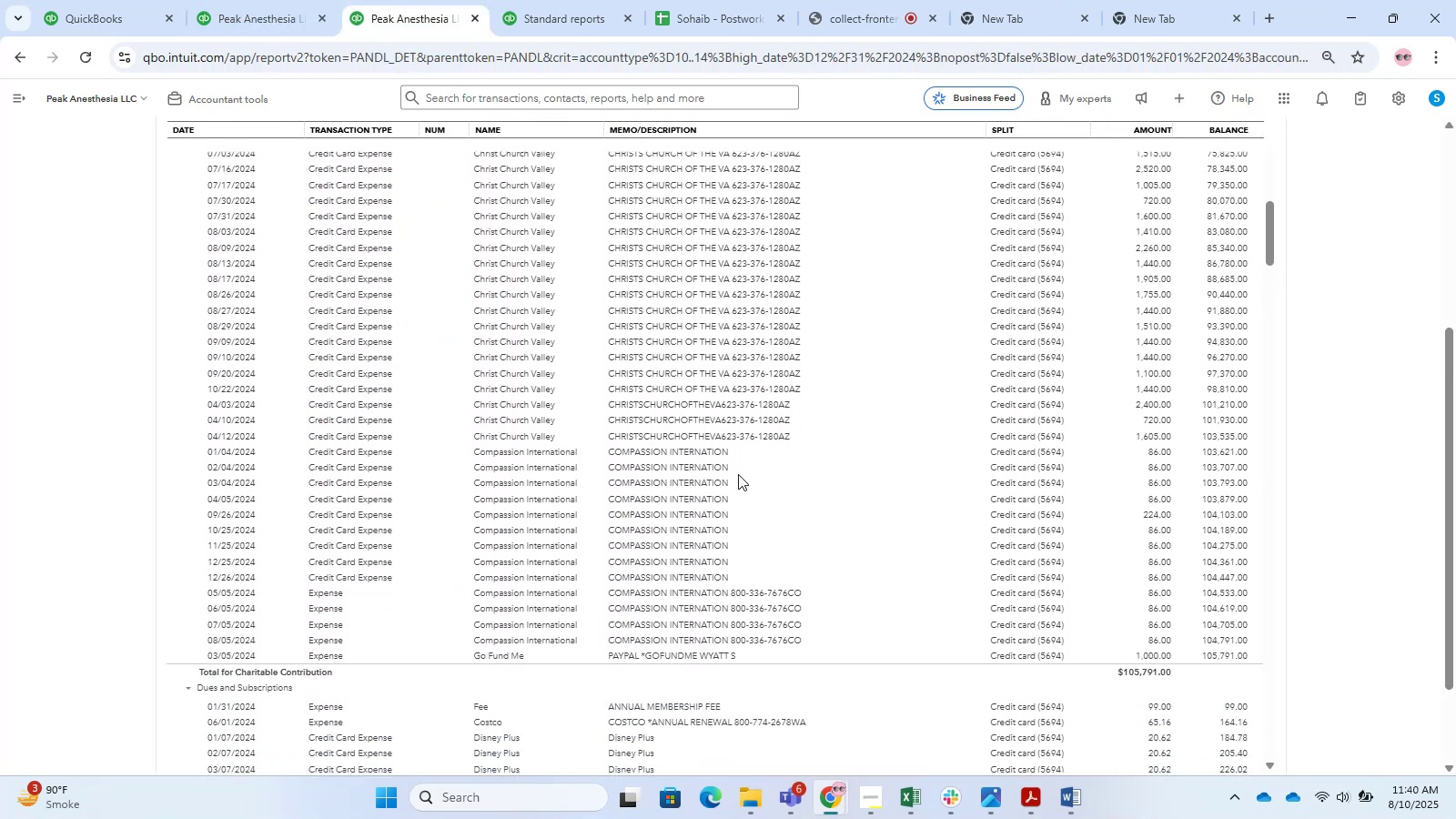 
left_click_drag(start_coordinate=[744, 476], to_coordinate=[598, 479])
 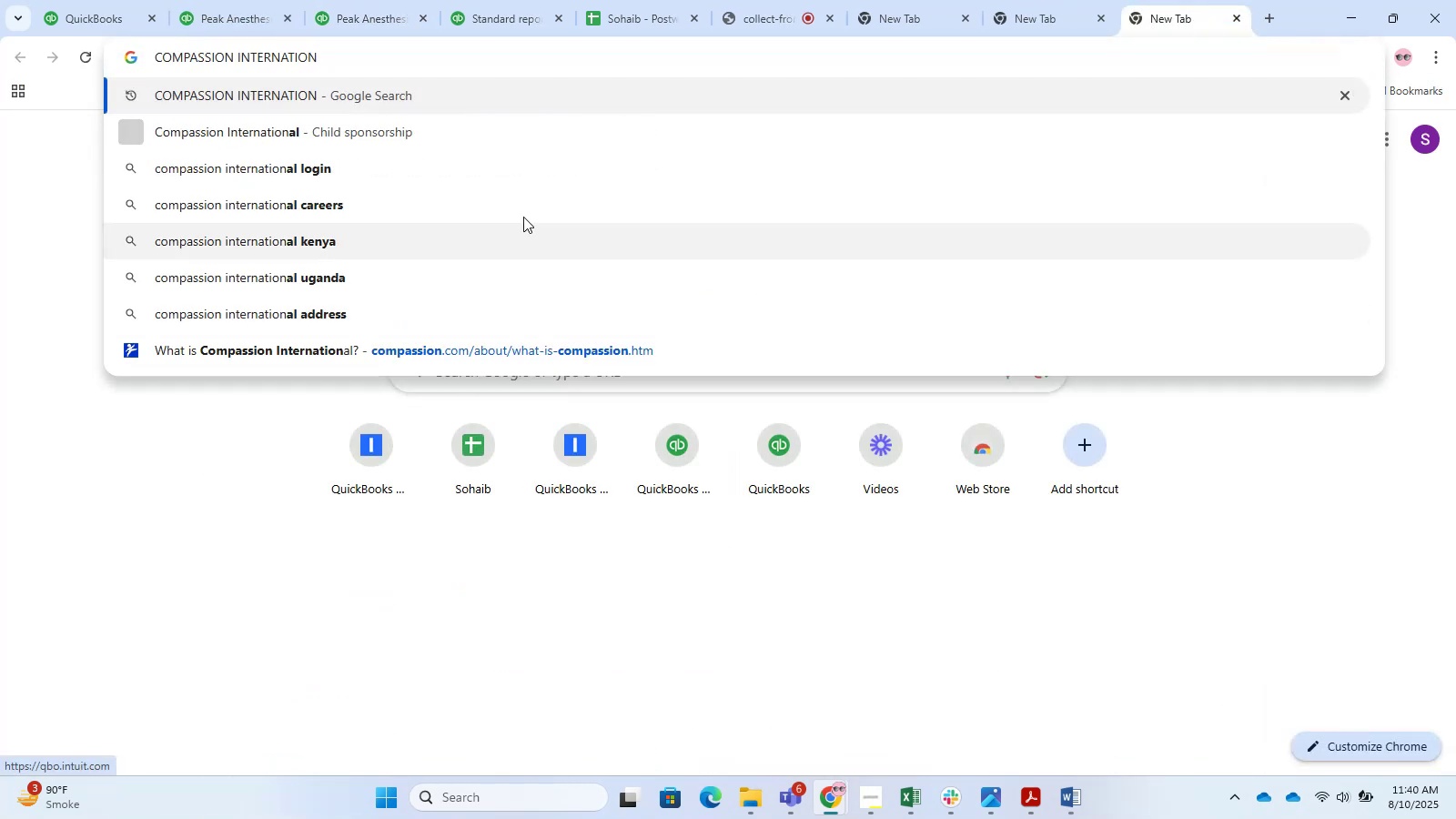 
hold_key(key=ControlLeft, duration=1.5)
 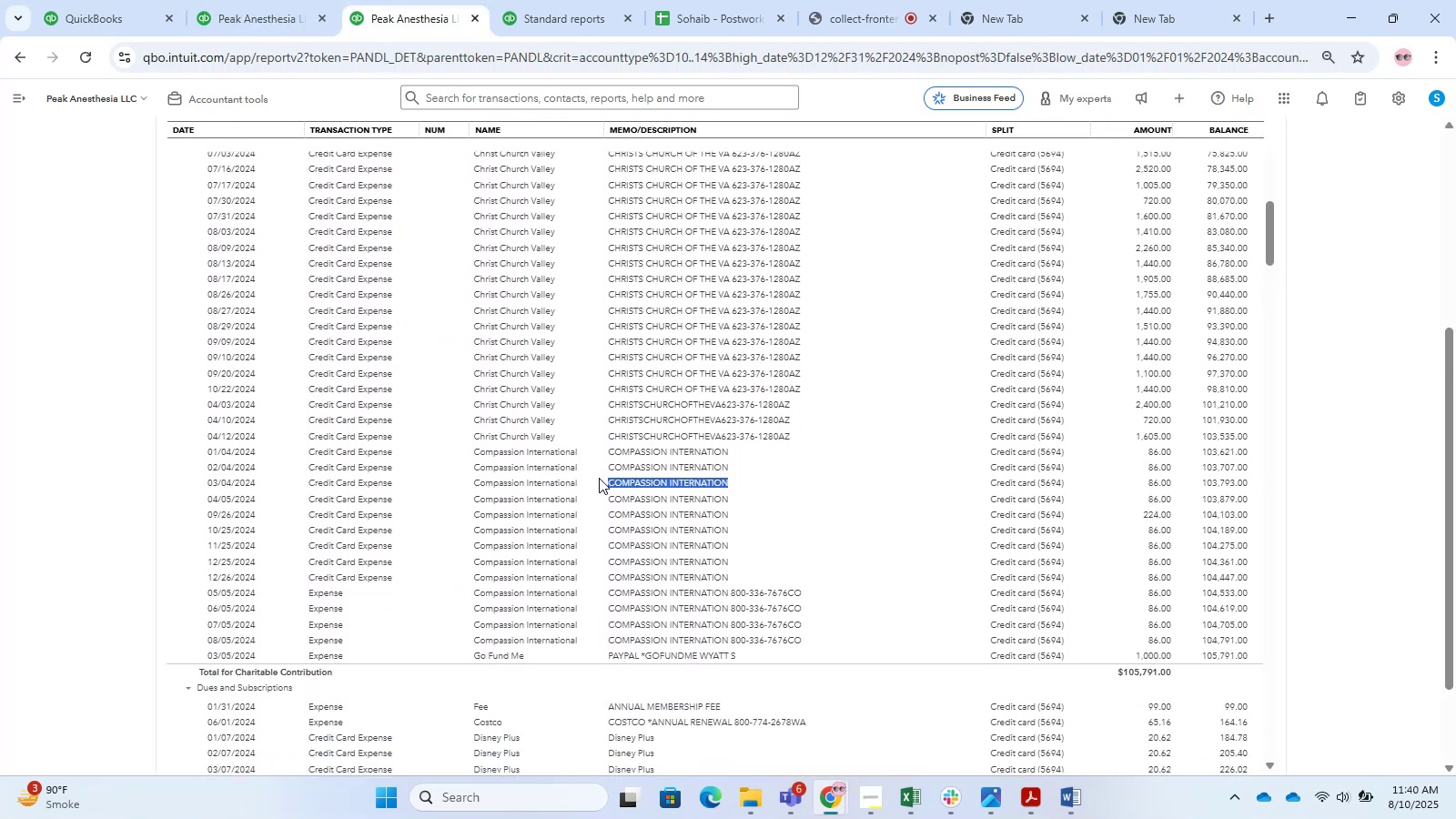 
key(Control+C)
 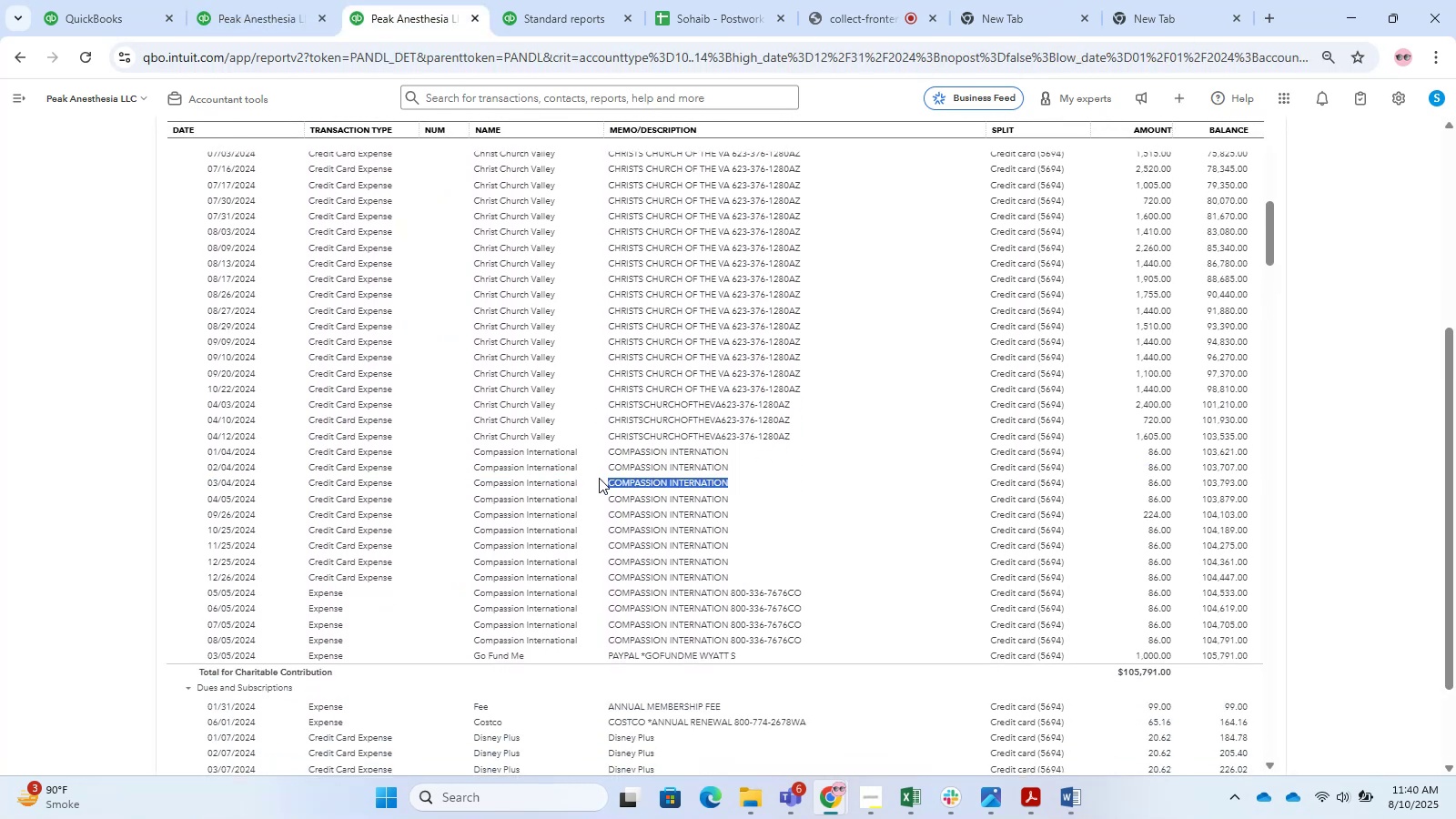 
key(Control+T)
 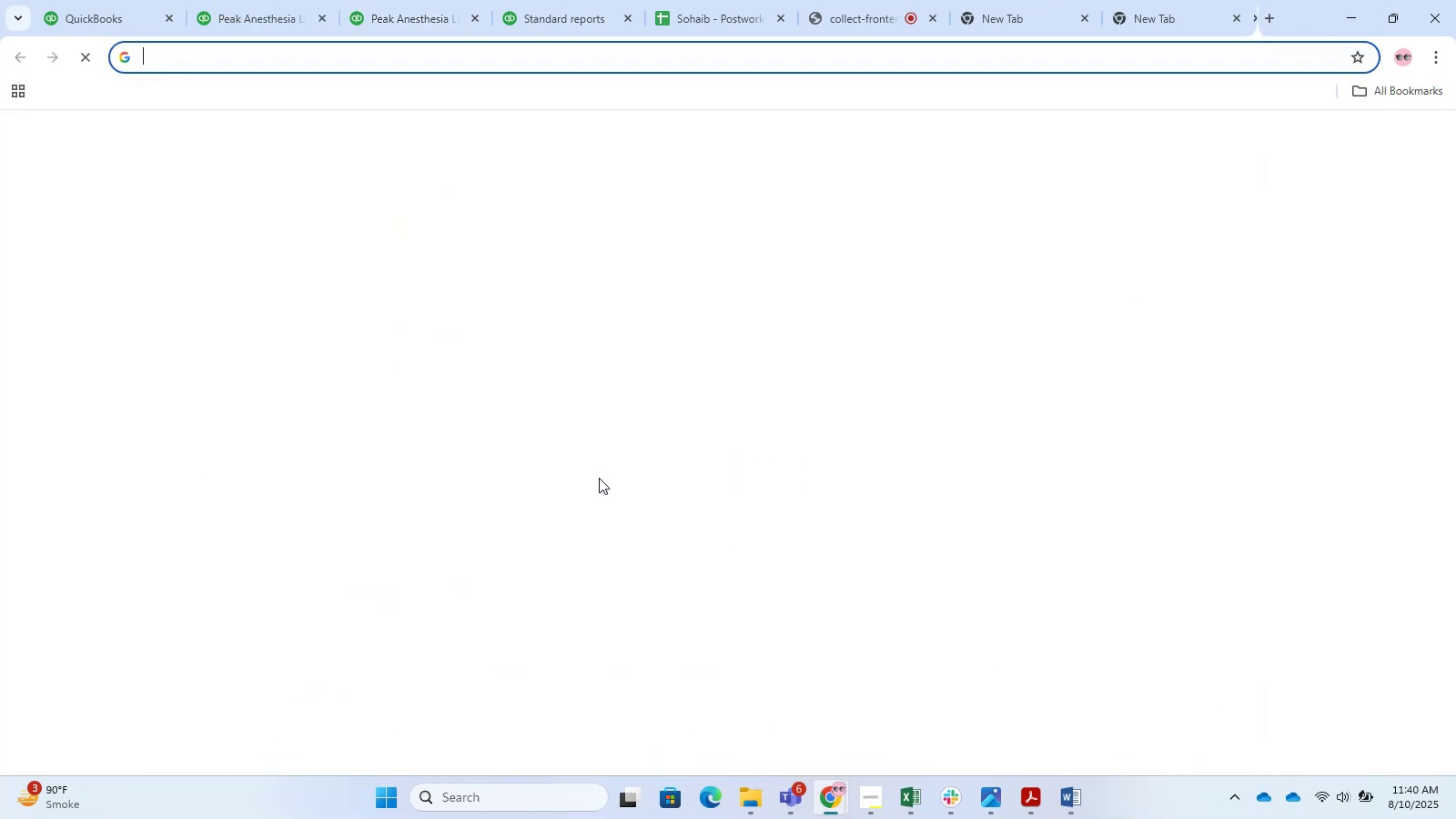 
key(Control+V)
 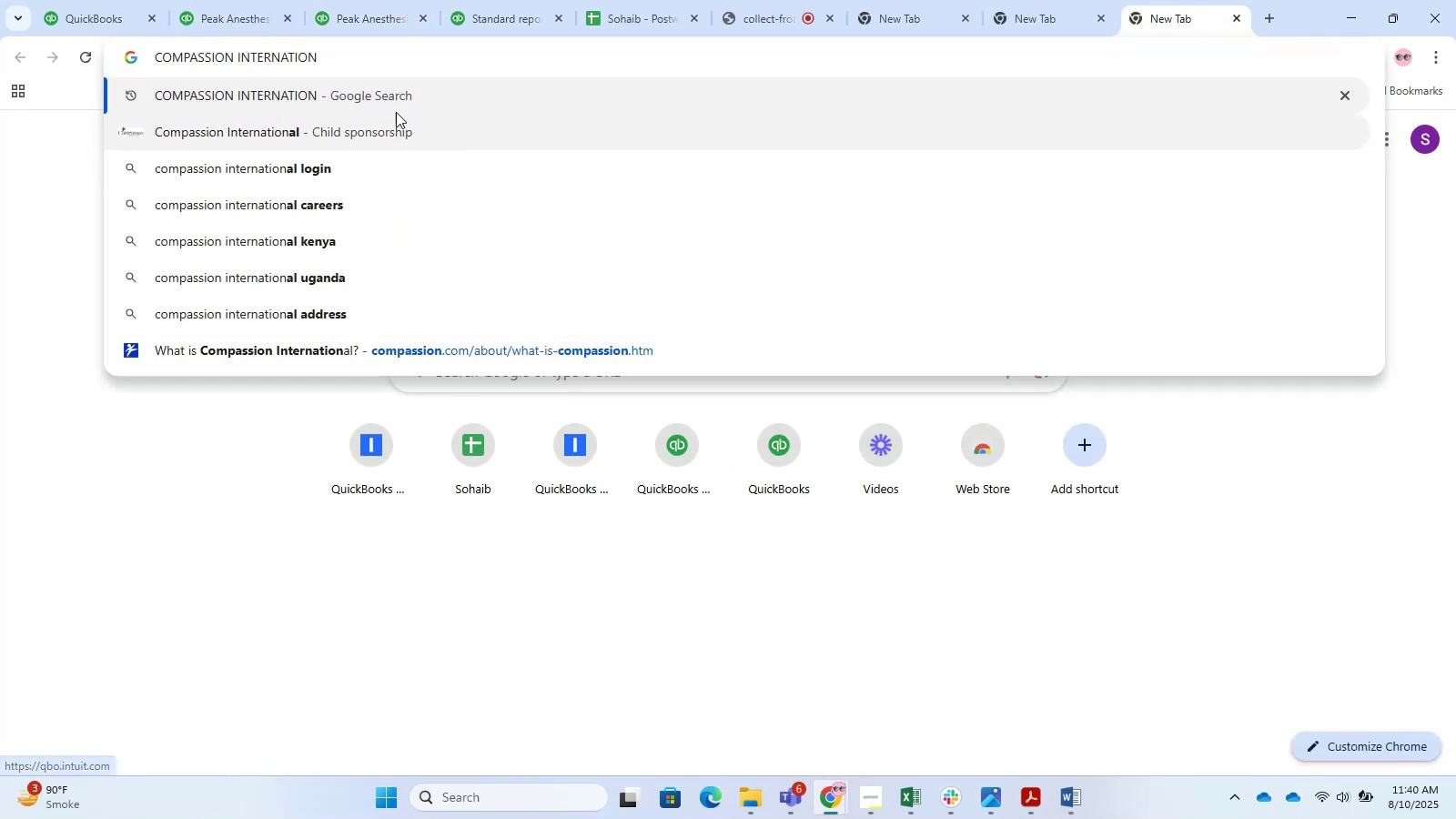 
left_click_drag(start_coordinate=[359, 62], to_coordinate=[27, 49])
 